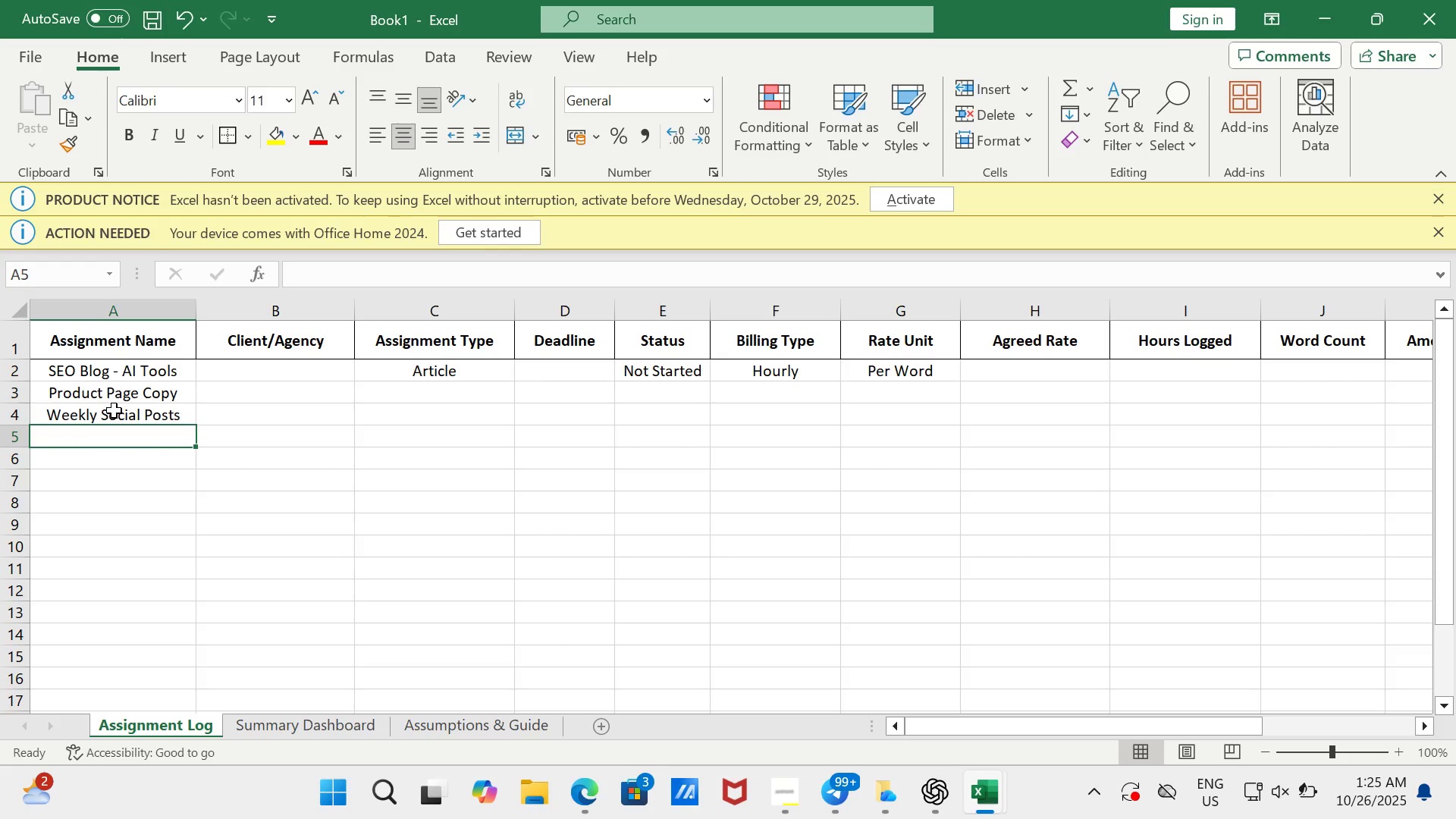 
type(Guest Article - FinTech)
 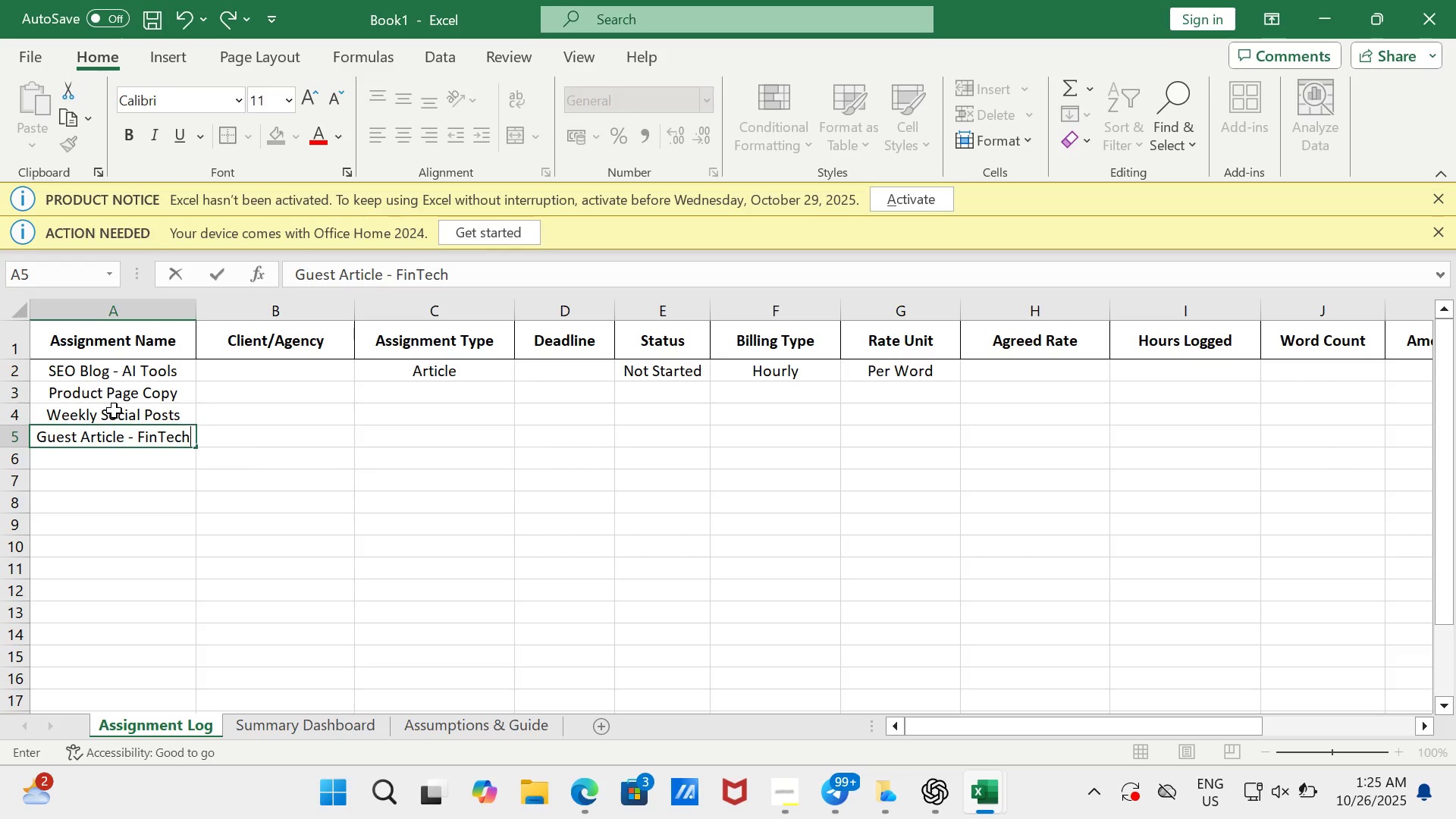 
key(Enter)
 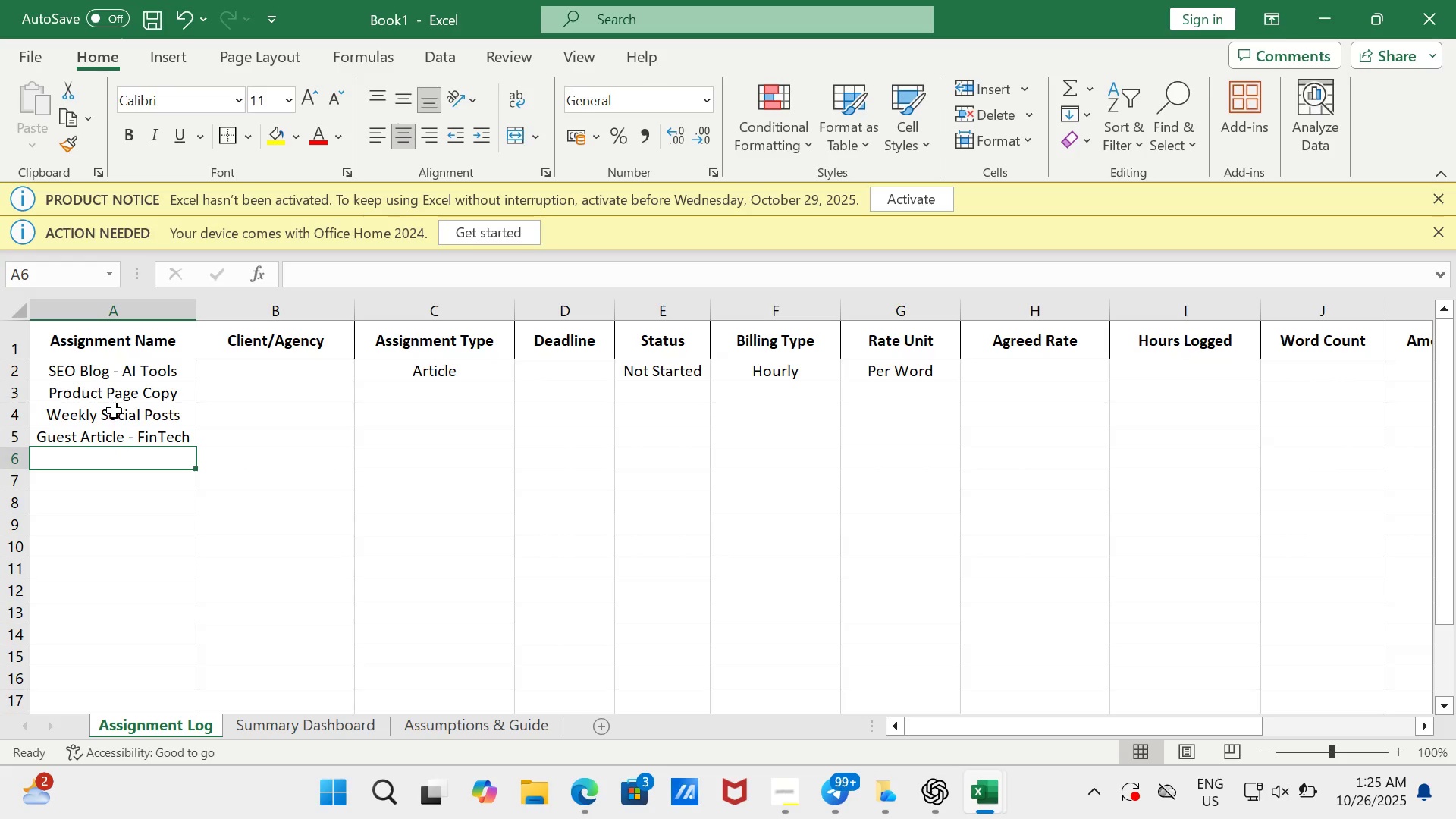 
wait(6.59)
 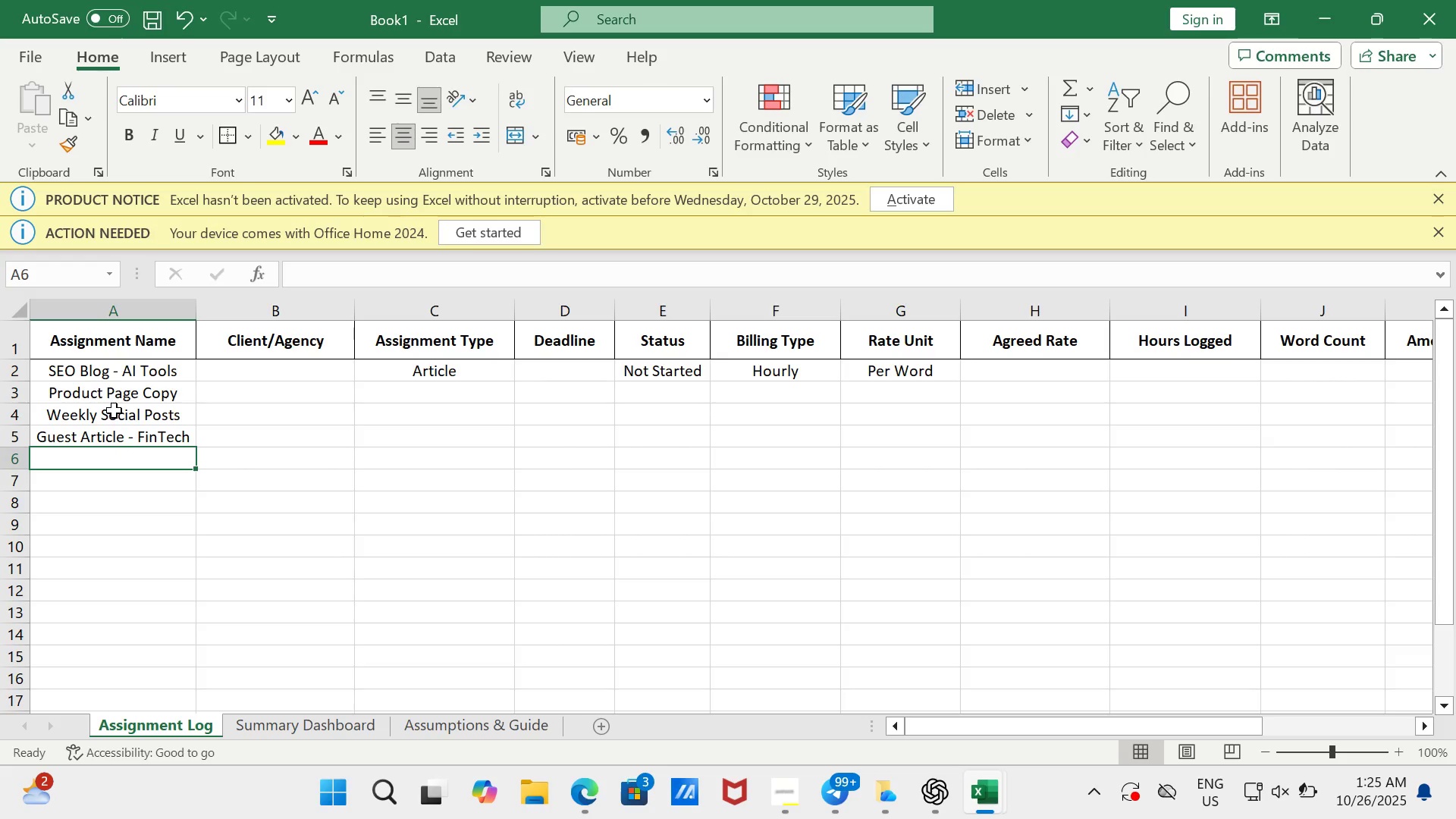 
left_click([158, 429])
 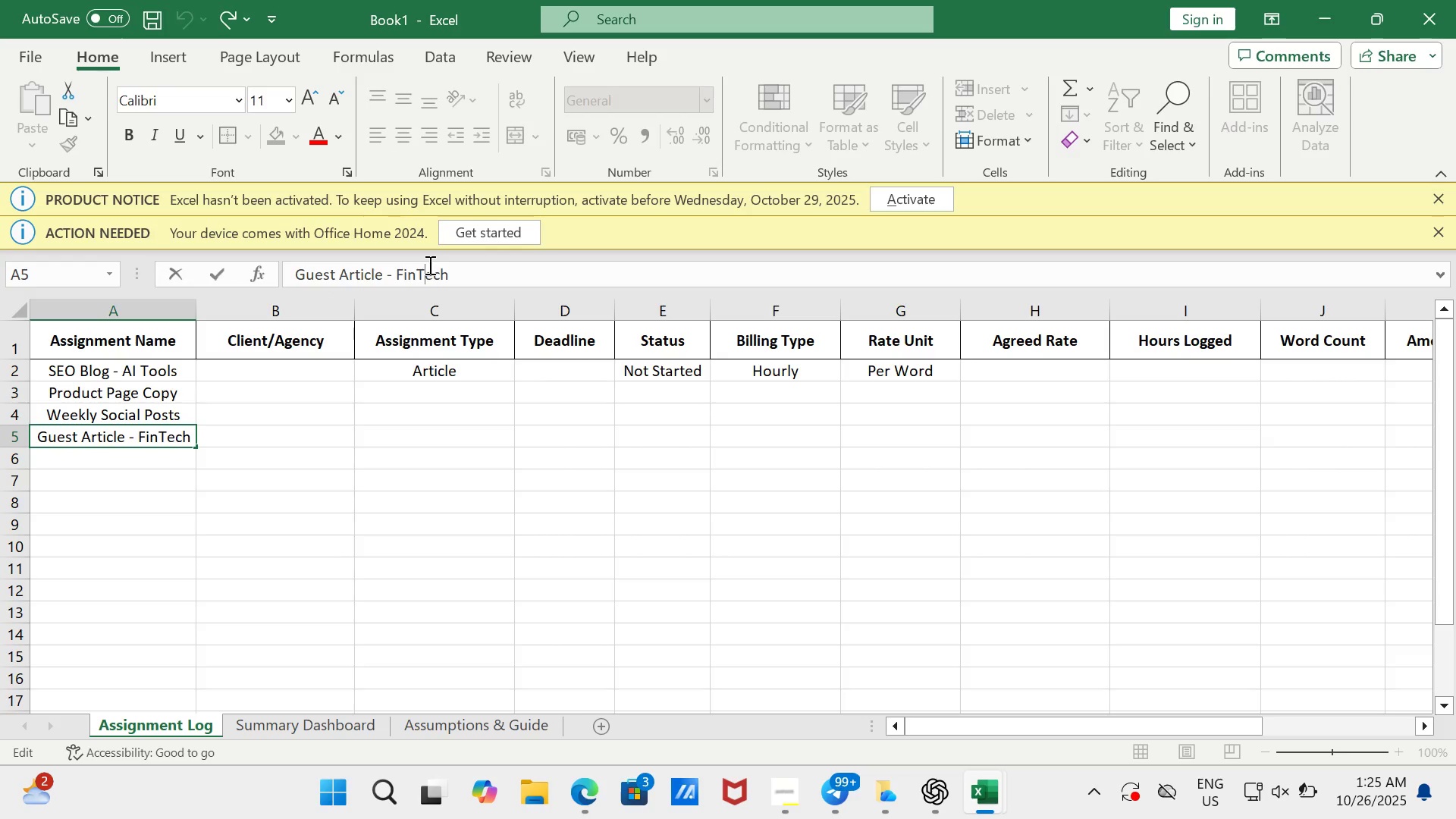 
key(Backspace)
 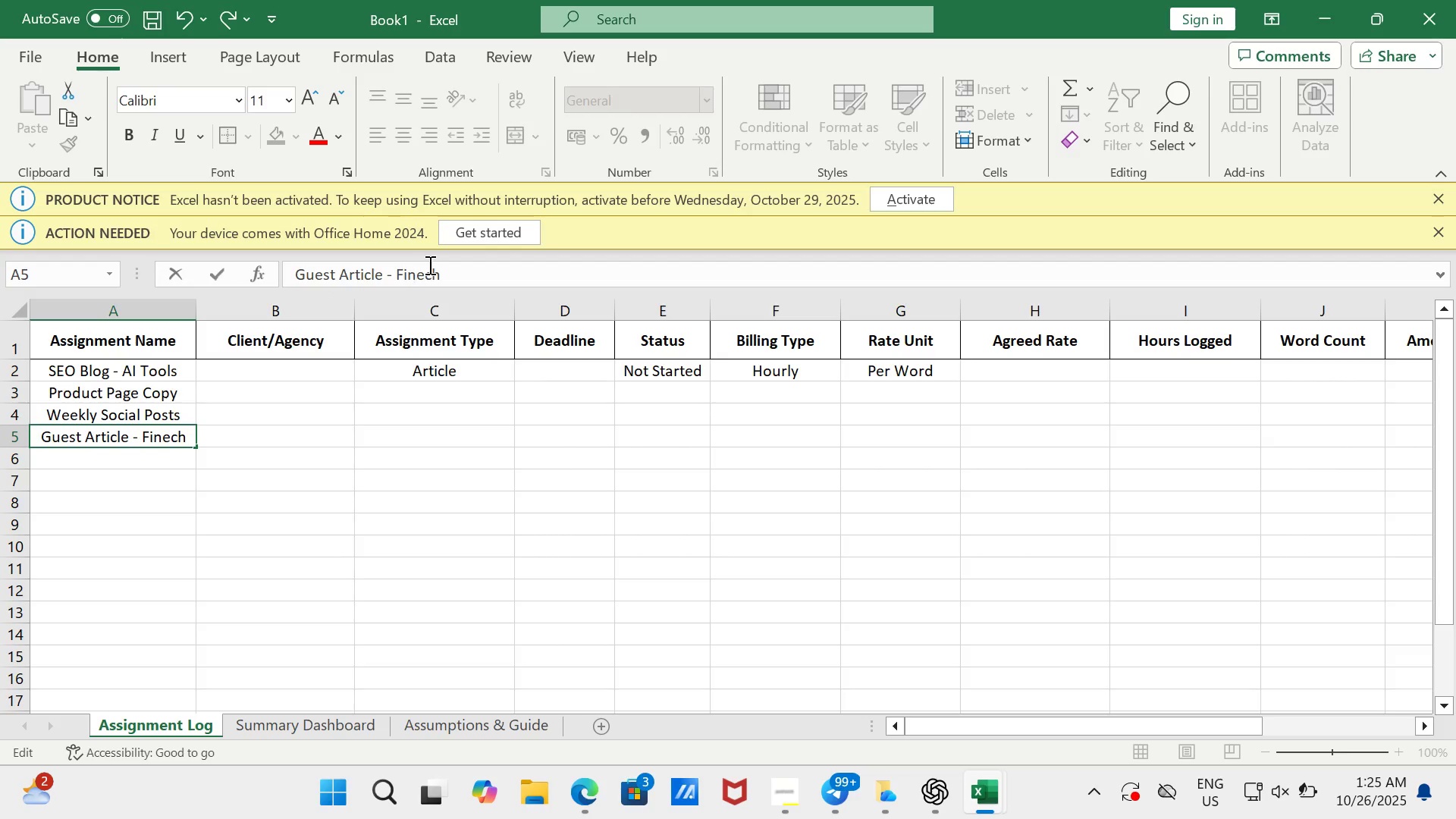 
key(T)
 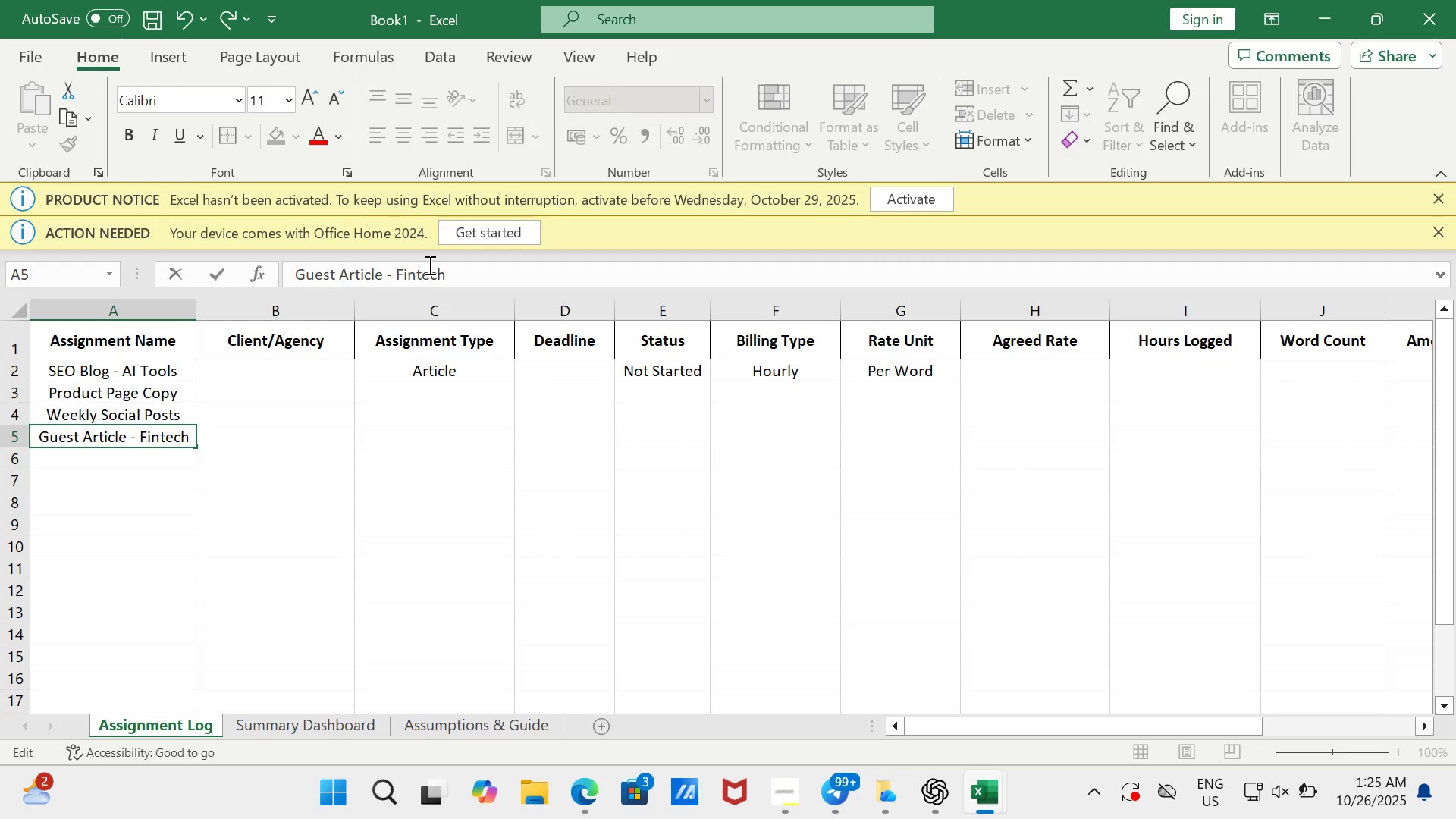 
key(Enter)
 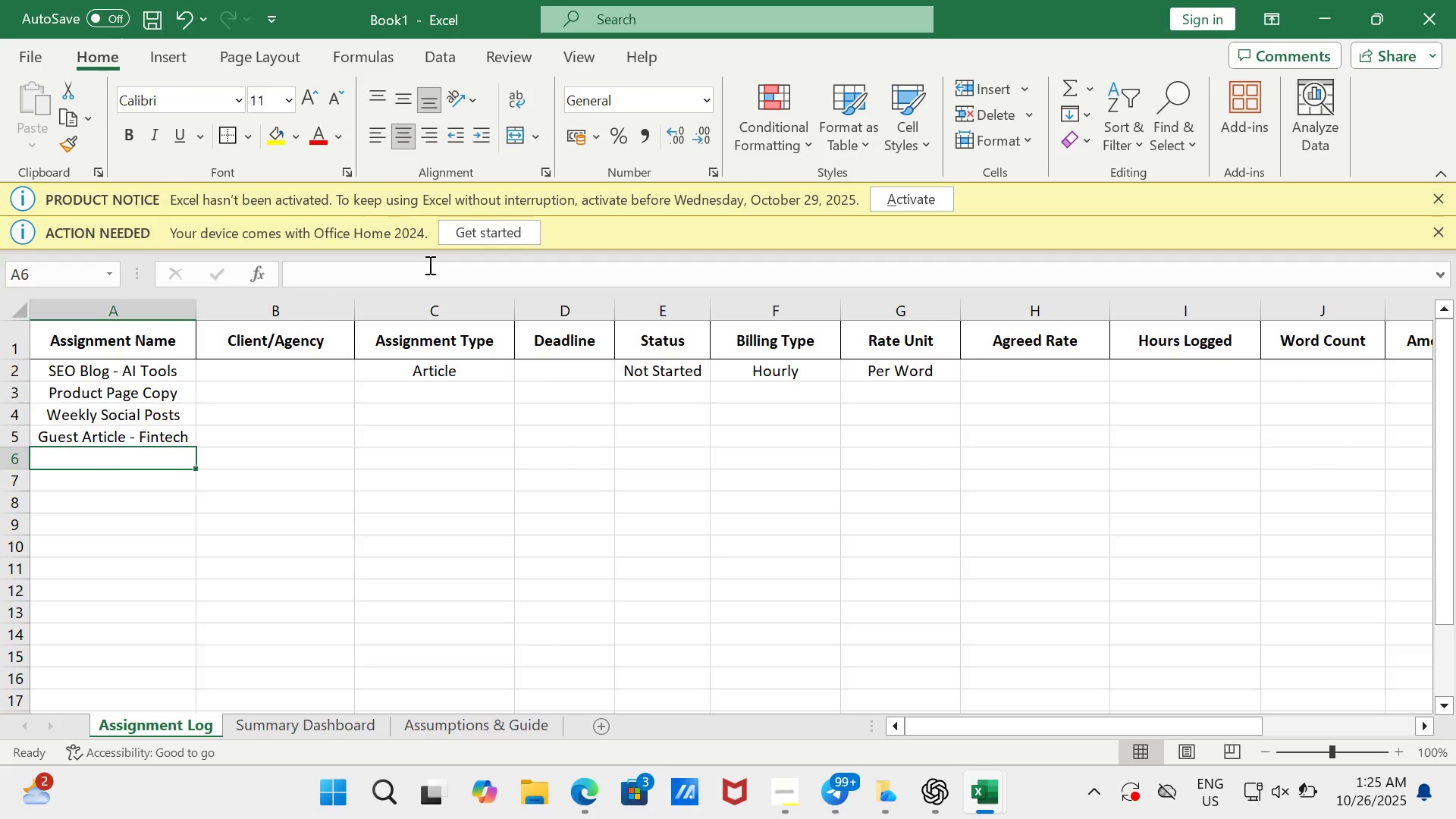 
type(Newsletter Issue Oct)
 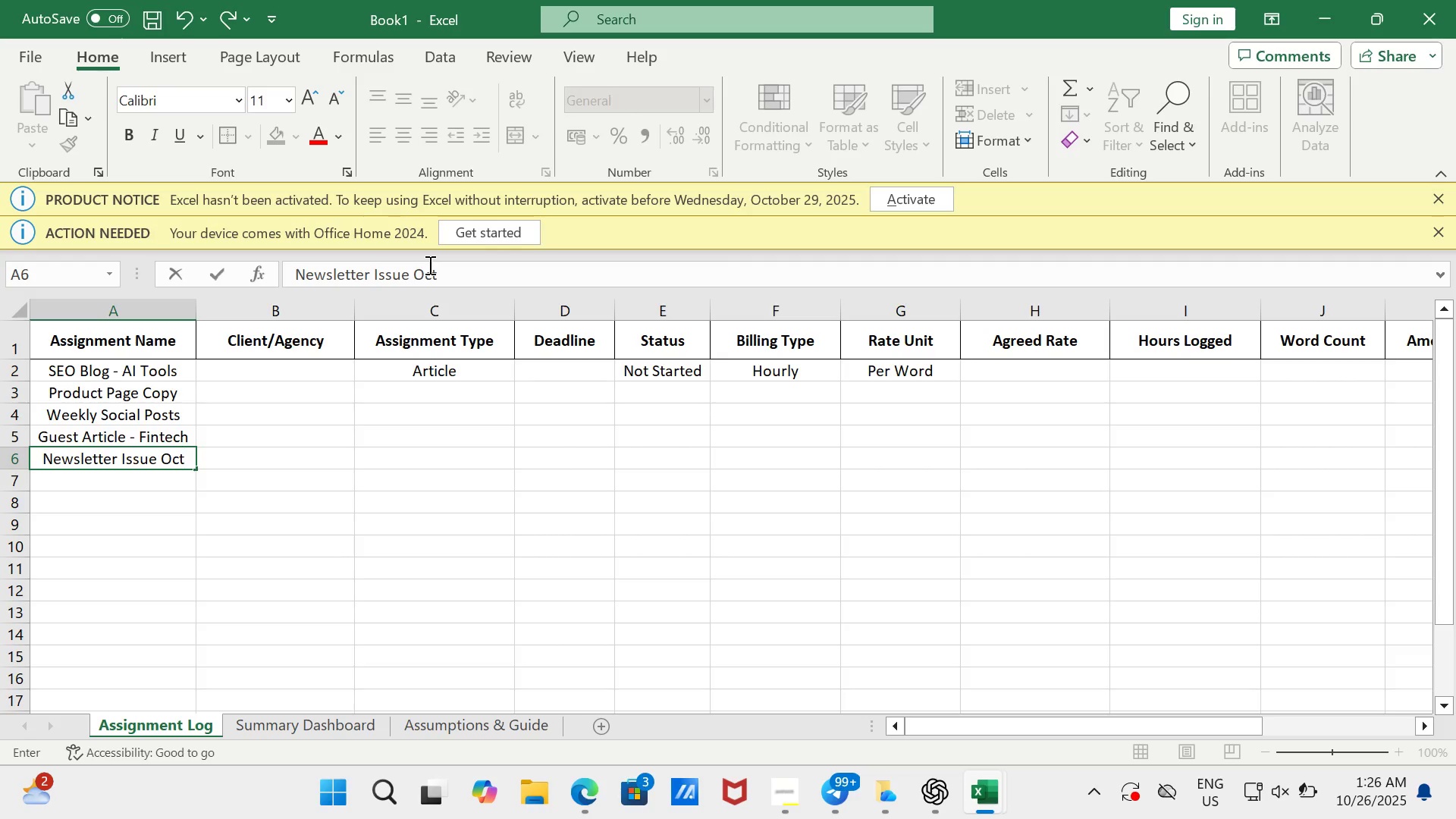 
key(Enter)
 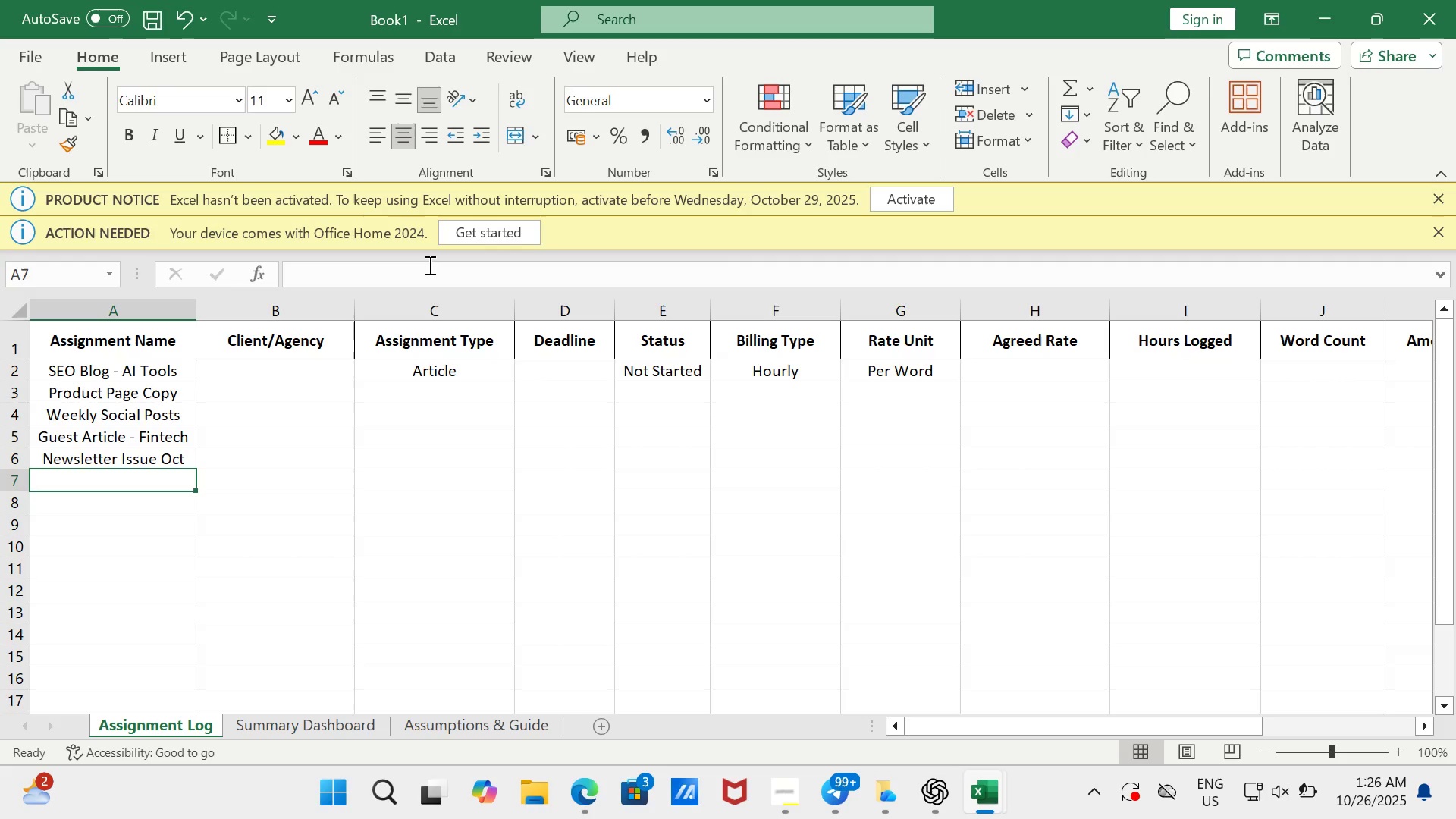 
type(Case Study)
 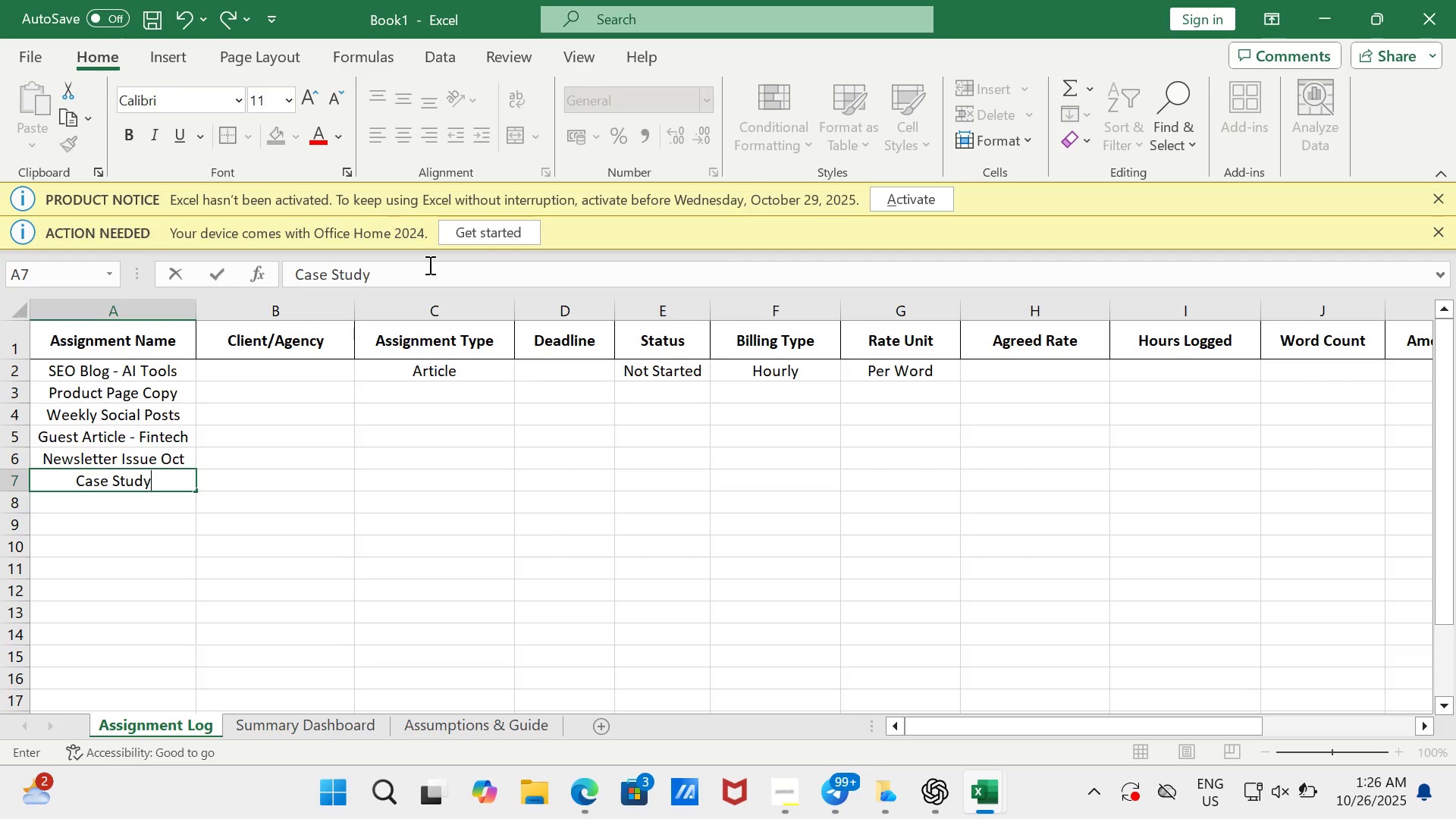 
type( - Saas)
key(Backspace)
type(S)
 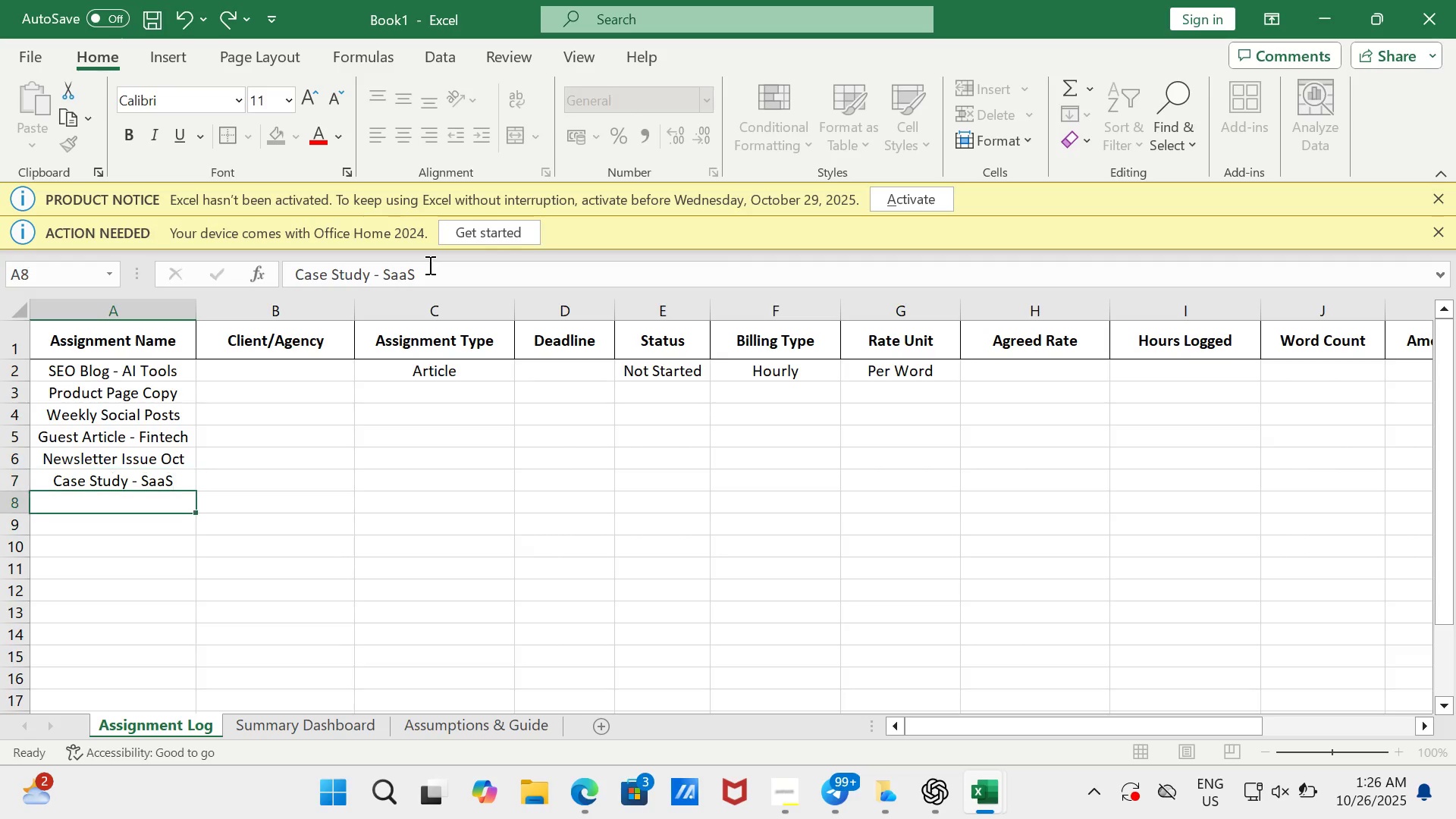 
key(Enter)
 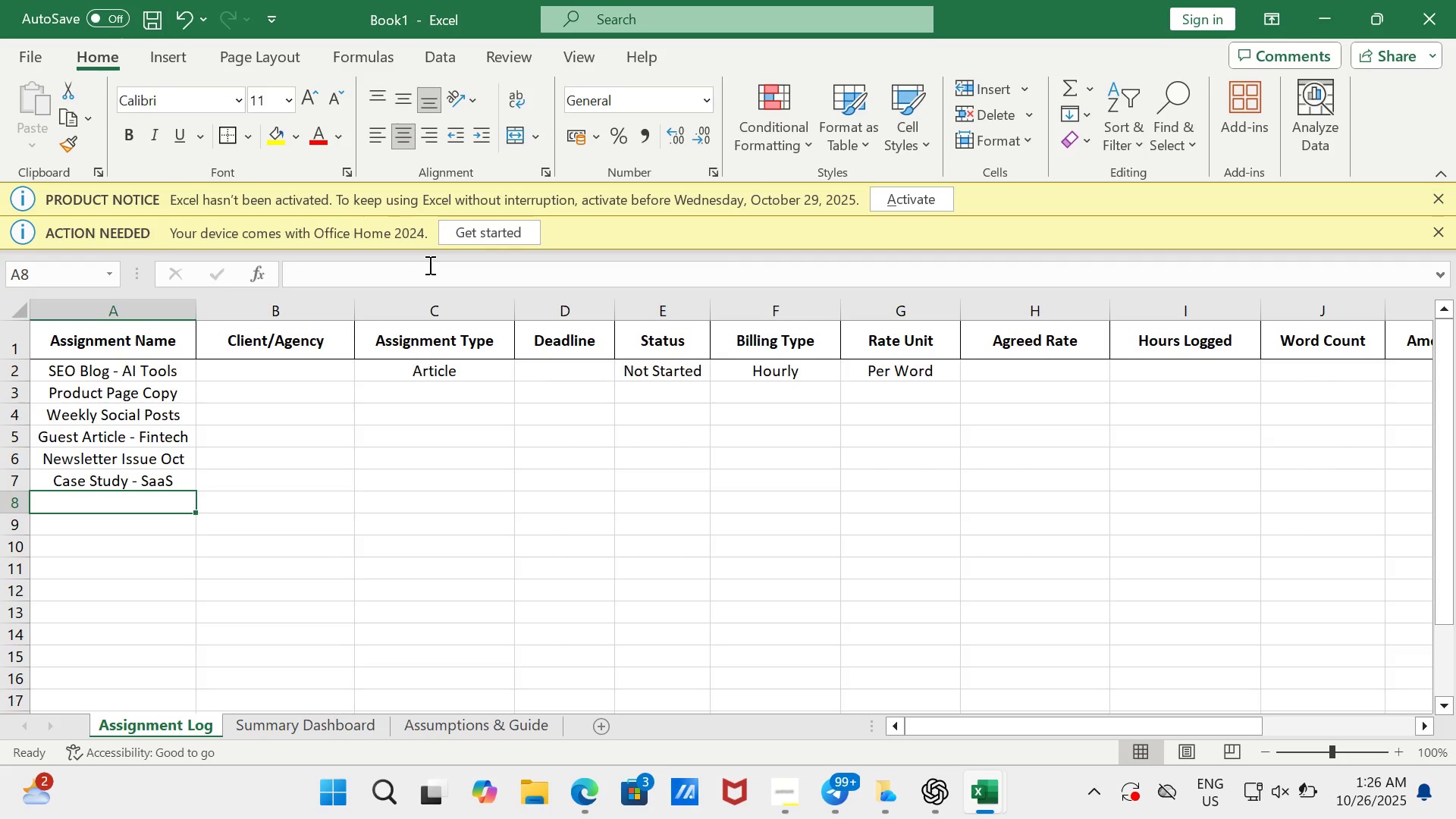 
type(h)
key(Backspace)
type(How-to-Guide)
 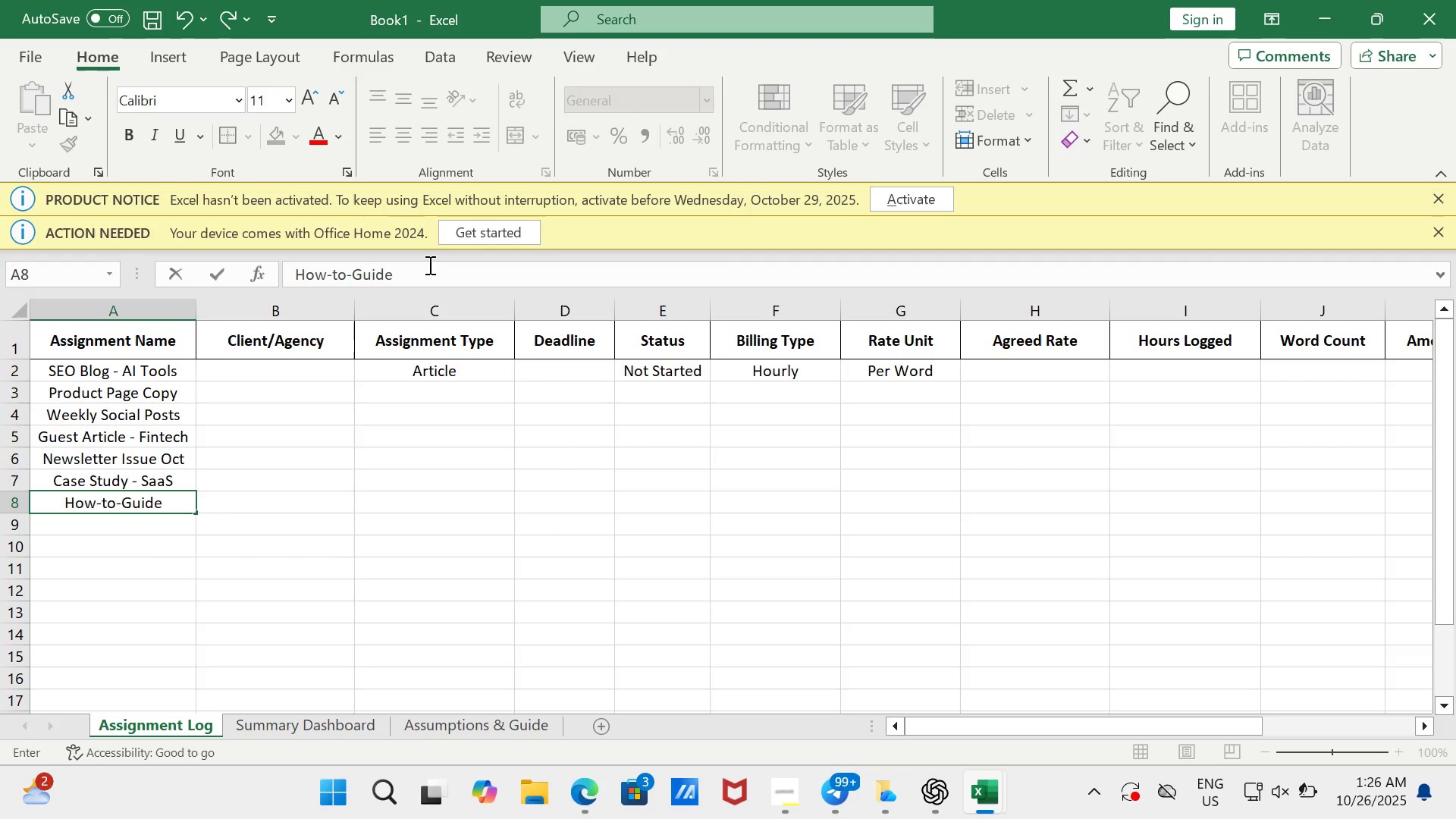 
key(Enter)
 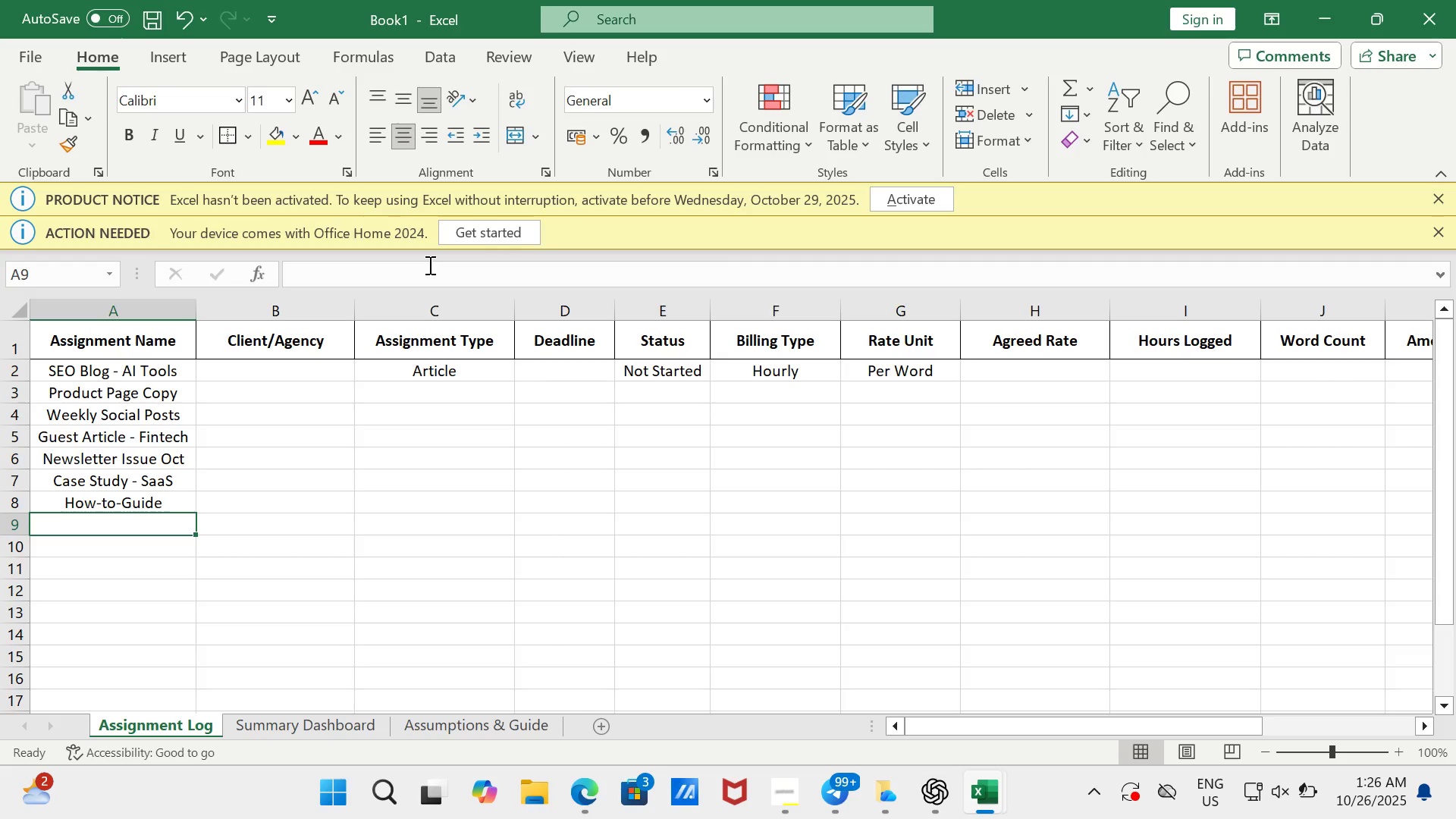 
type(Instagram Reel Script)
 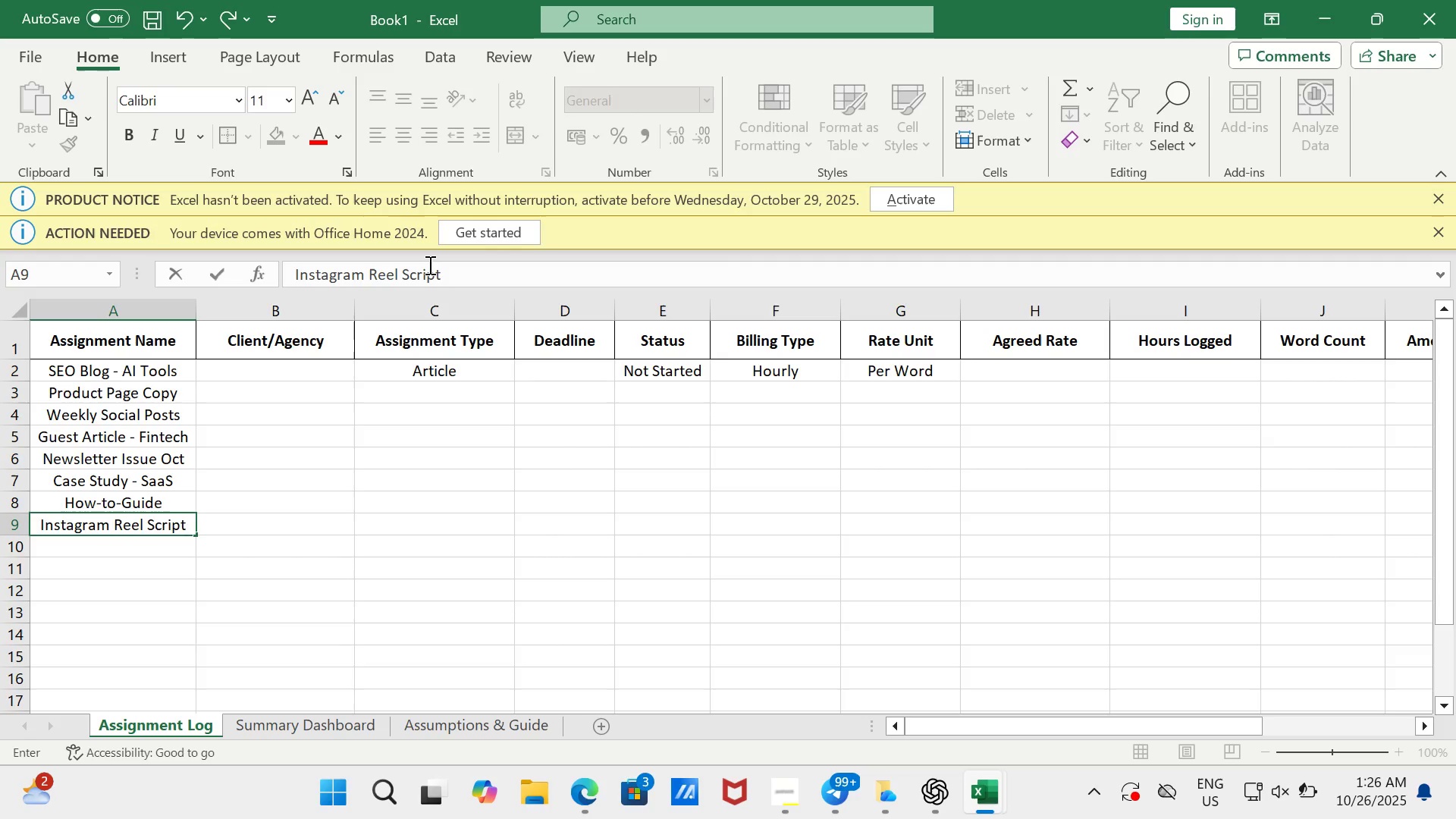 
key(Enter)
 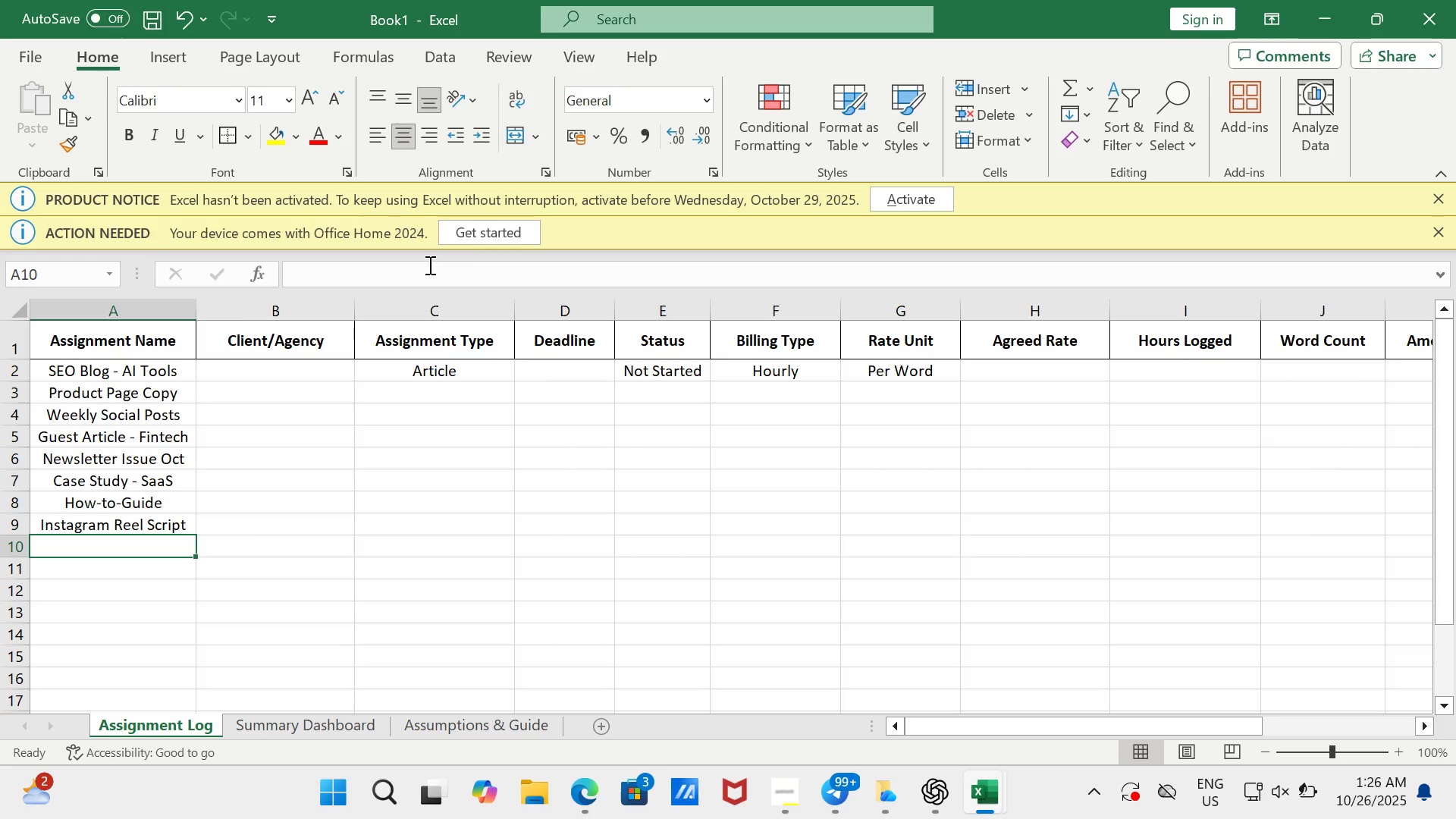 
type(SEO Refresh)
 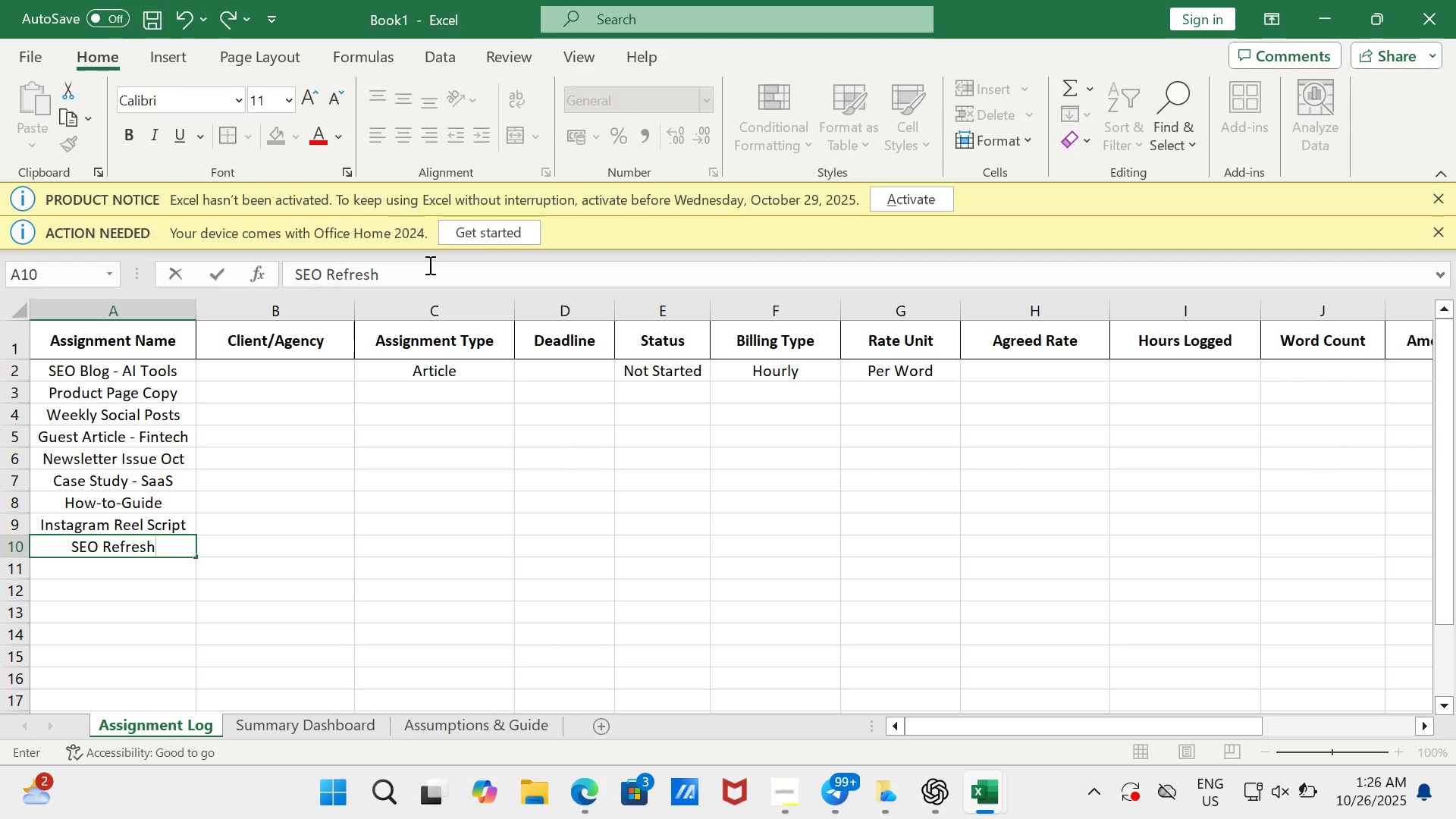 
key(Enter)
 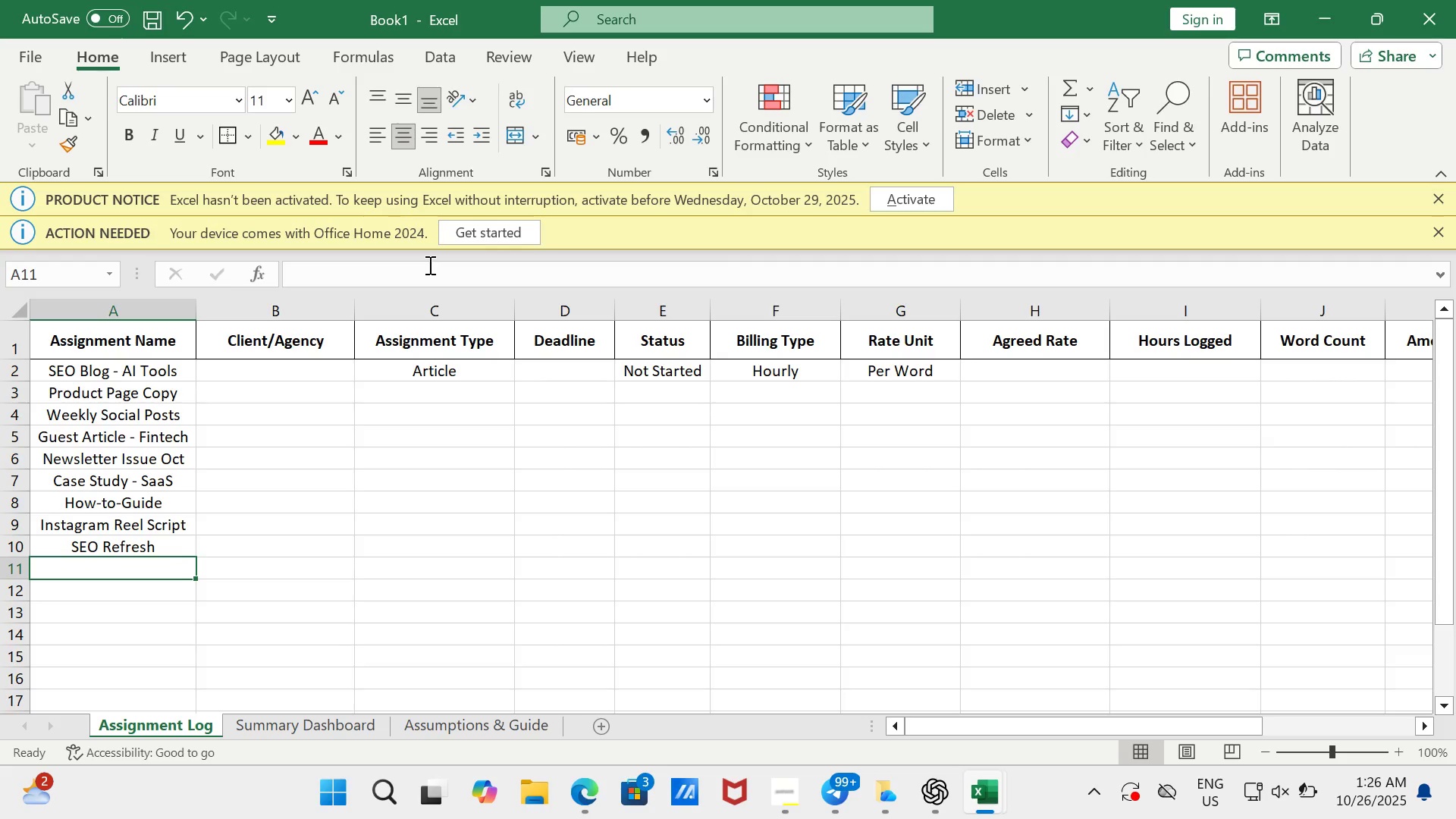 
type(Thougth )
key(Backspace)
type(t )
key(Backspace)
key(Backspace)
key(Backspace)
key(Backspace)
type(ht Leadre)
key(Backspace)
key(Backspace)
type(ership Op-ED)
key(Backspace)
type(d)
 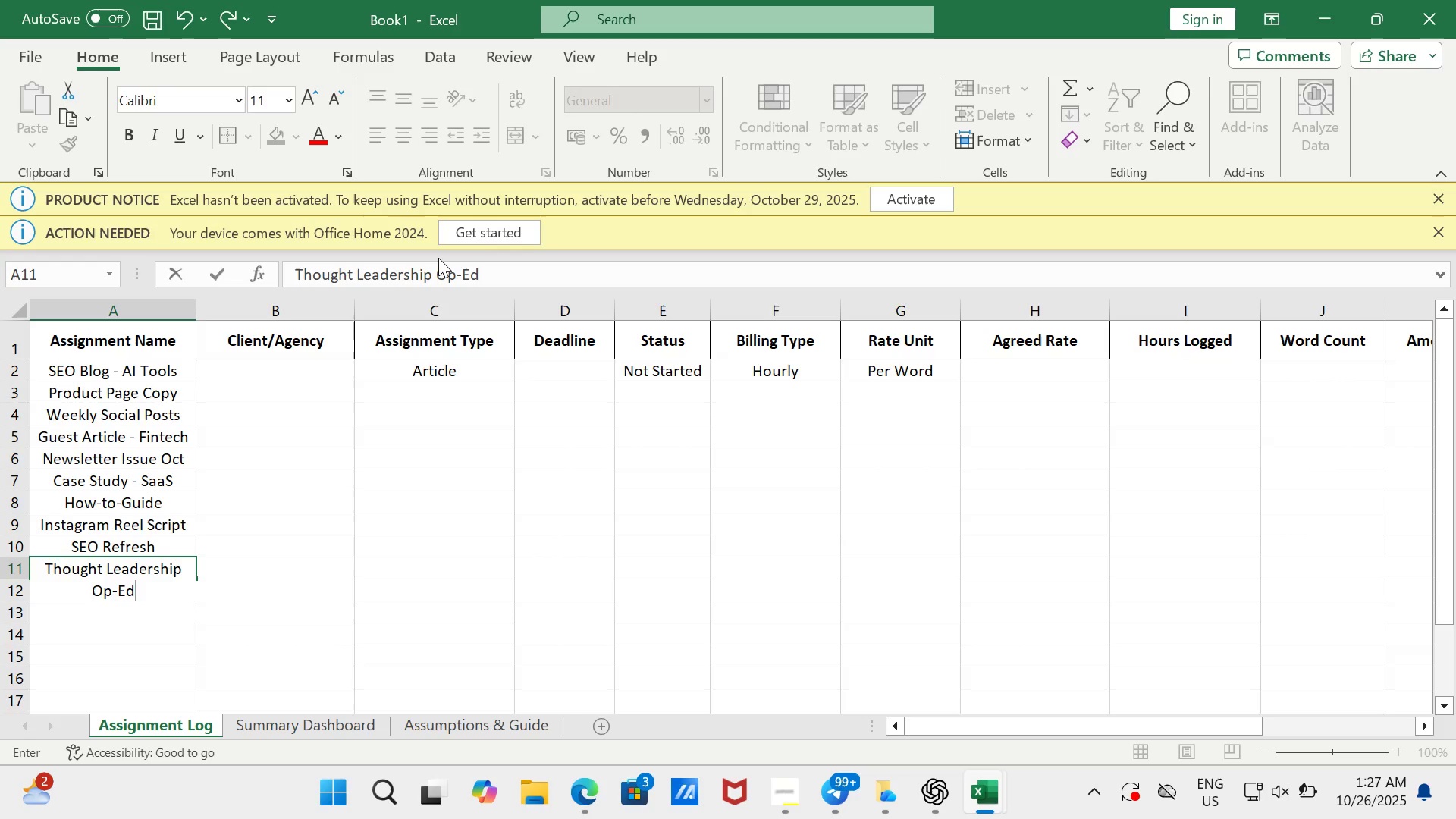 
key(Enter)
 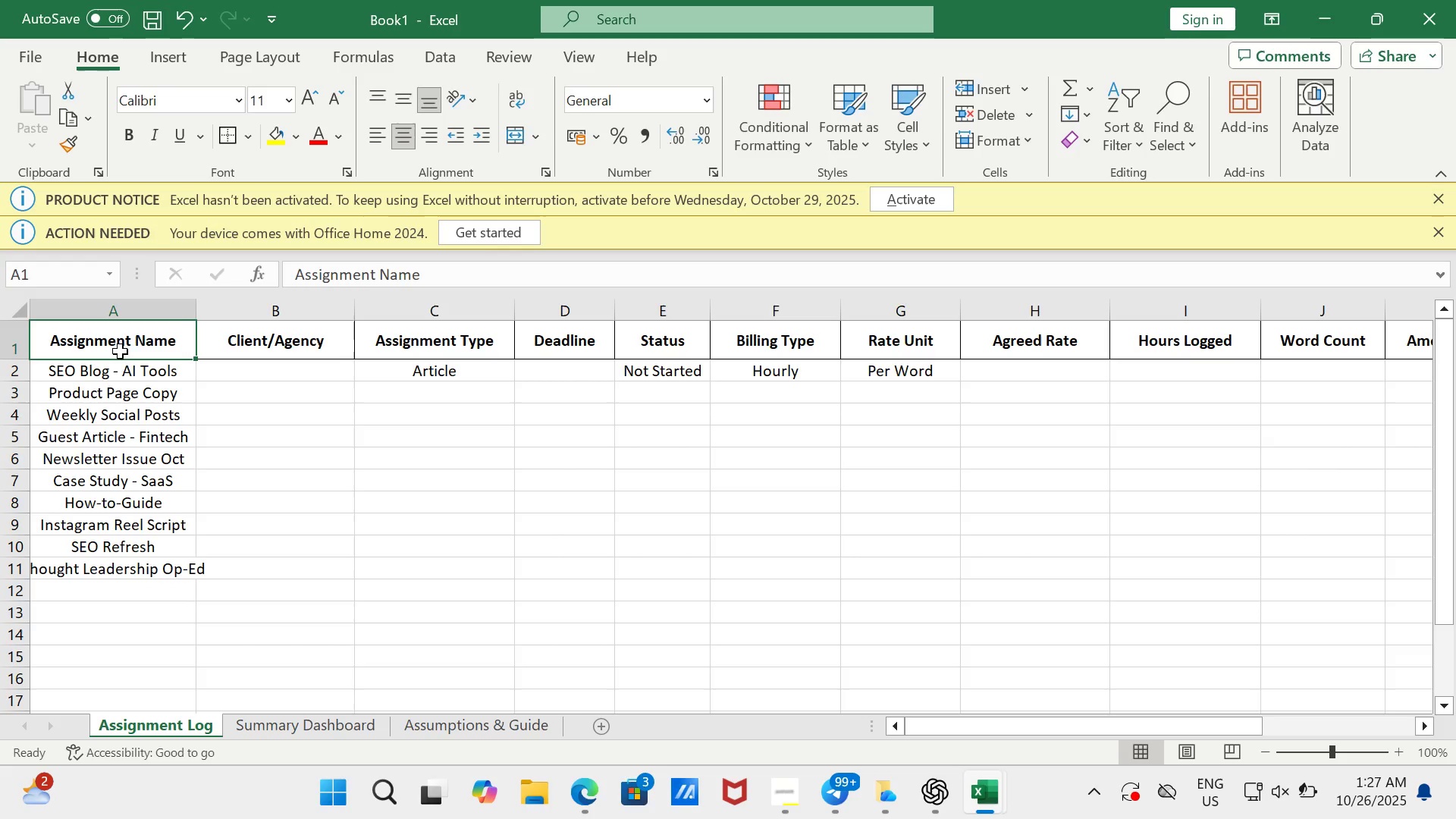 
left_click_drag(start_coordinate=[195, 303], to_coordinate=[229, 325])
 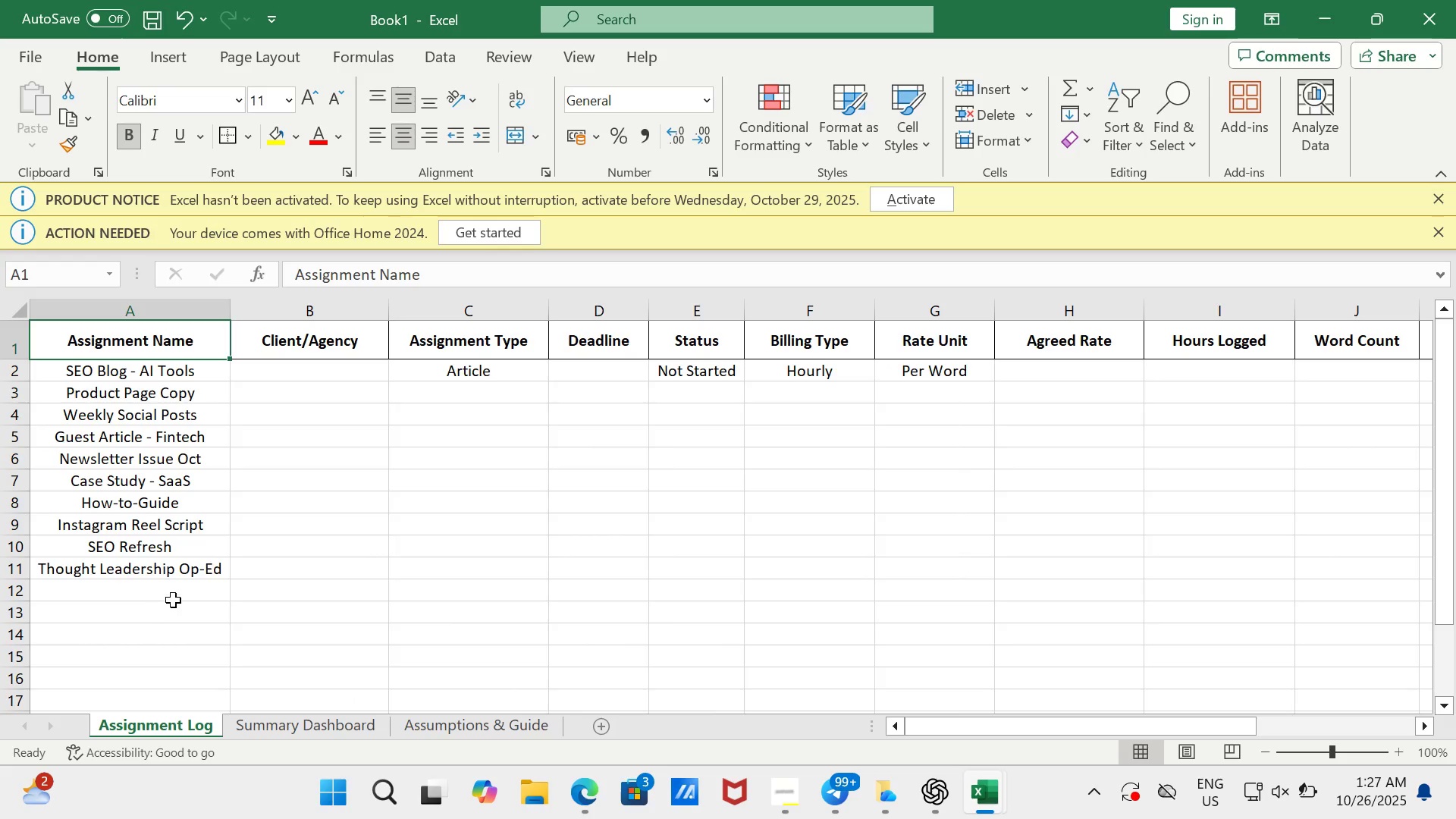 
left_click([173, 587])
 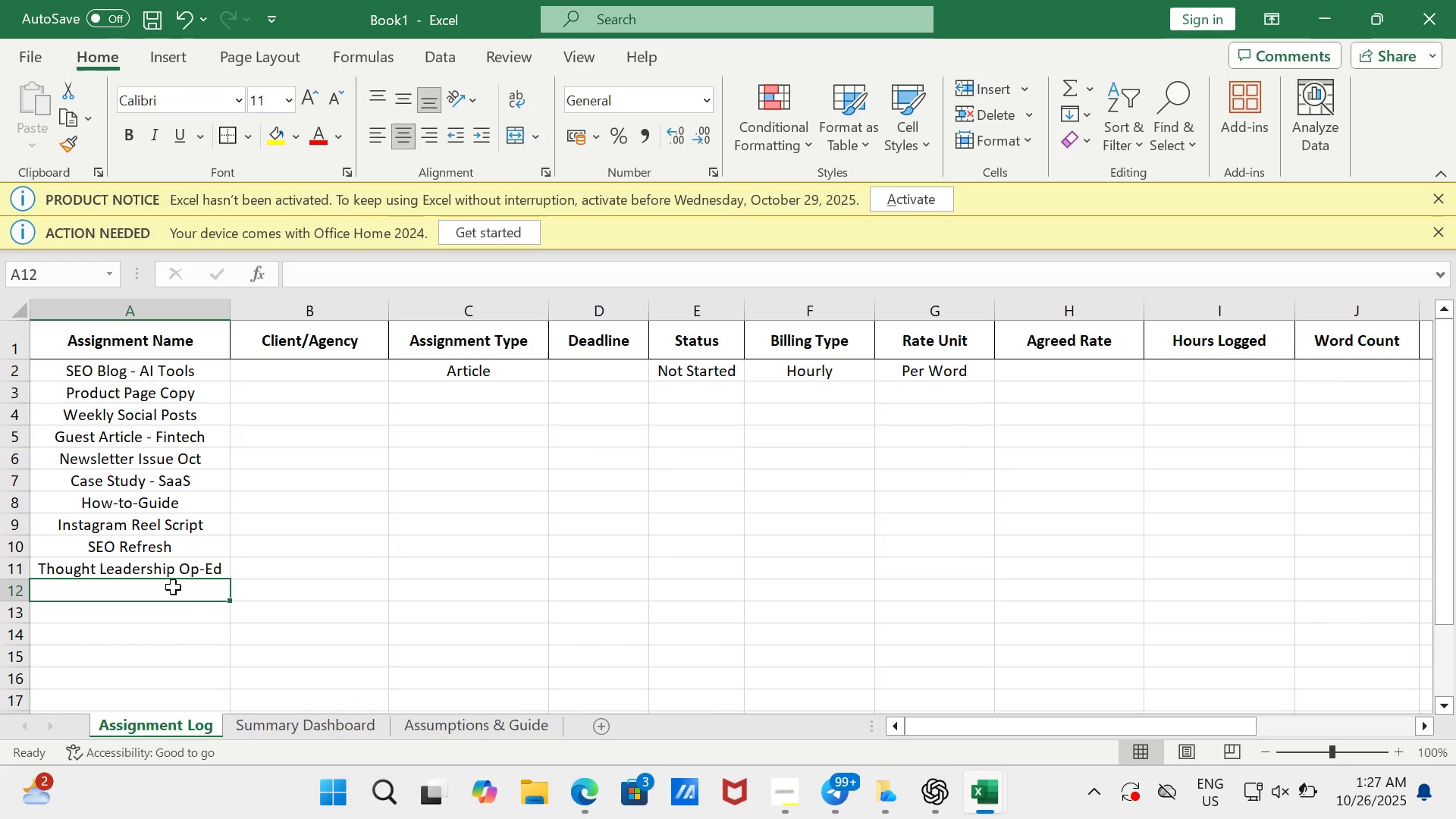 
type(Landing Page A/B)
 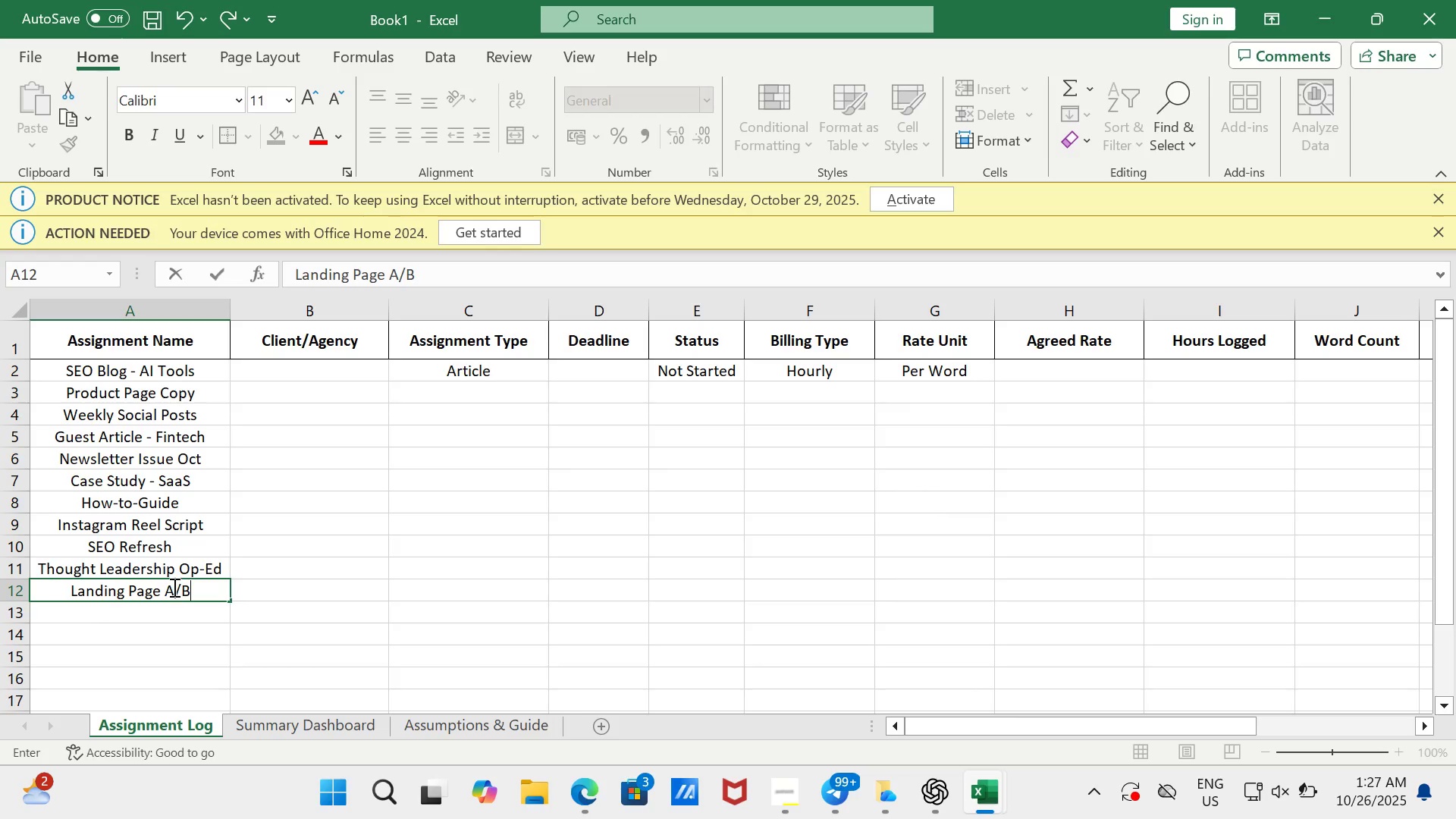 
key(Enter)
 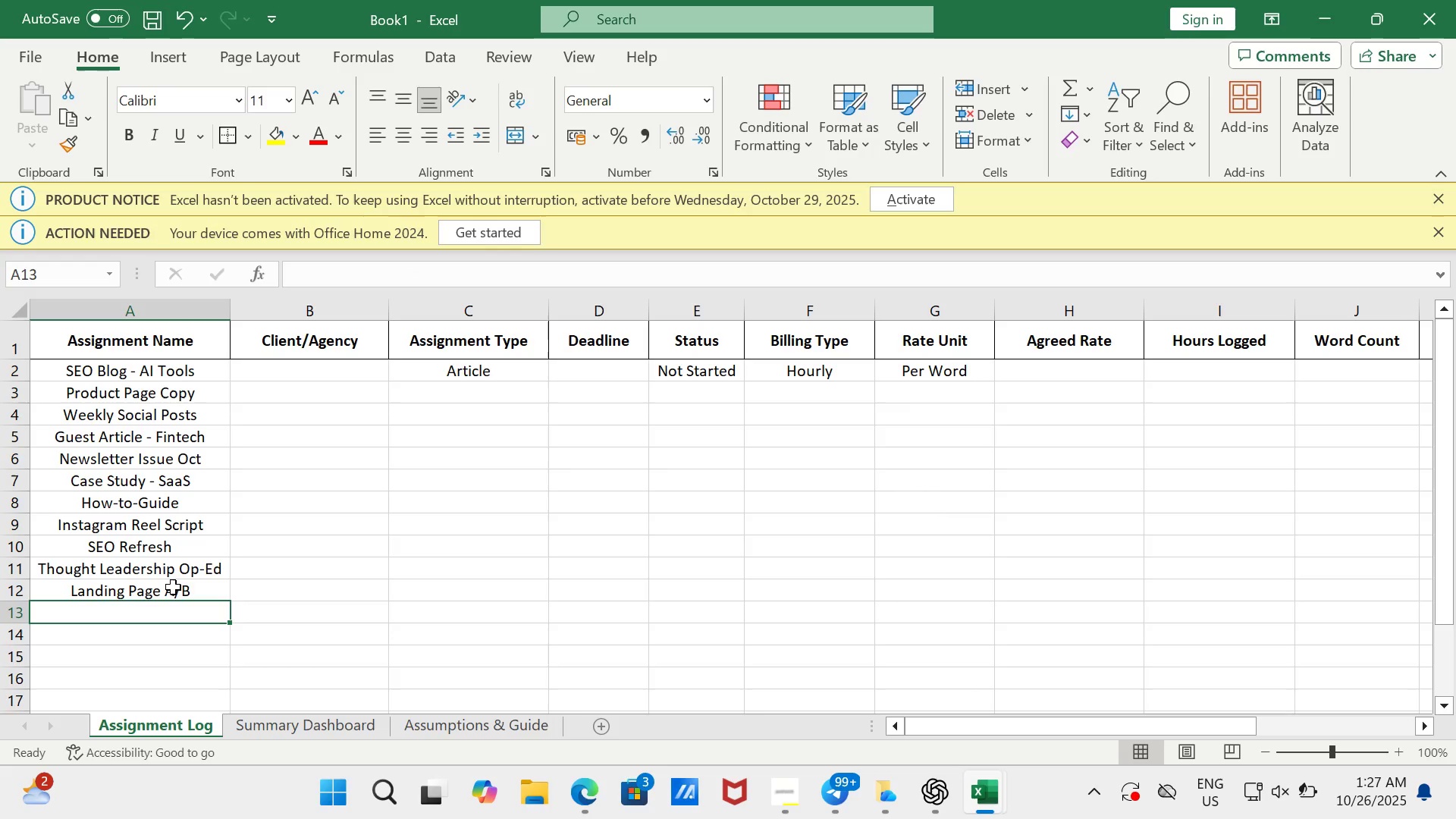 
wait(6.85)
 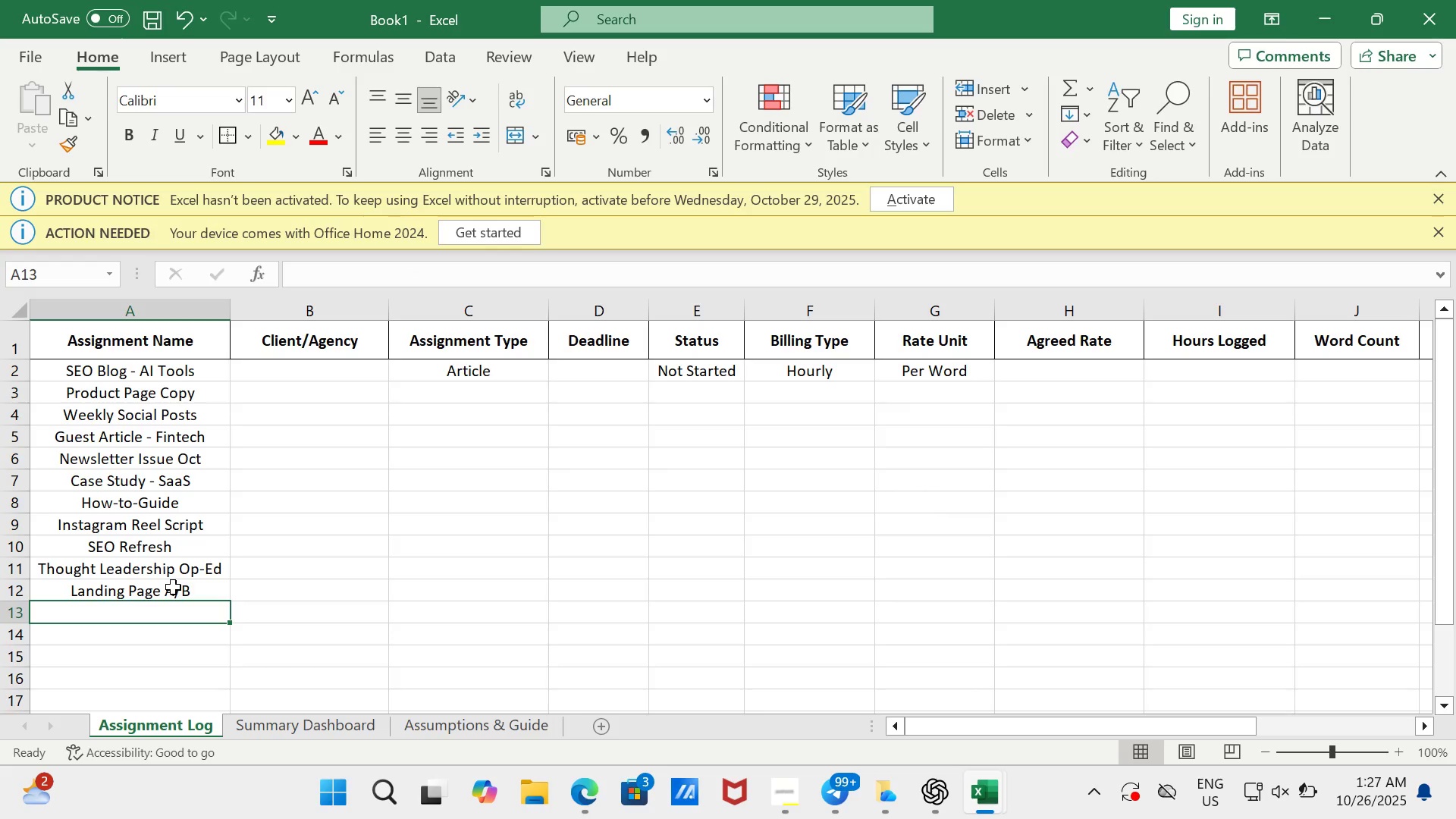 
type(Press l)
key(Backspace)
type(Release)
 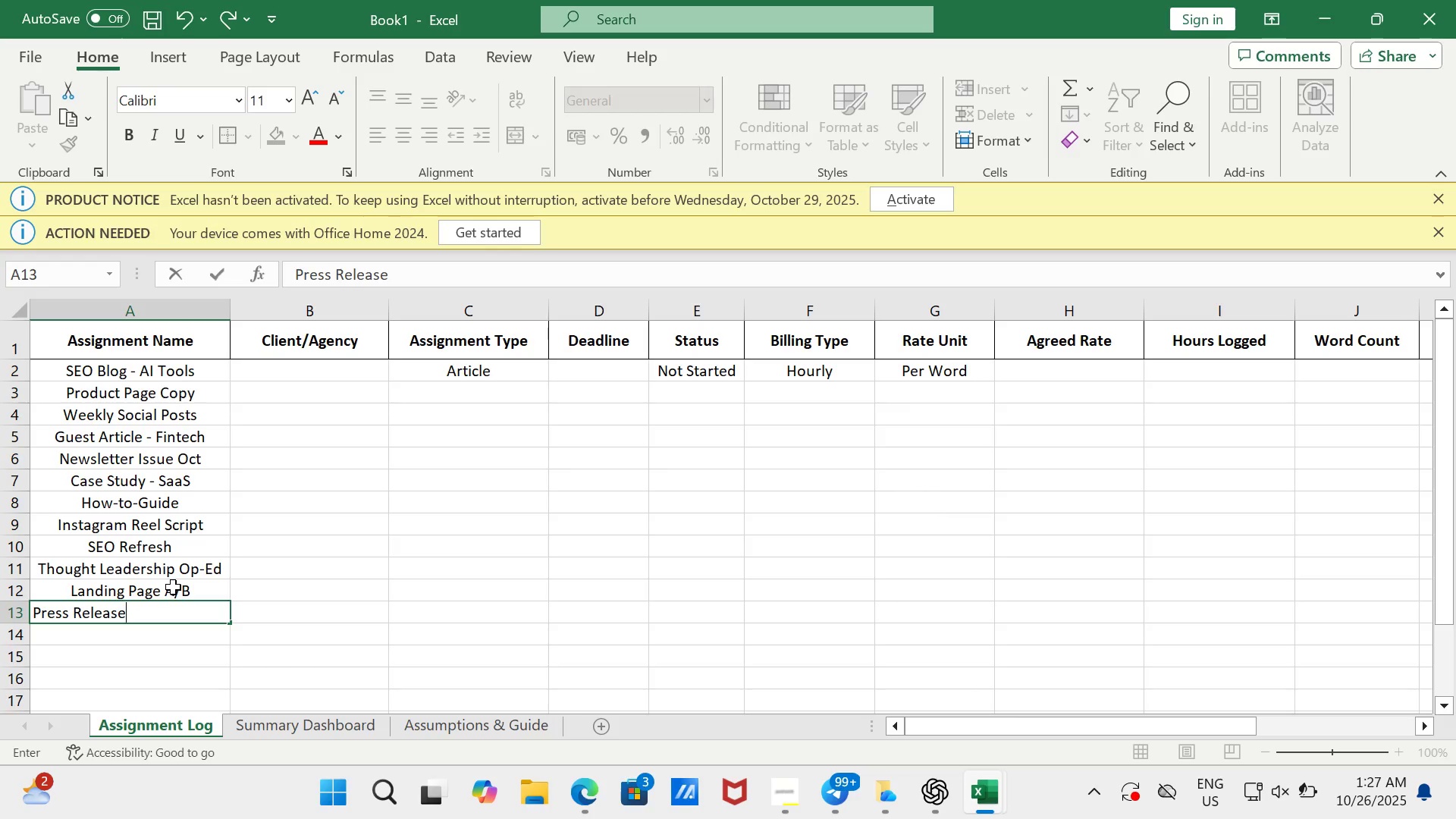 
key(Enter)
 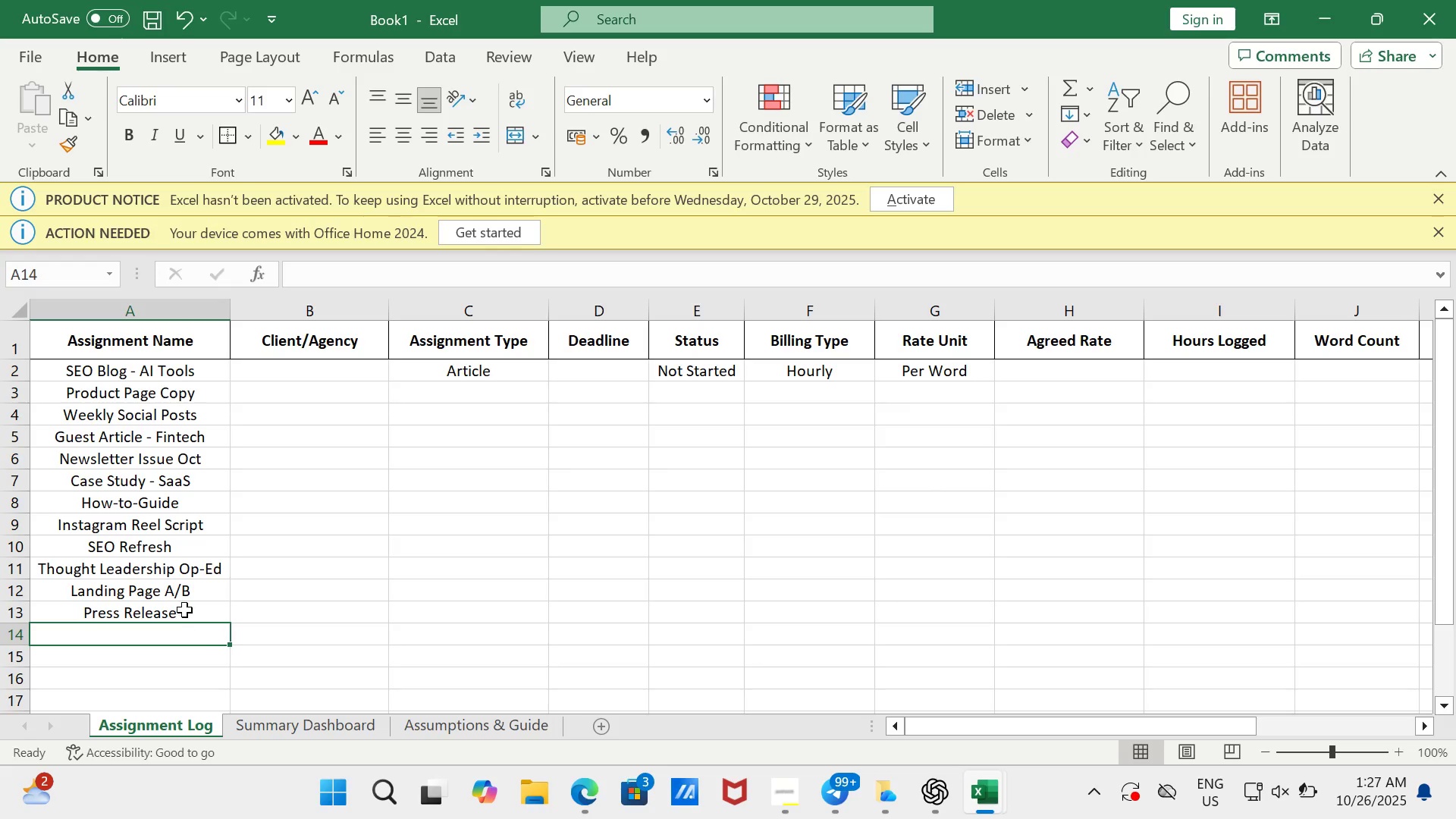 
double_click([184, 609])
 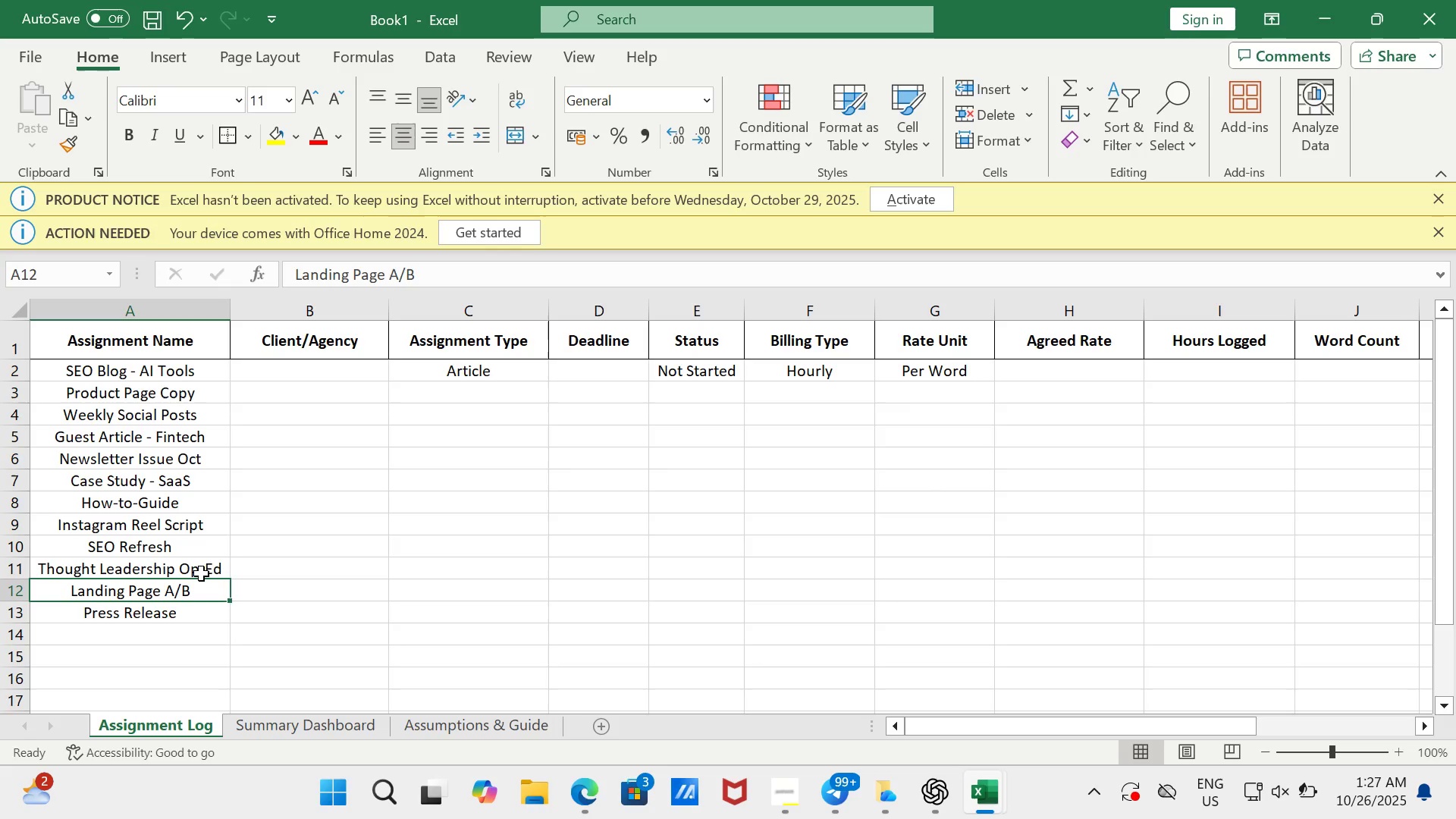 
double_click([201, 573])
 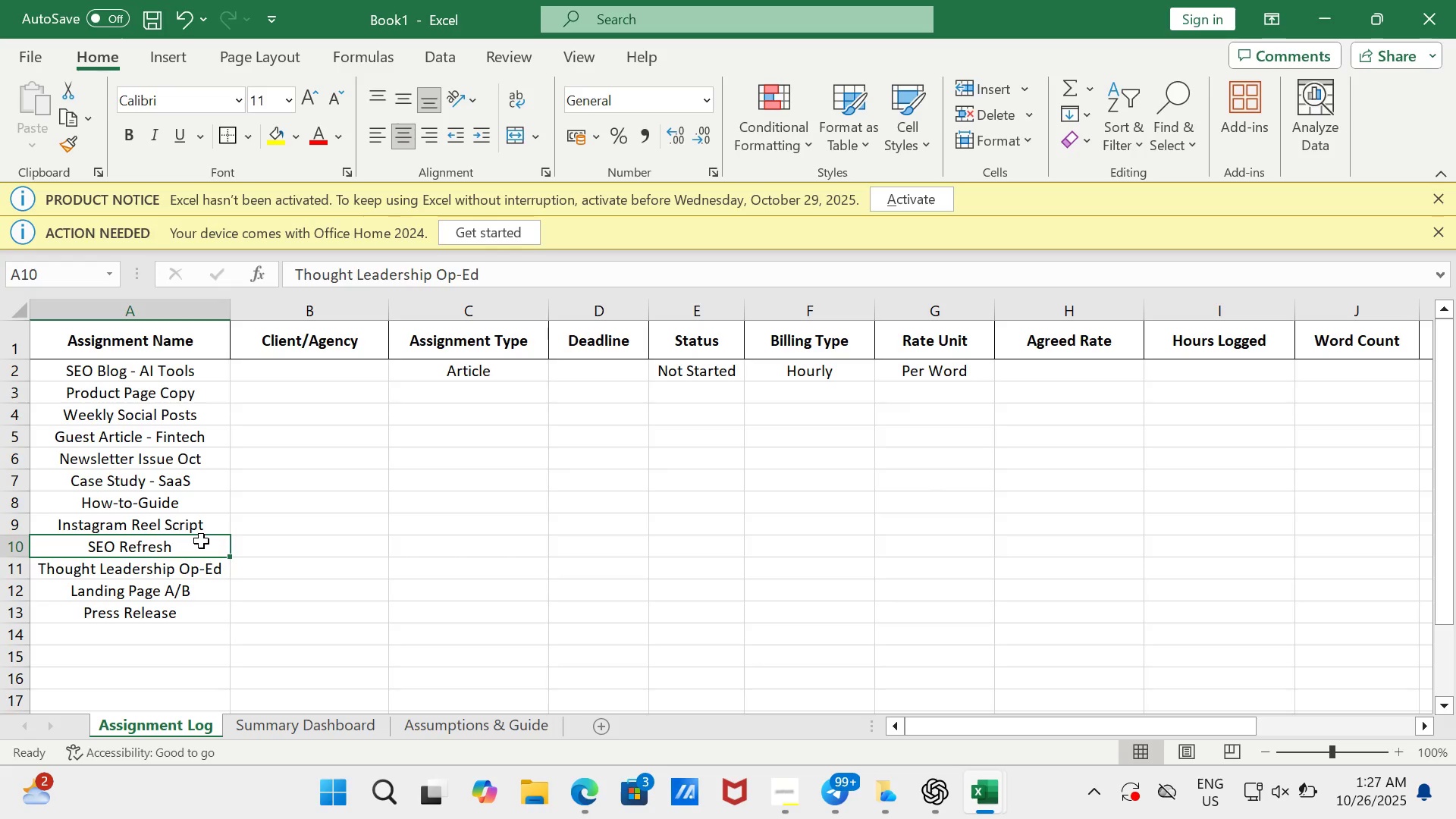 
left_click([201, 541])
 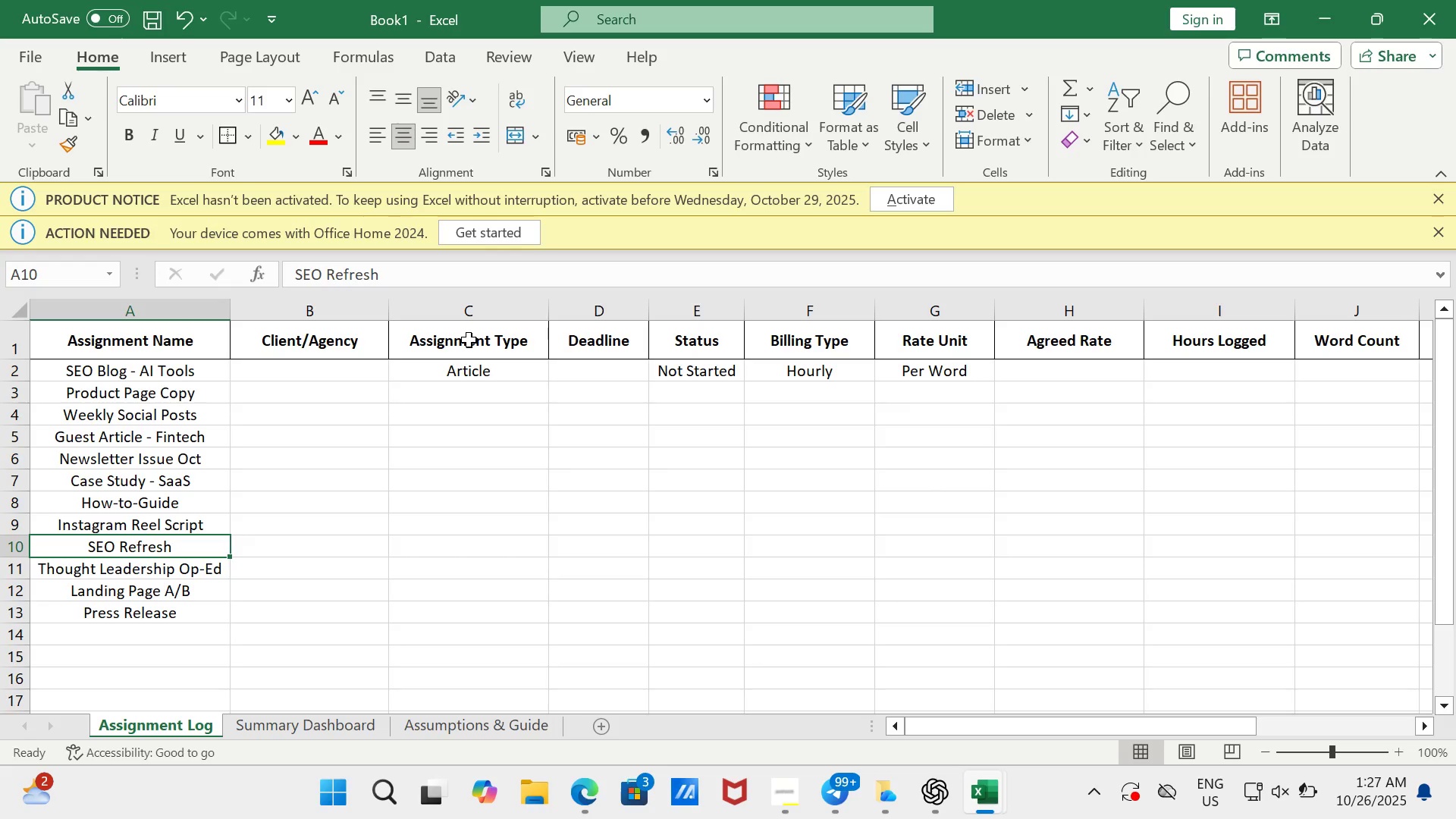 
key(ArrowUp)
 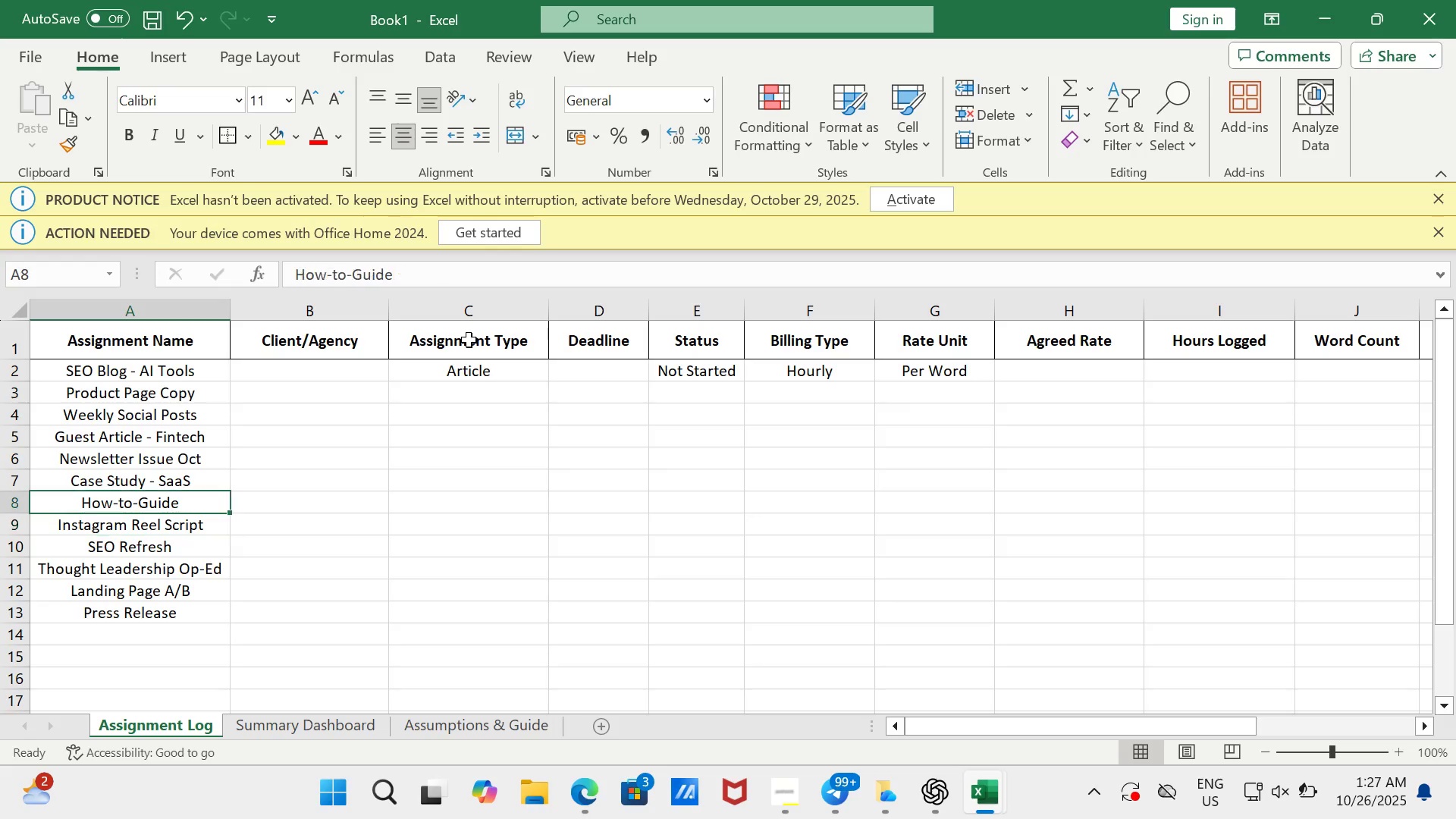 
key(ArrowUp)
 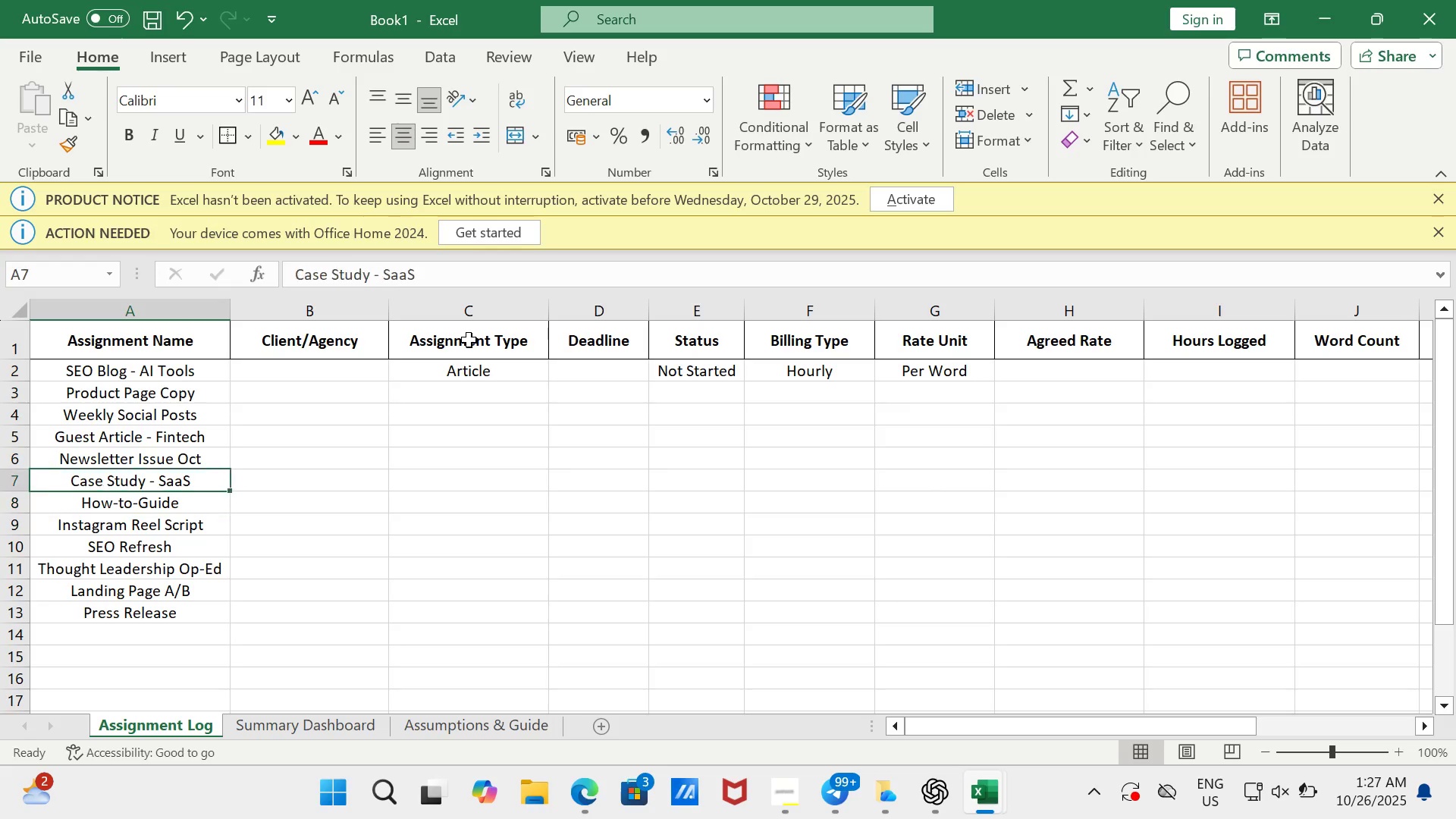 
key(ArrowUp)
 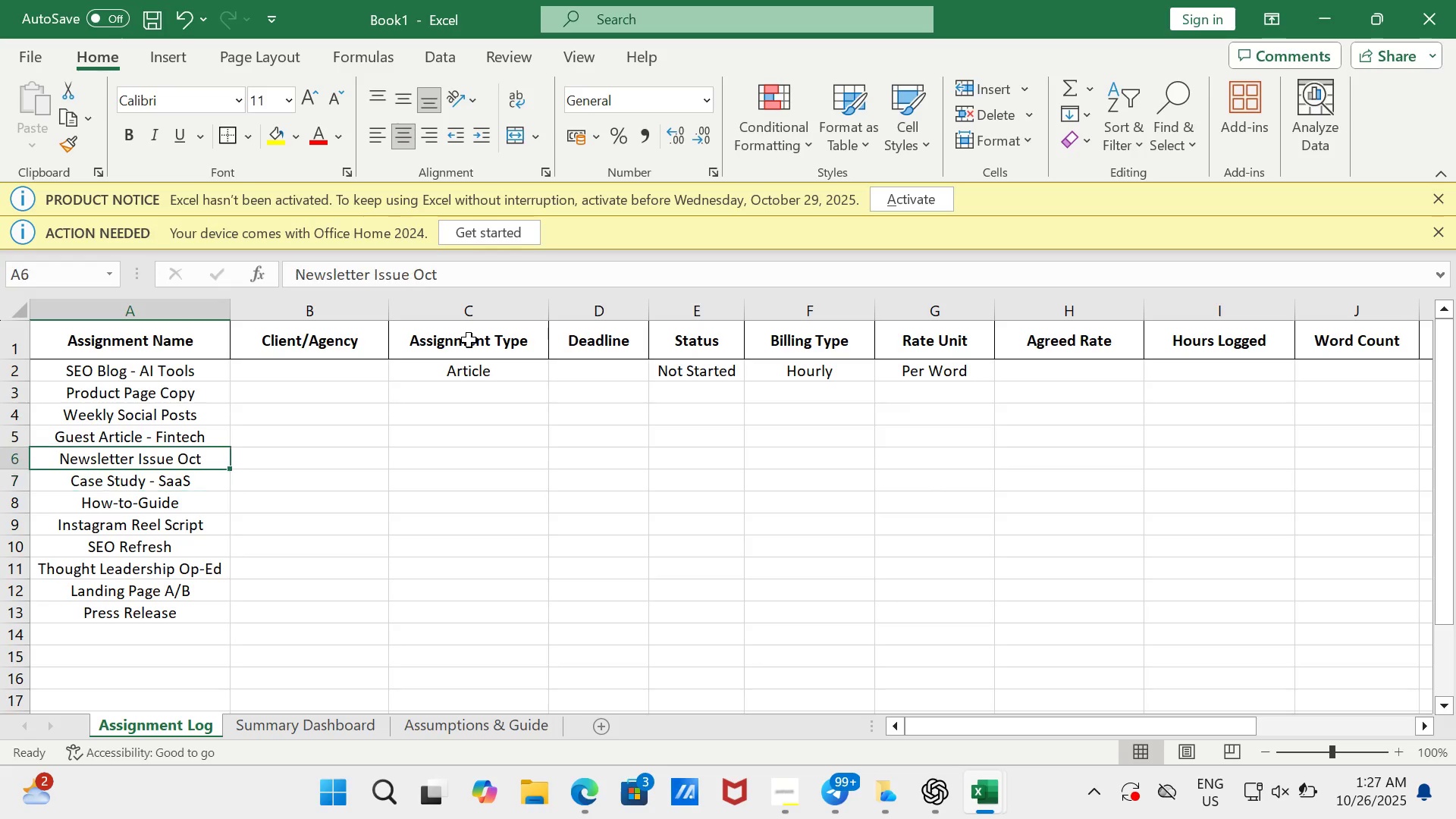 
key(ArrowUp)
 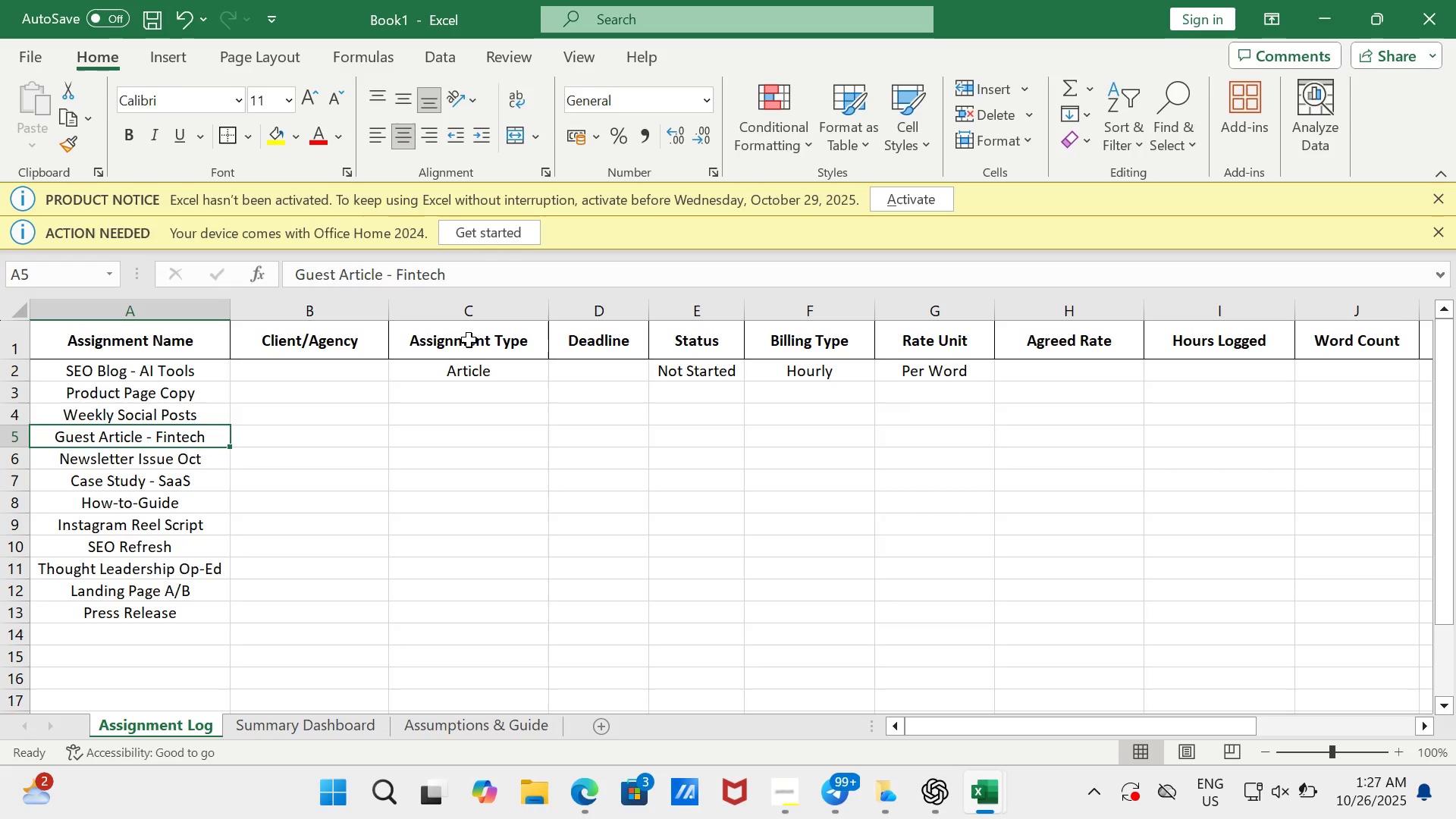 
key(ArrowUp)
 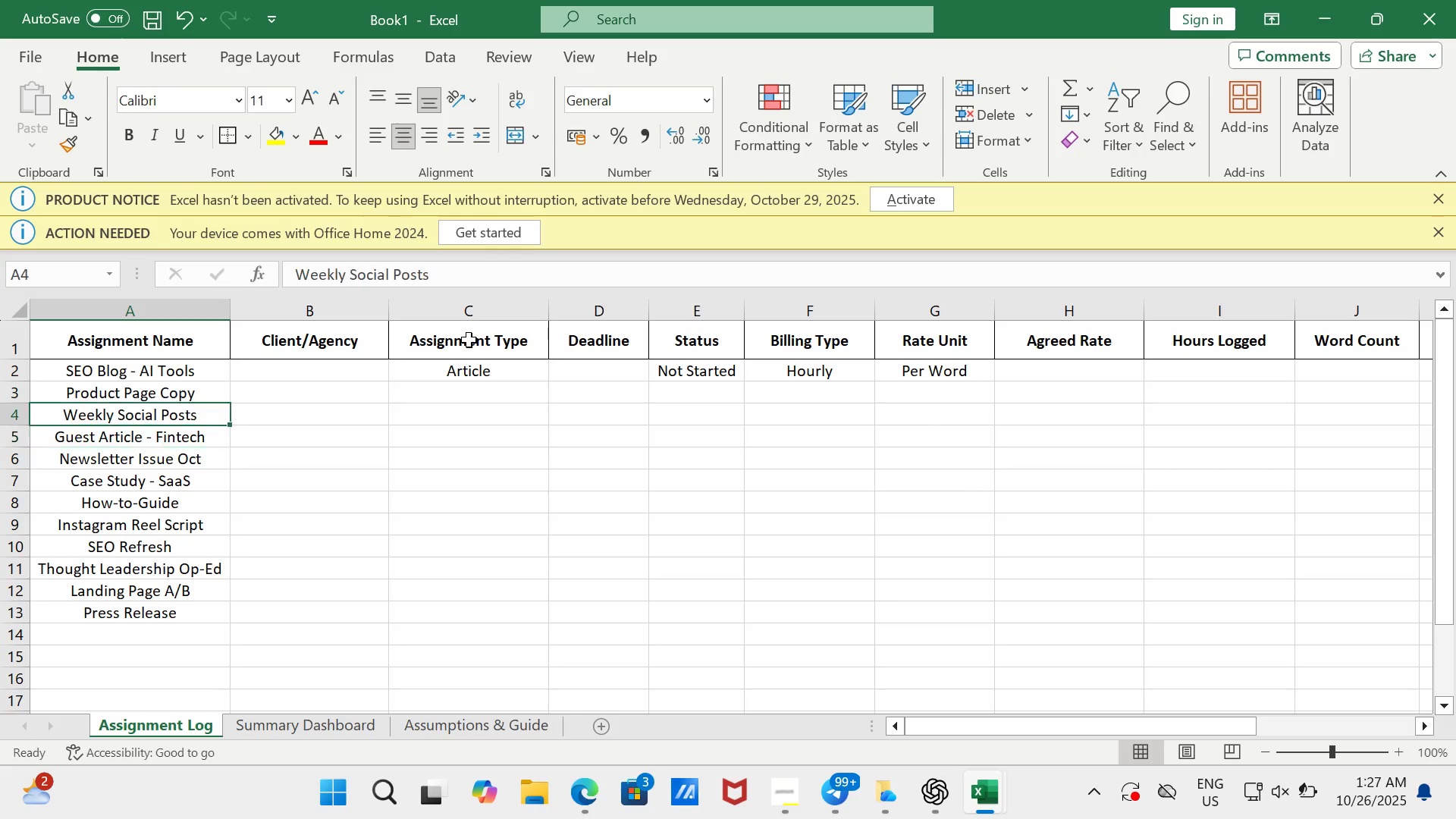 
key(ArrowUp)
 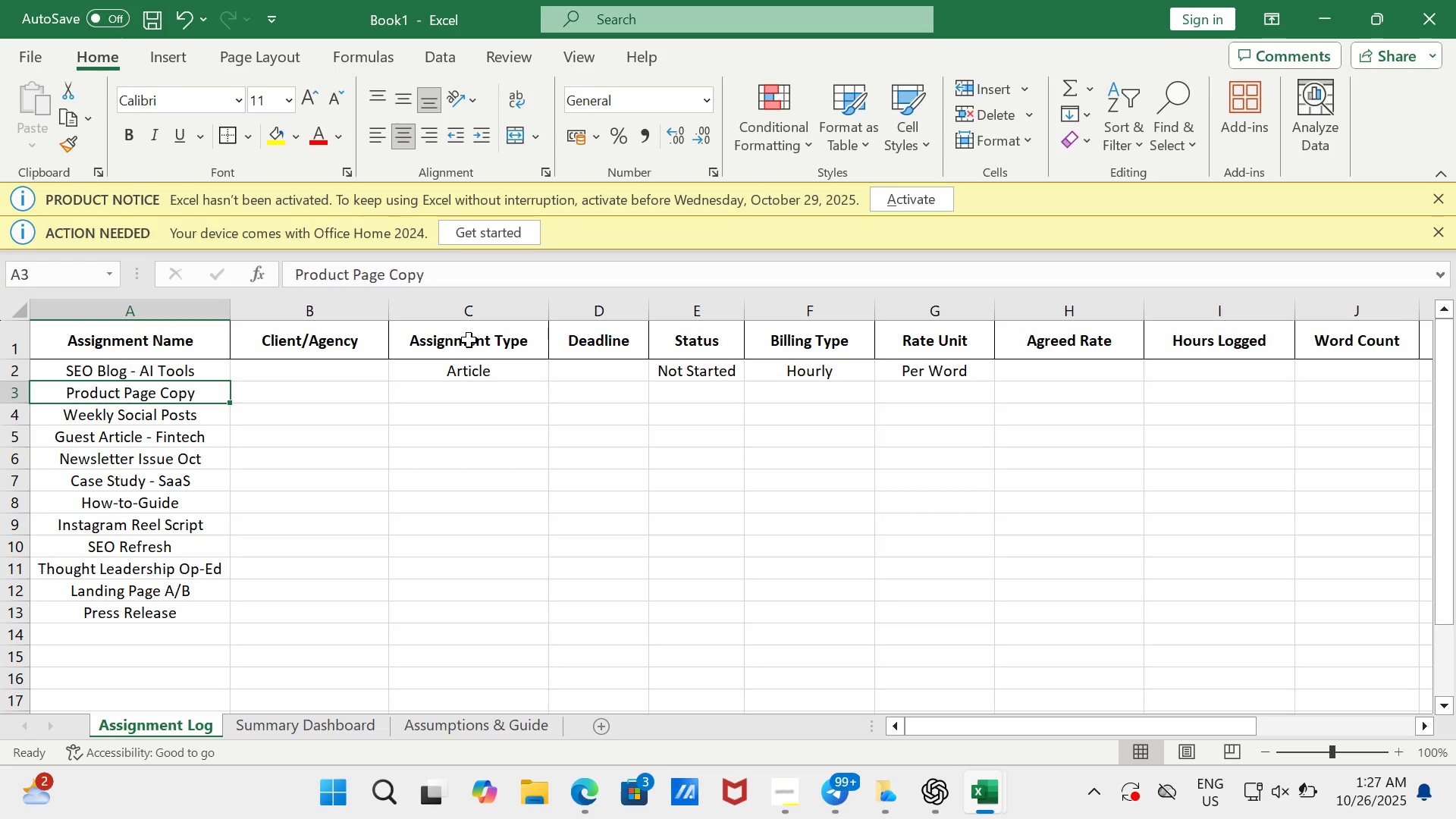 
key(ArrowUp)
 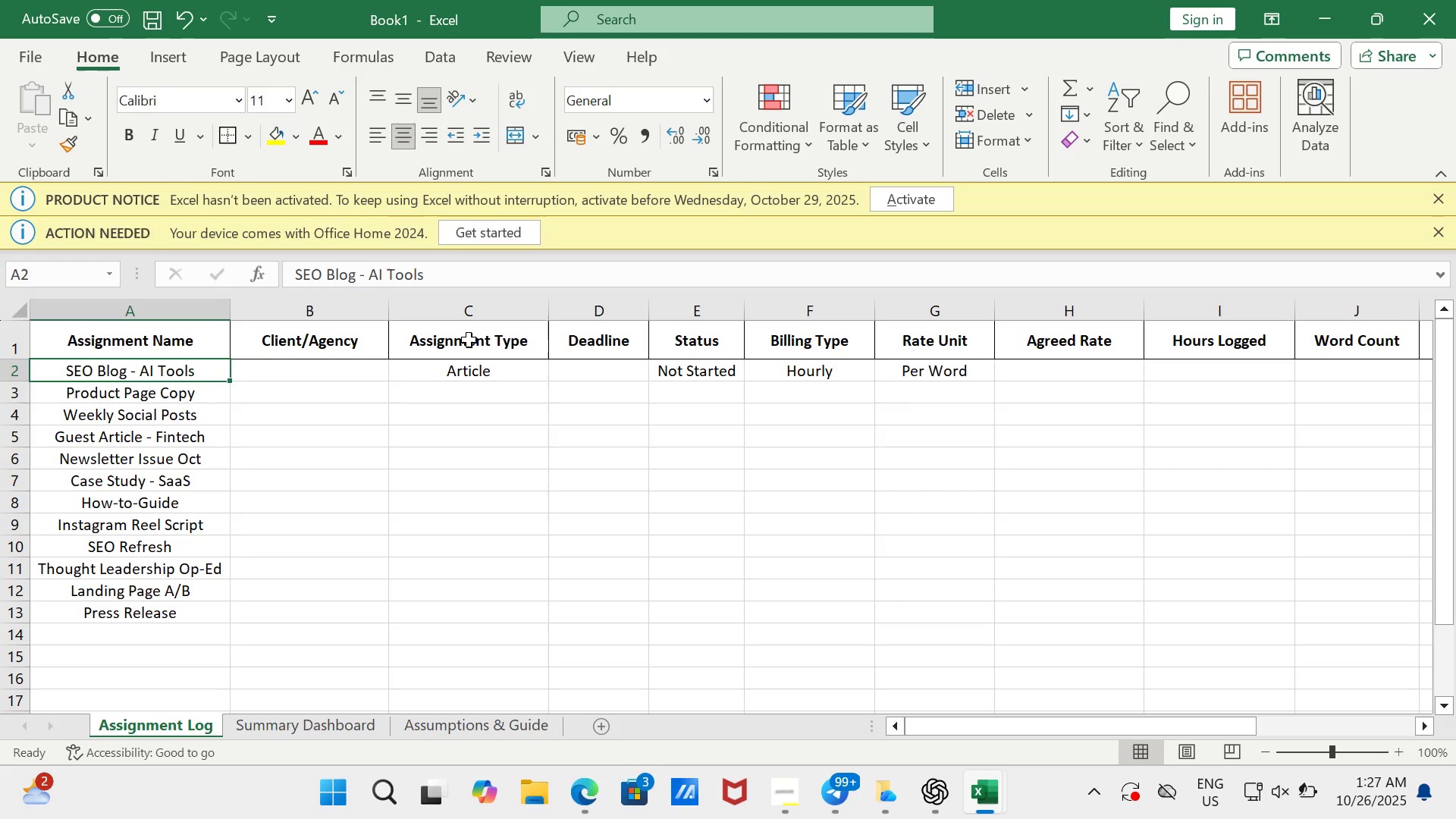 
key(ArrowUp)
 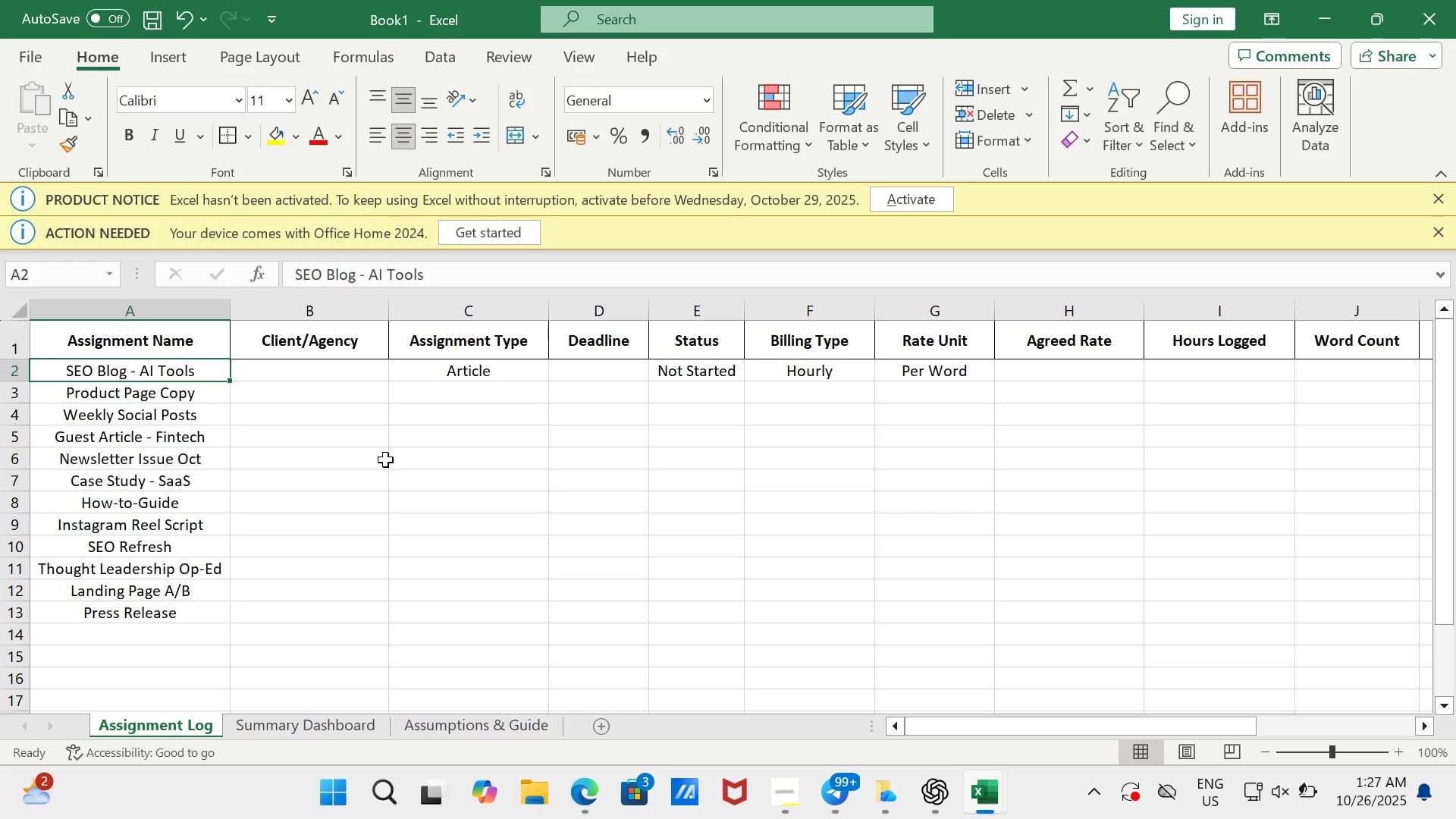 
left_click([385, 460])
 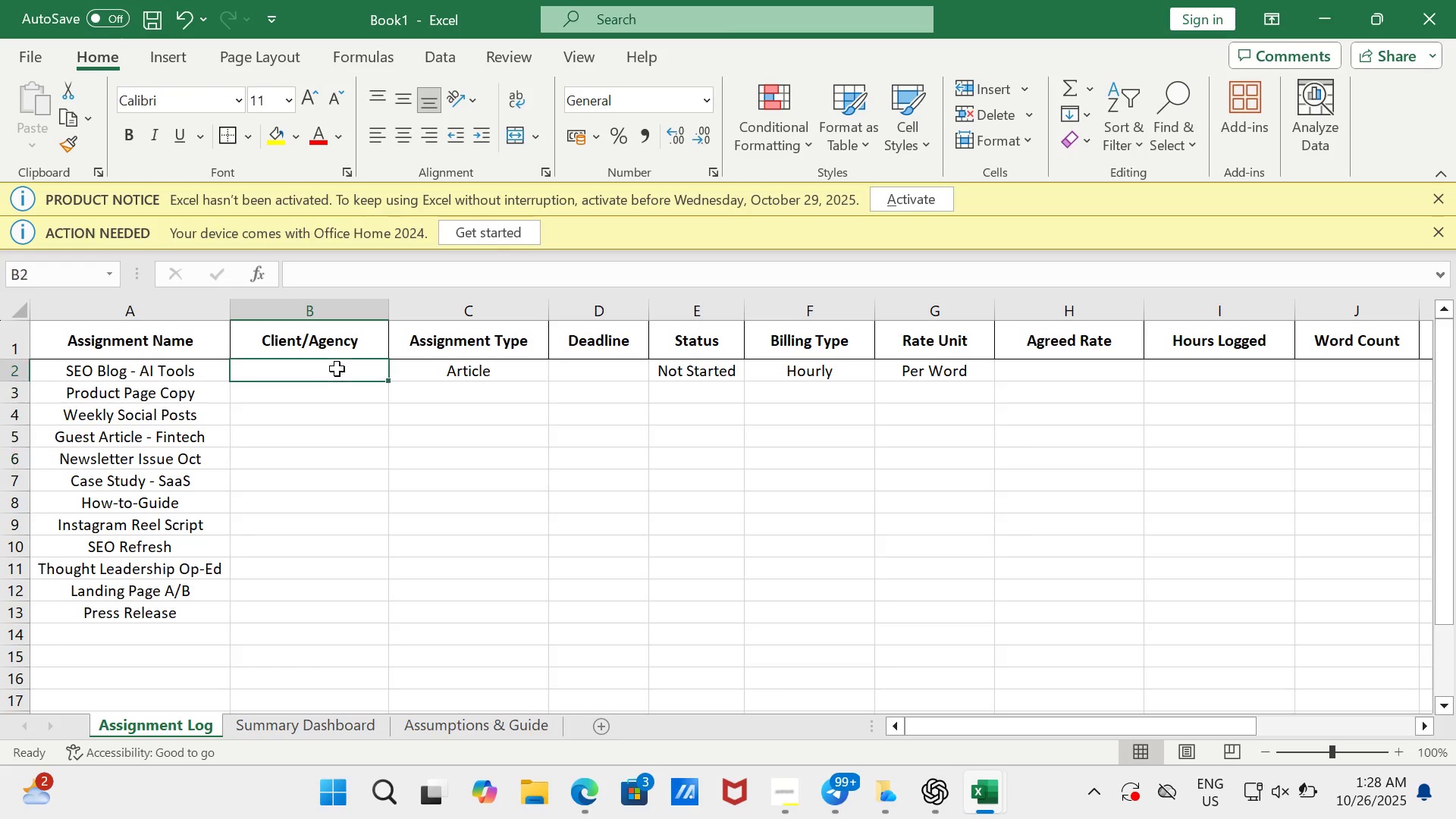 
left_click([337, 369])
 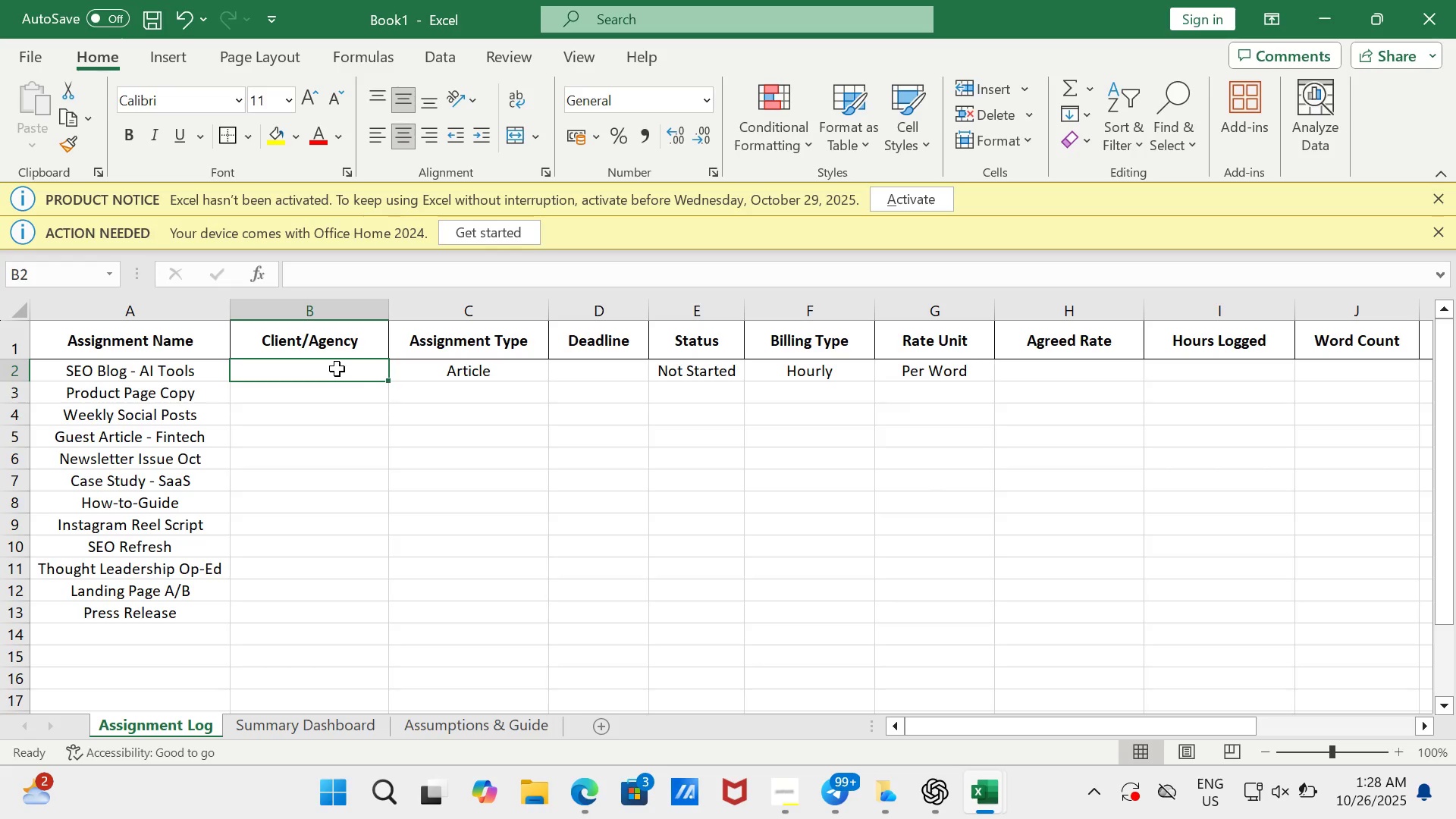 
wait(5.99)
 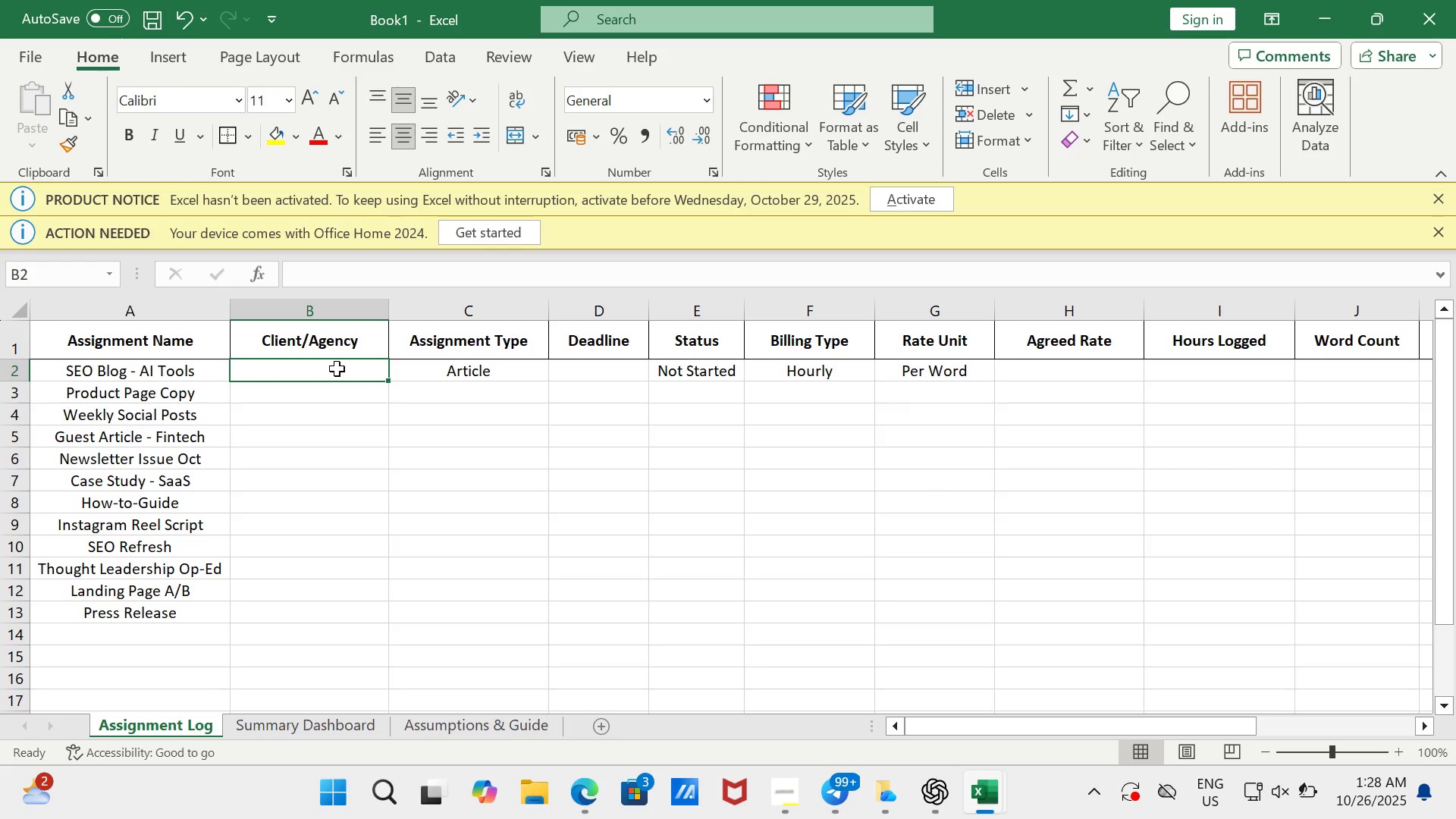 
key(Tab)
 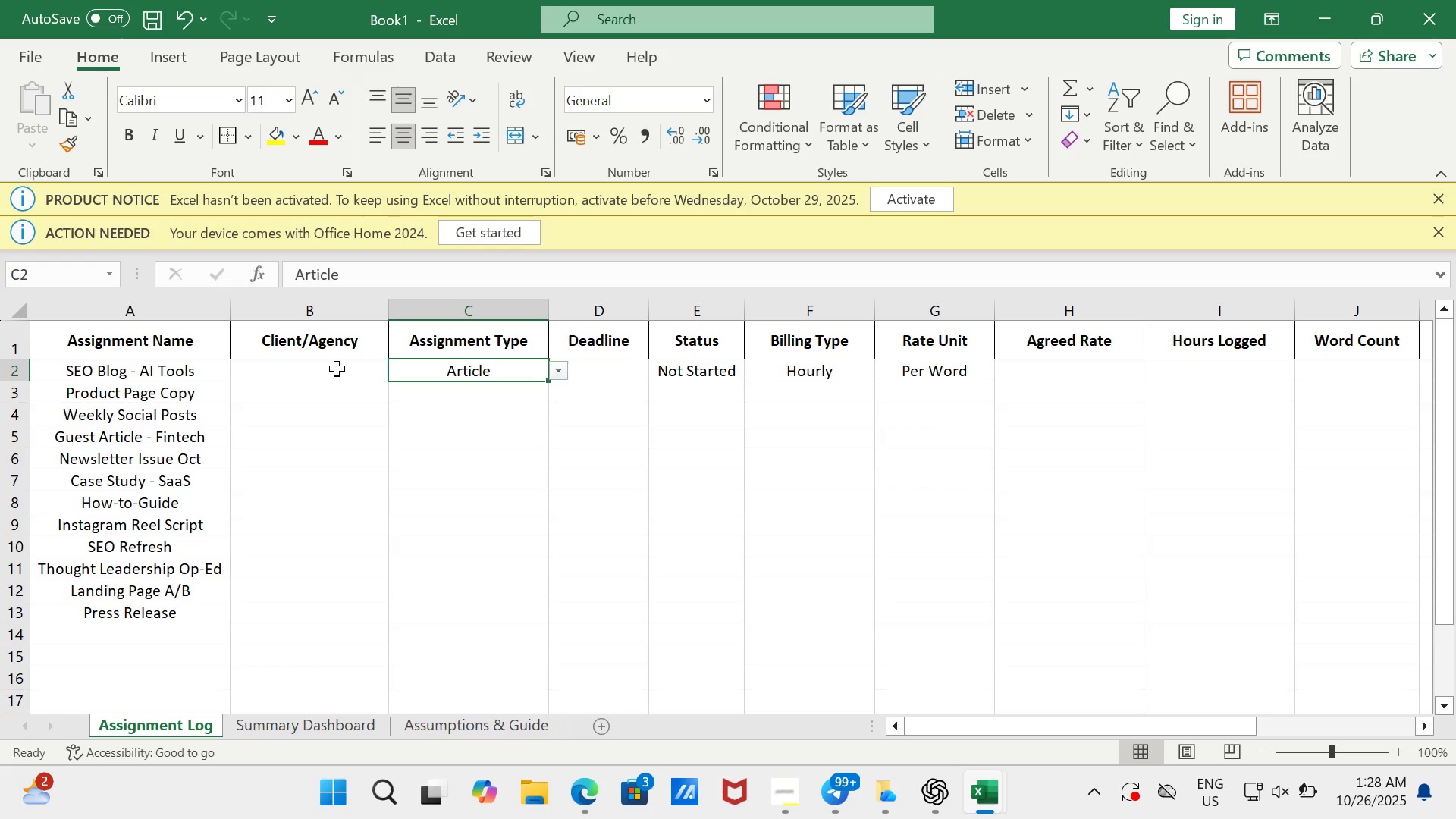 
key(ArrowLeft)
 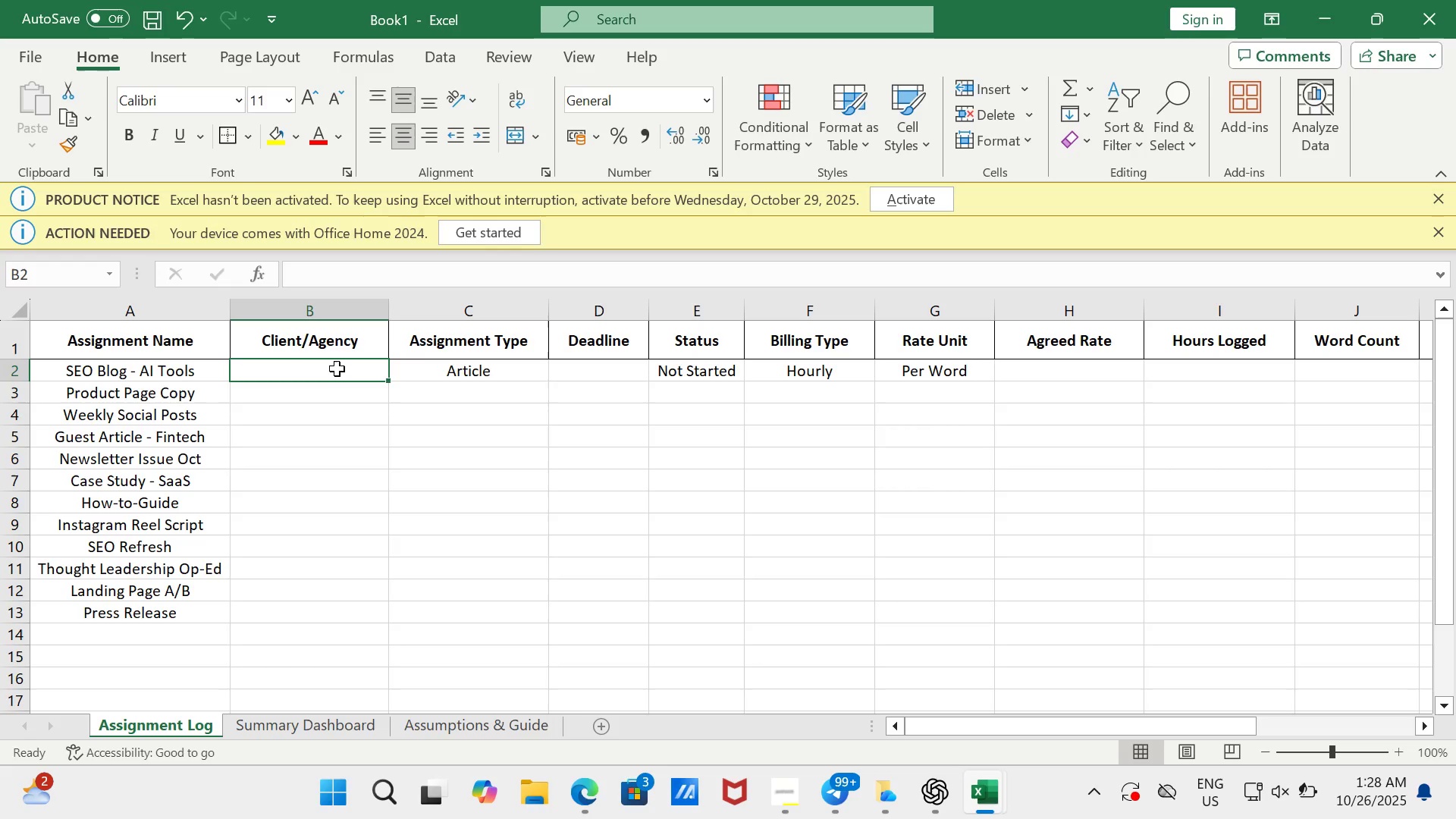 
type(Brightwave )
key(Backspace)
key(Backspace)
key(Backspace)
key(Backspace)
key(Backspace)
type(Wave Agency)
 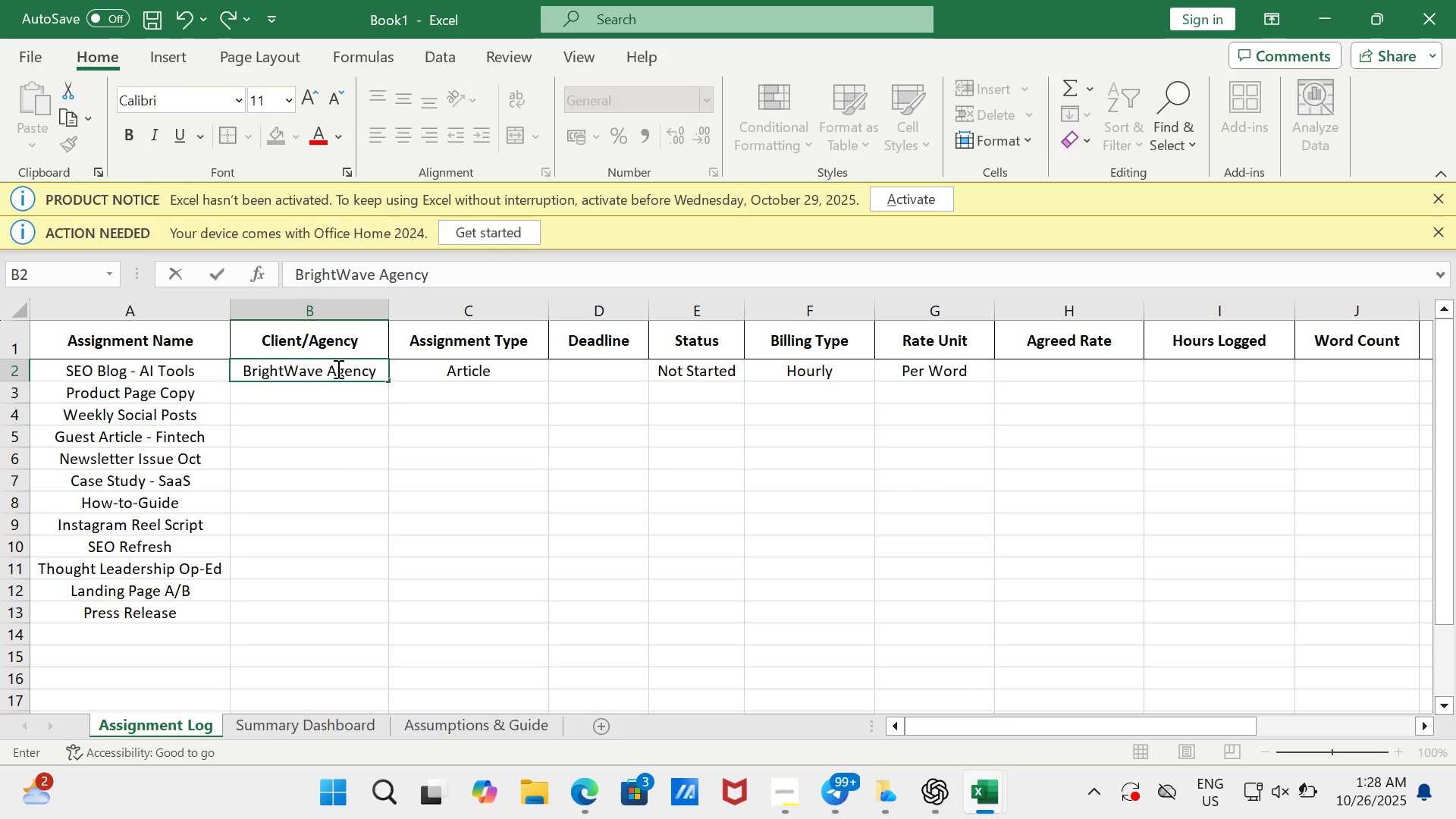 
key(Enter)
 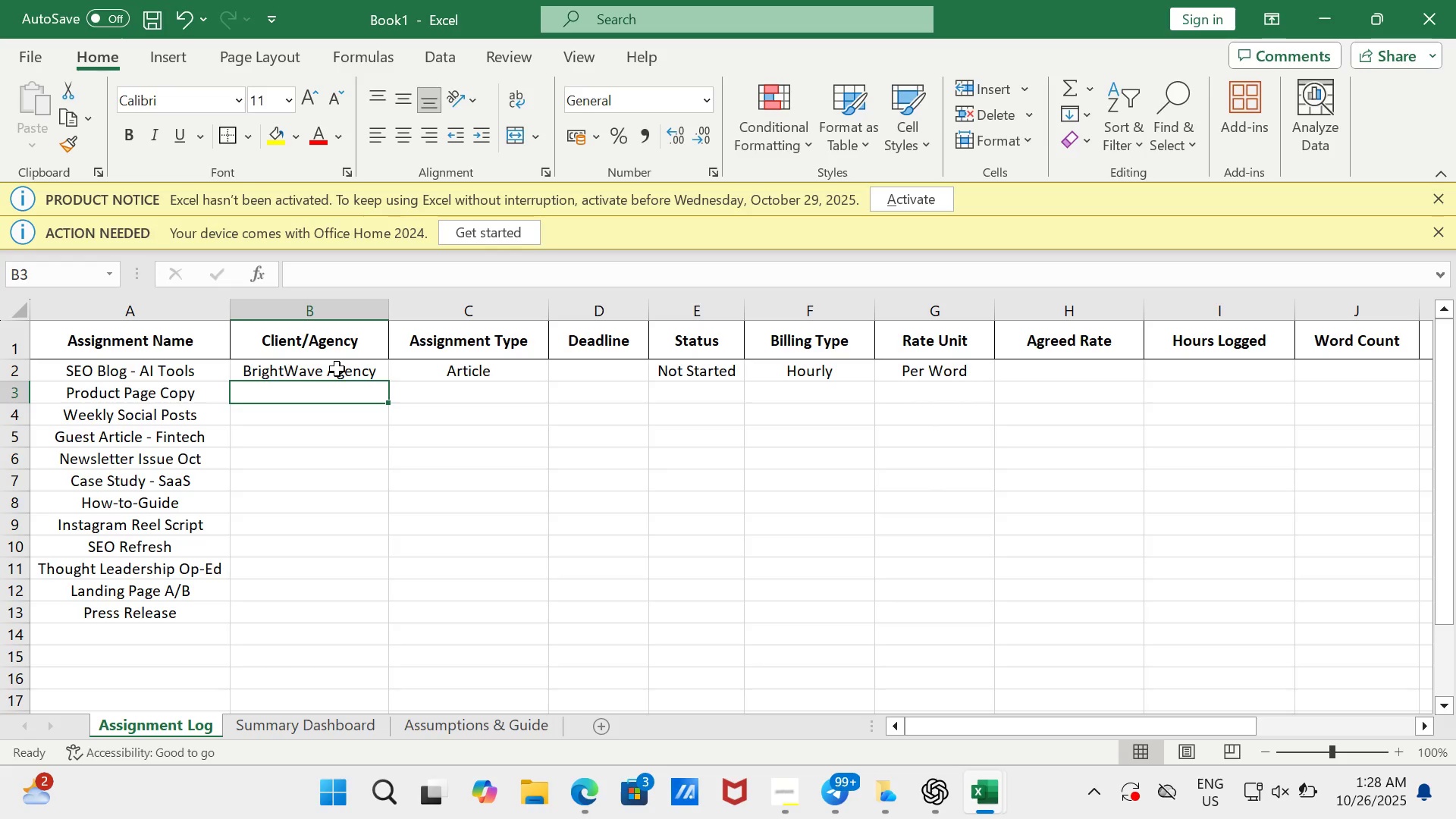 
type(MarketMakers)
 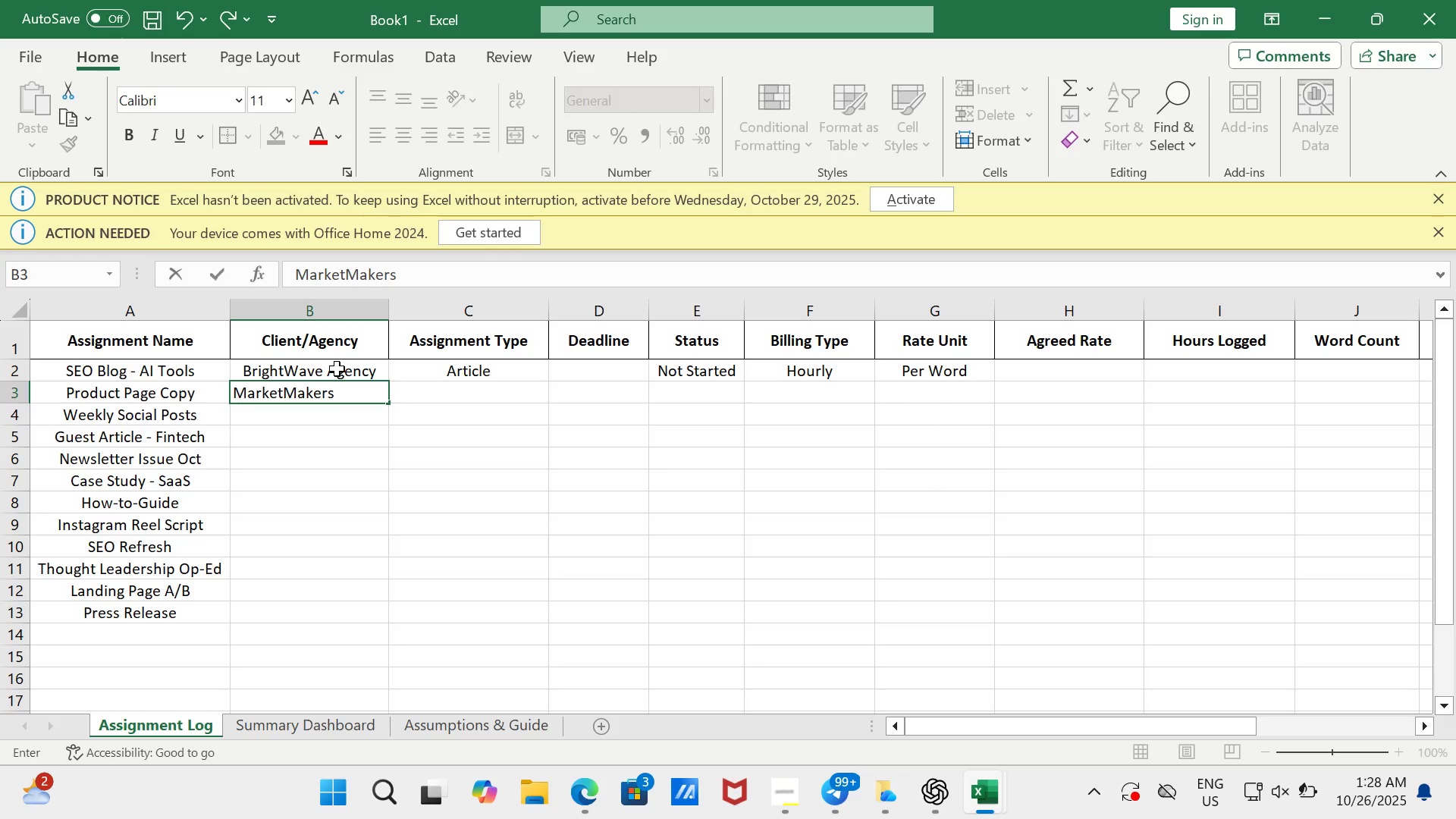 
key(Enter)
 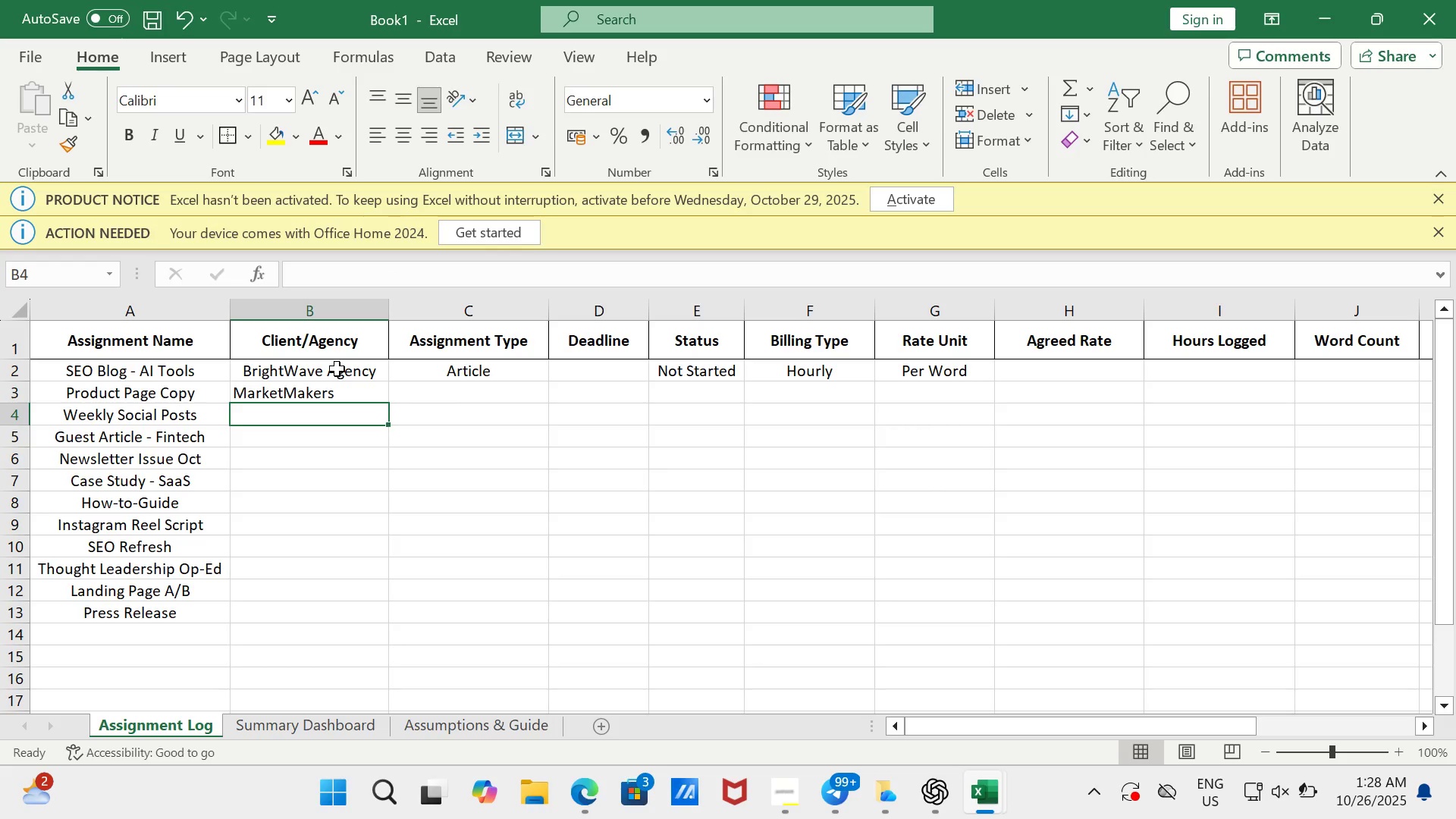 
left_click_drag(start_coordinate=[337, 369], to_coordinate=[327, 604])
 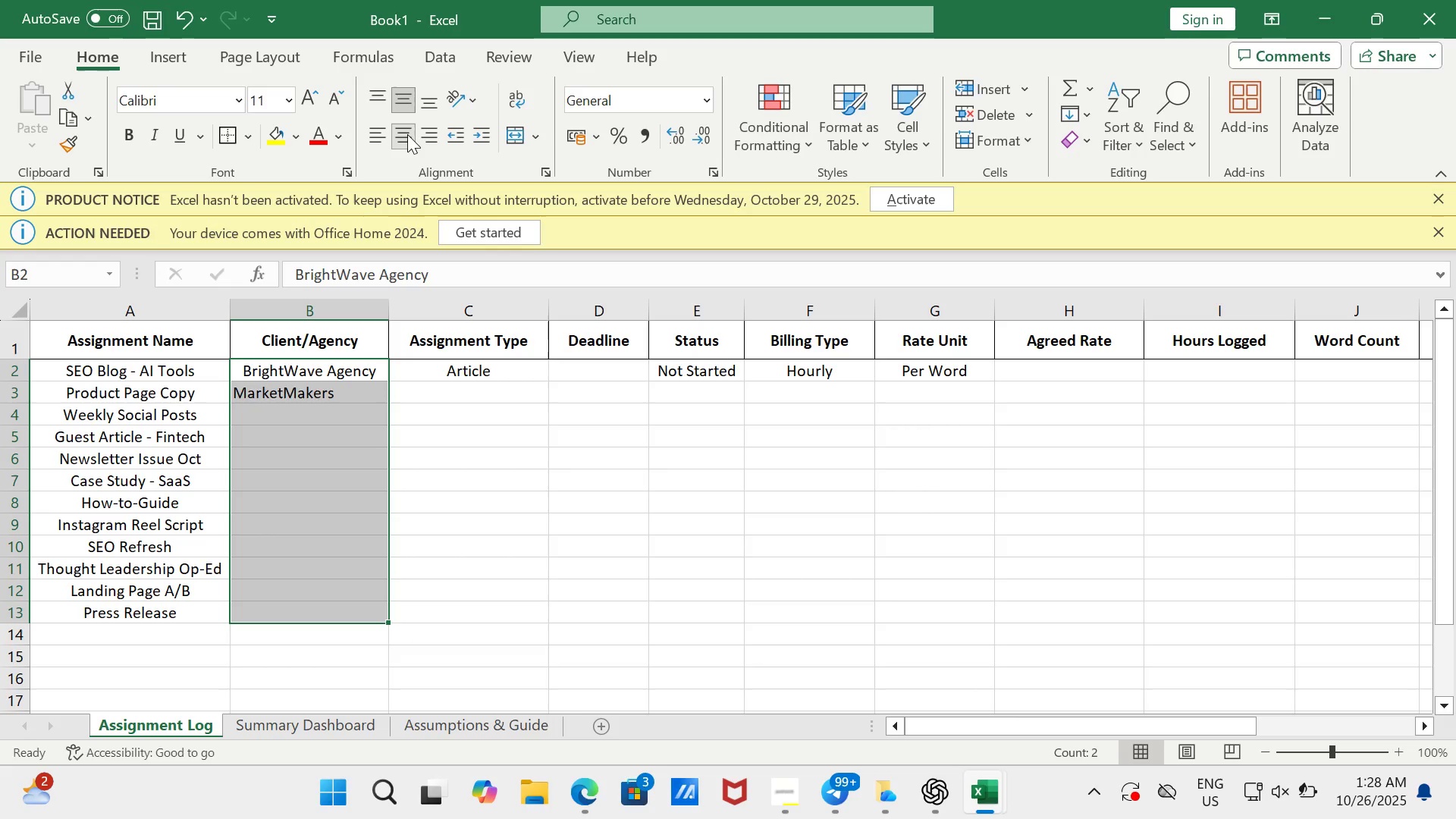 
left_click([406, 129])
 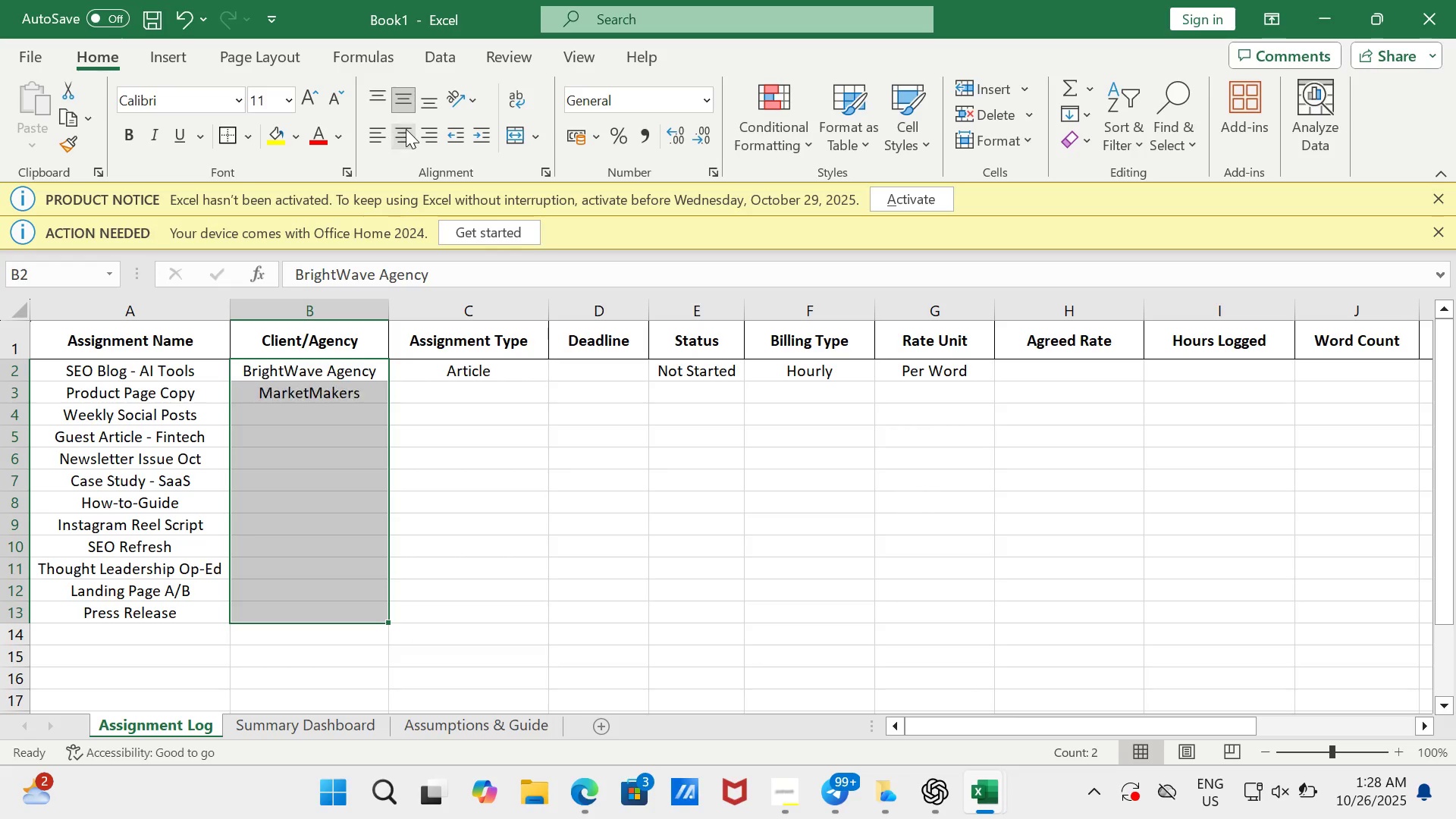 
left_click([406, 129])
 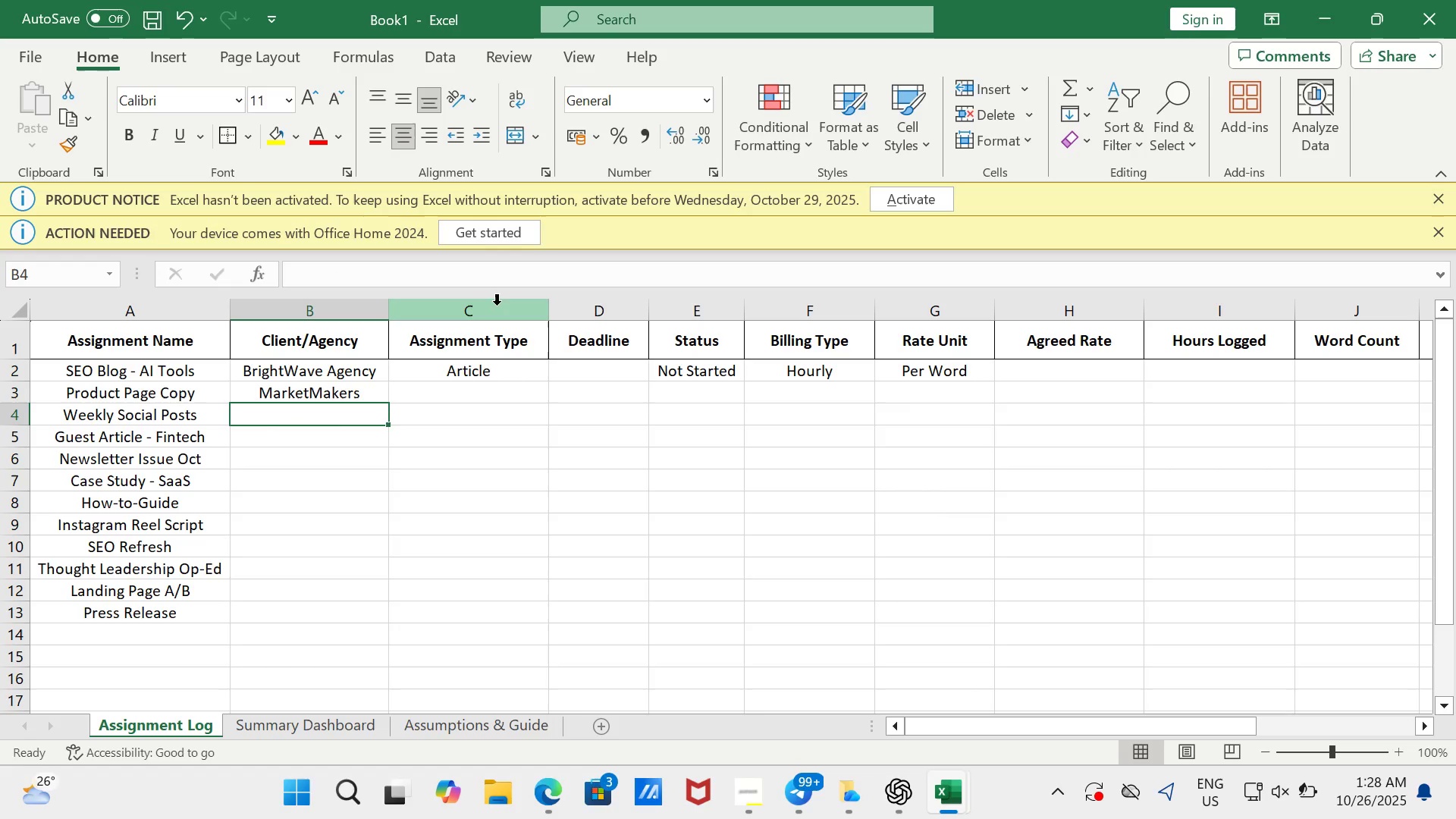 
key(Shift+ShiftLeft)
 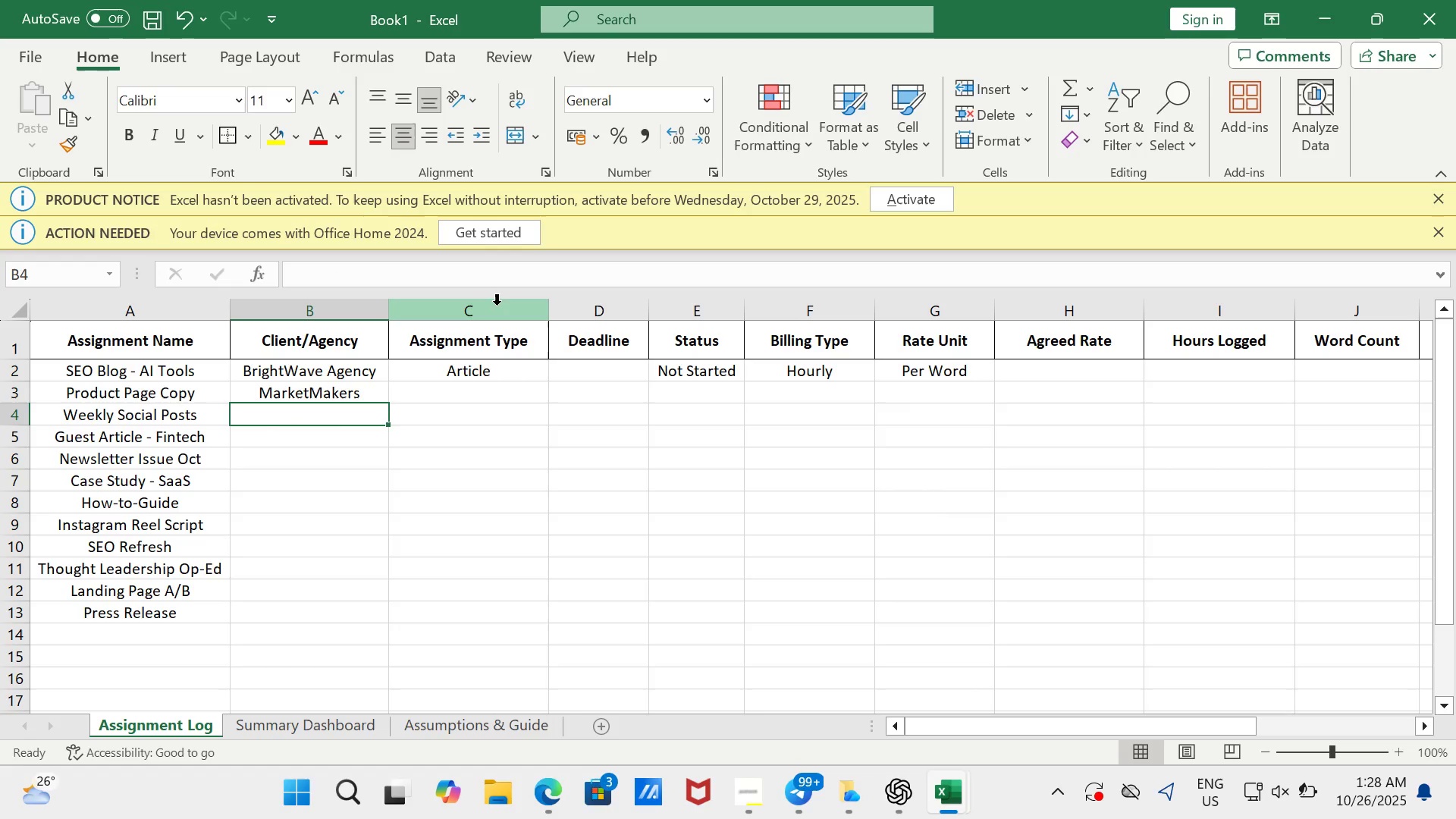 
key(Backspace)
 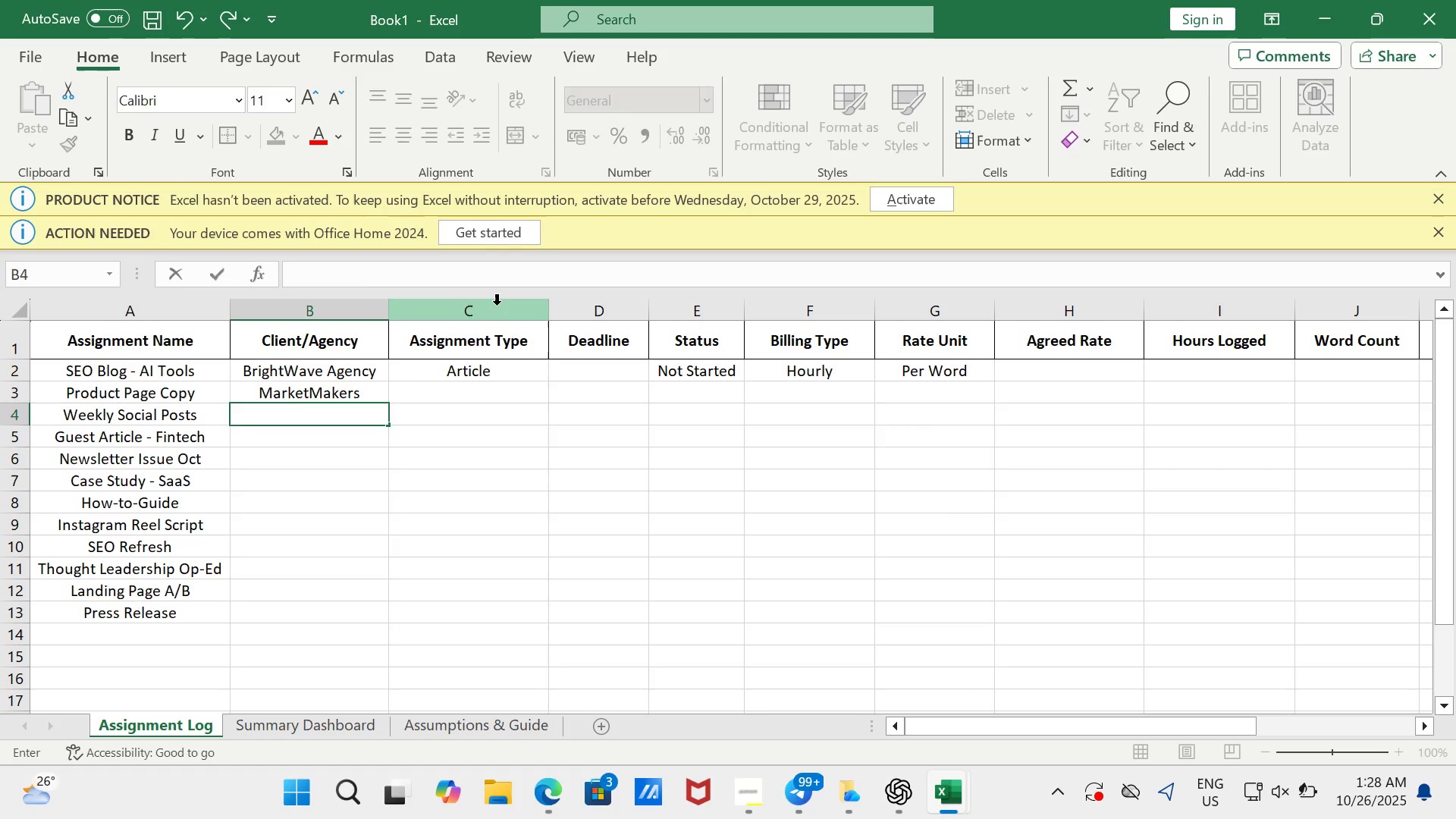 
key(ArrowUp)
 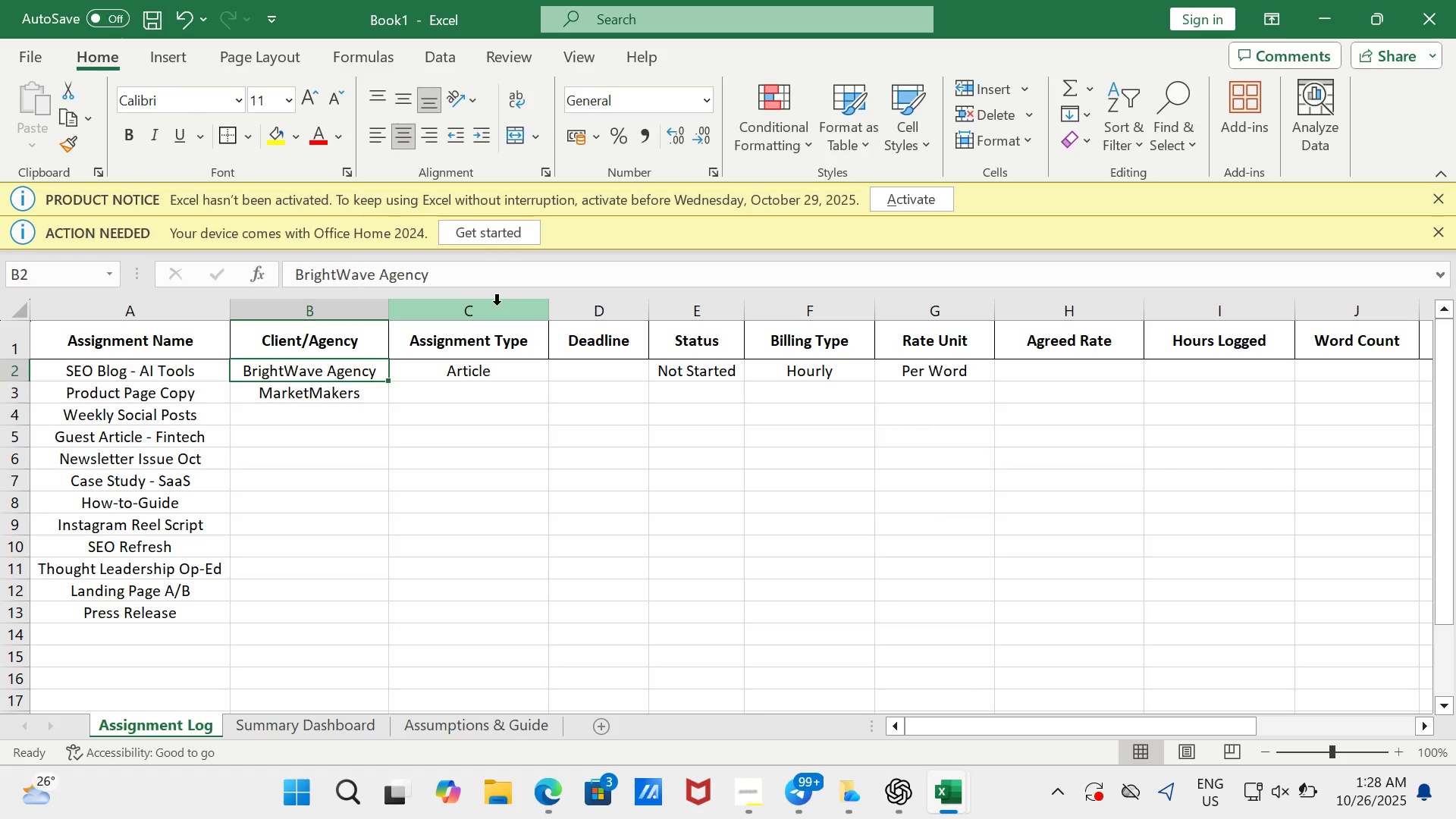 
key(ArrowUp)
 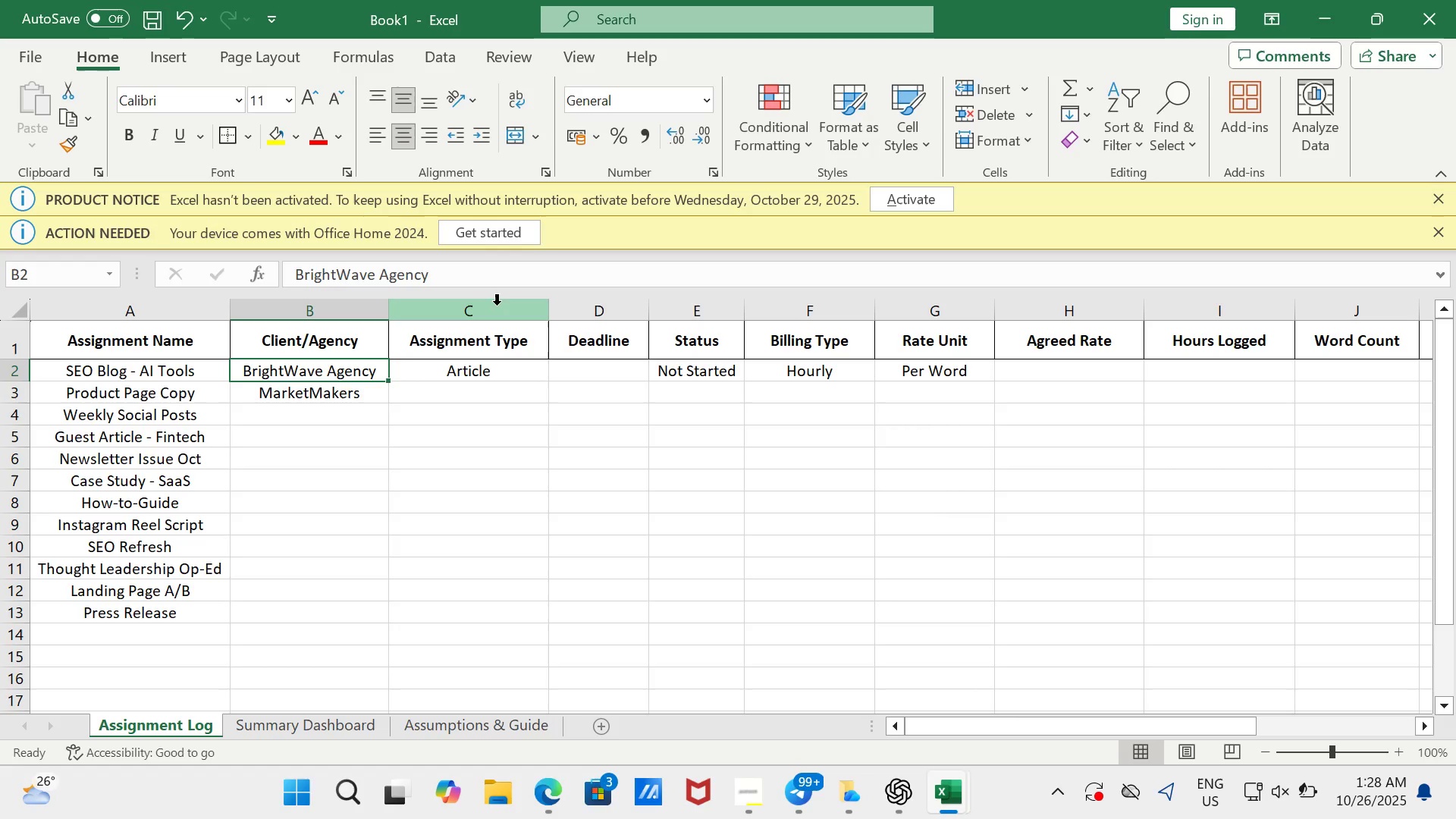 
key(Control+C)
 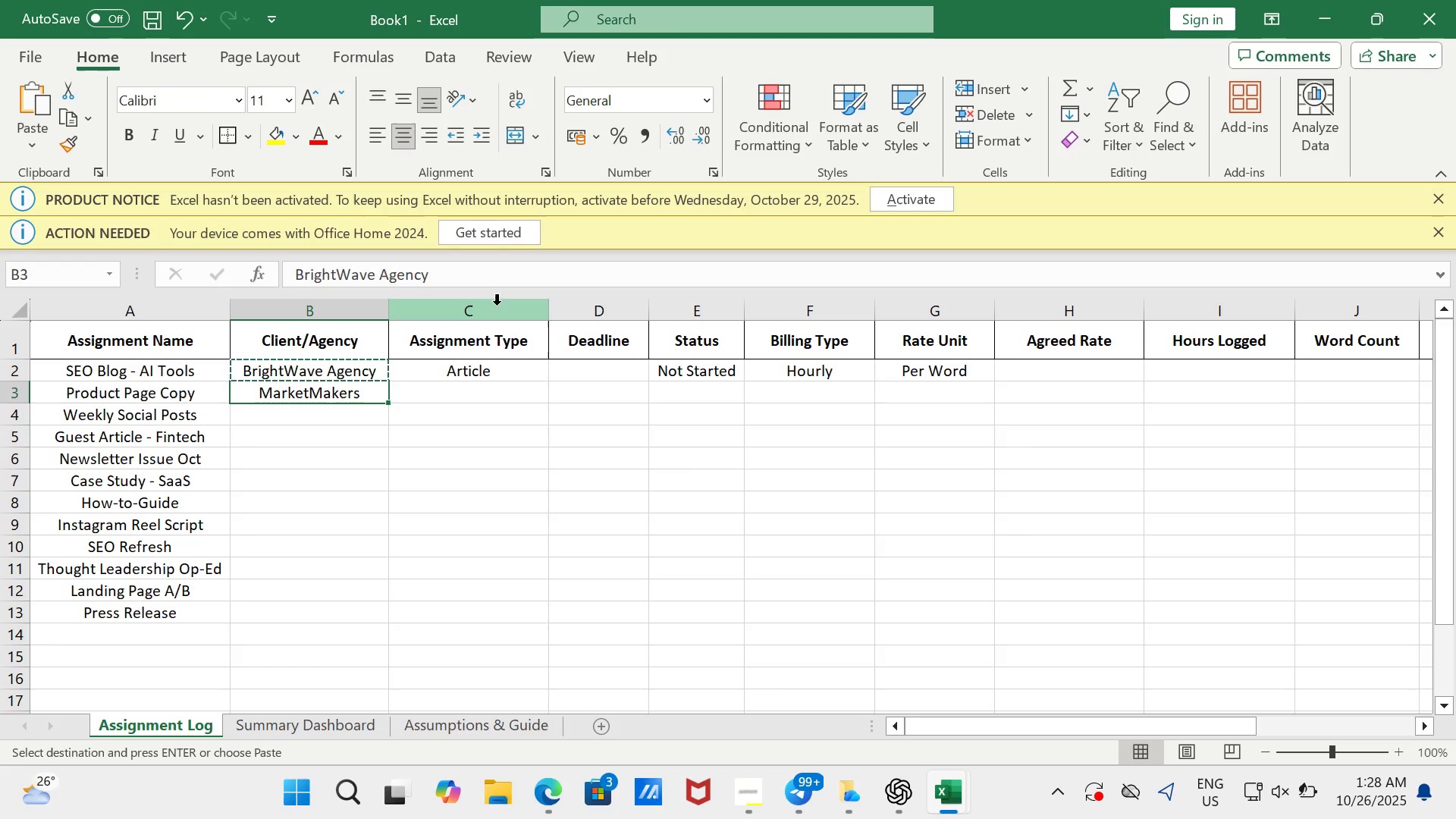 
key(ArrowDown)
 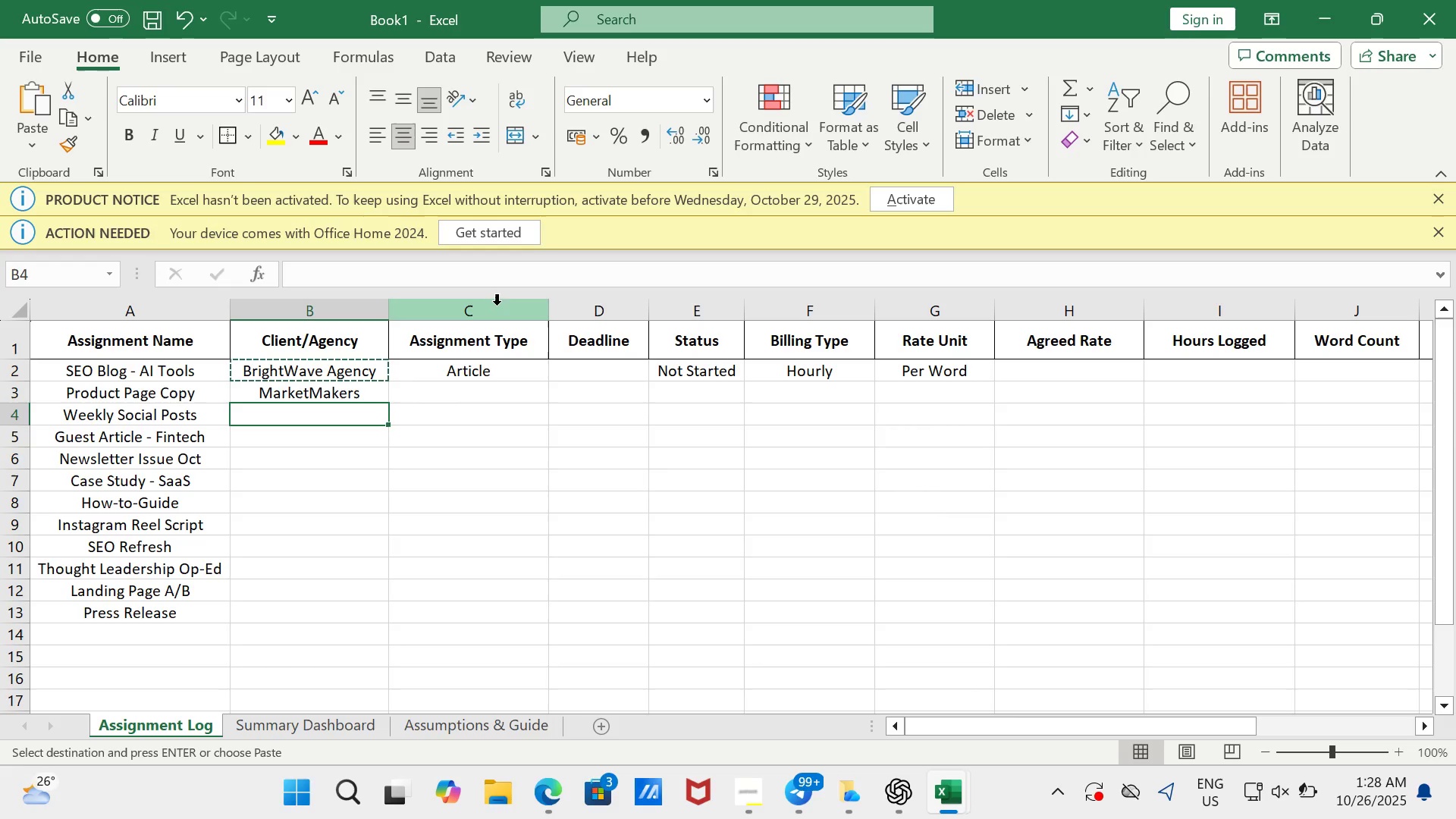 
key(ArrowDown)
 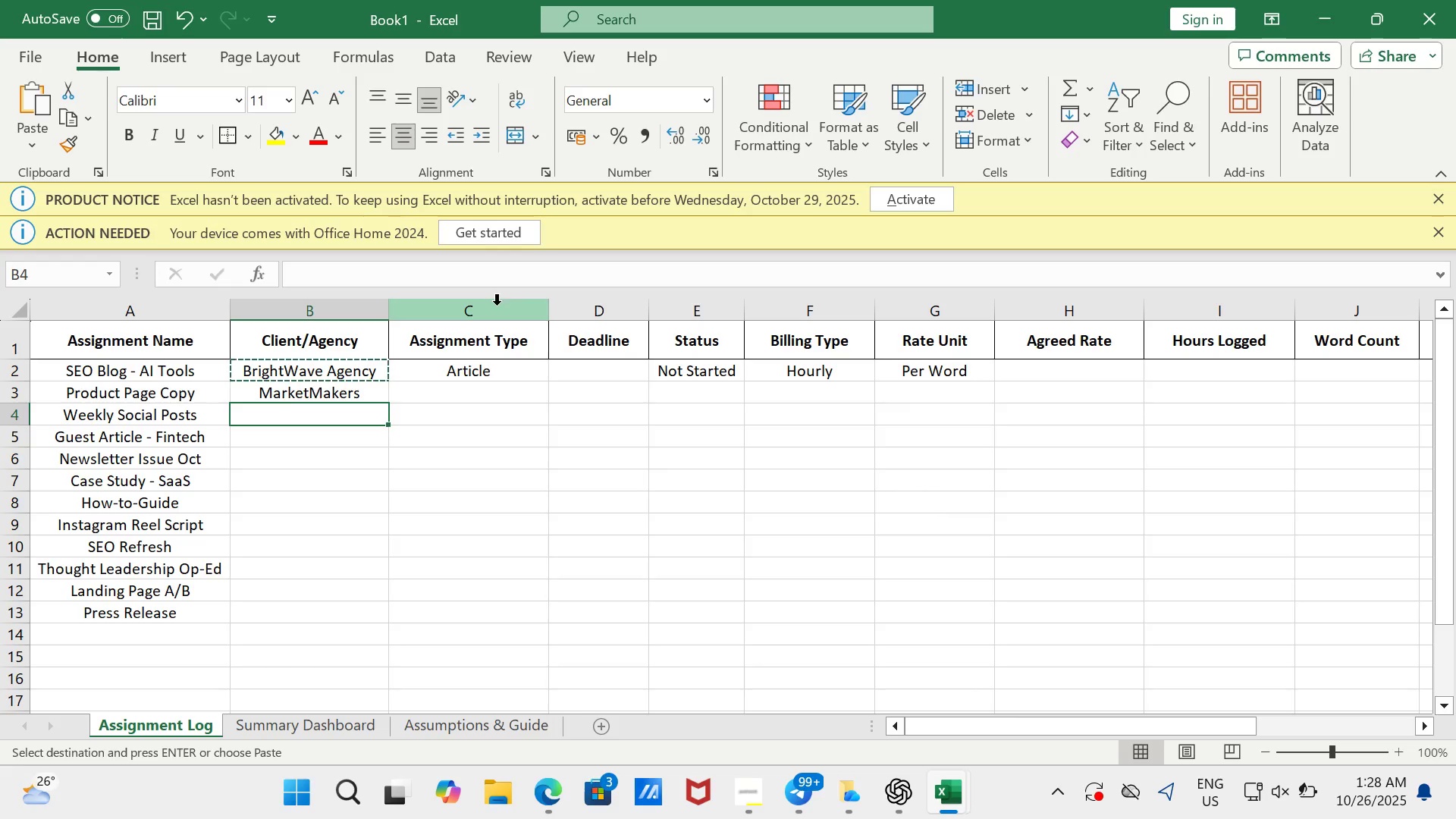 
key(Enter)
 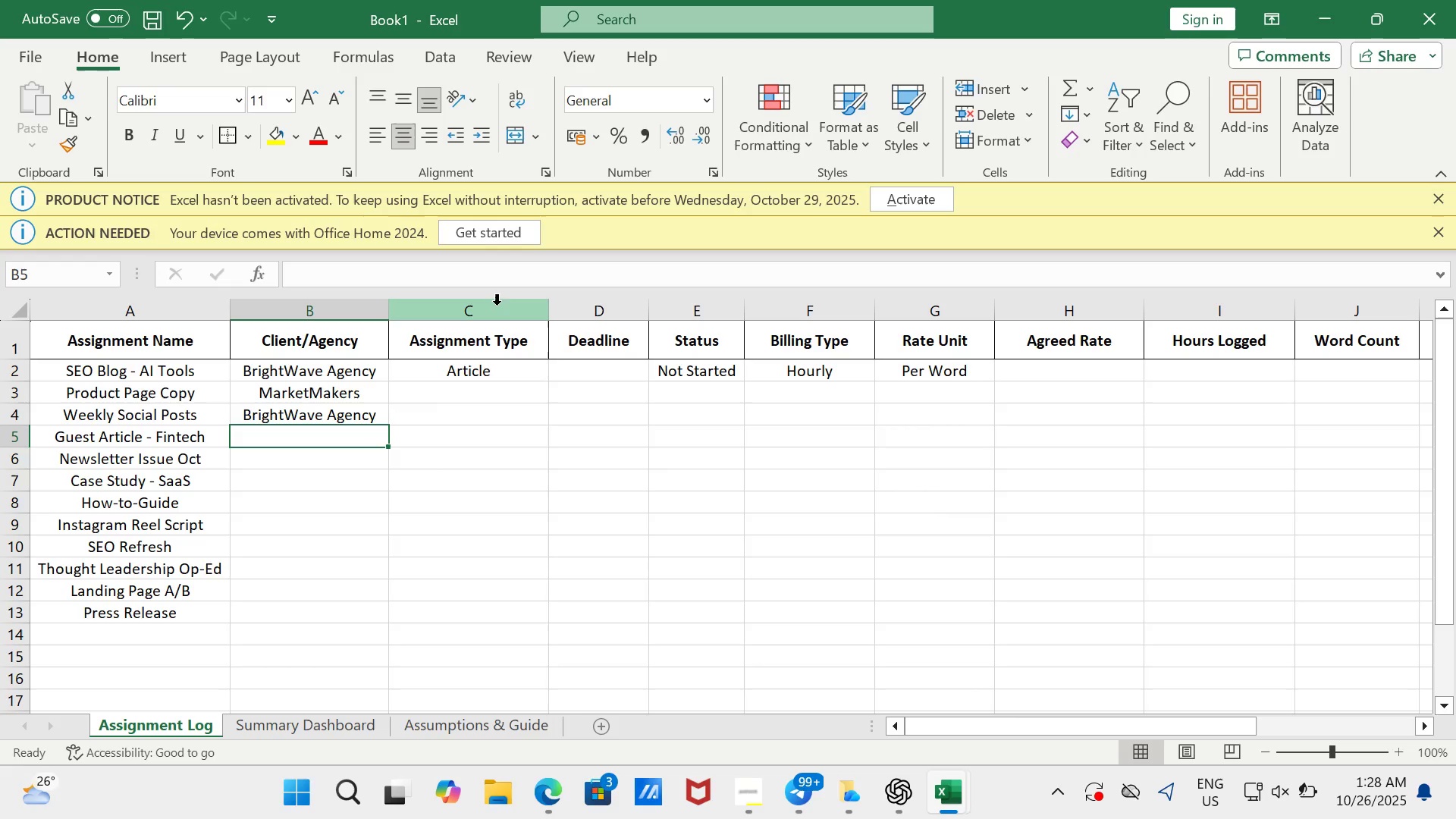 
key(ArrowDown)
 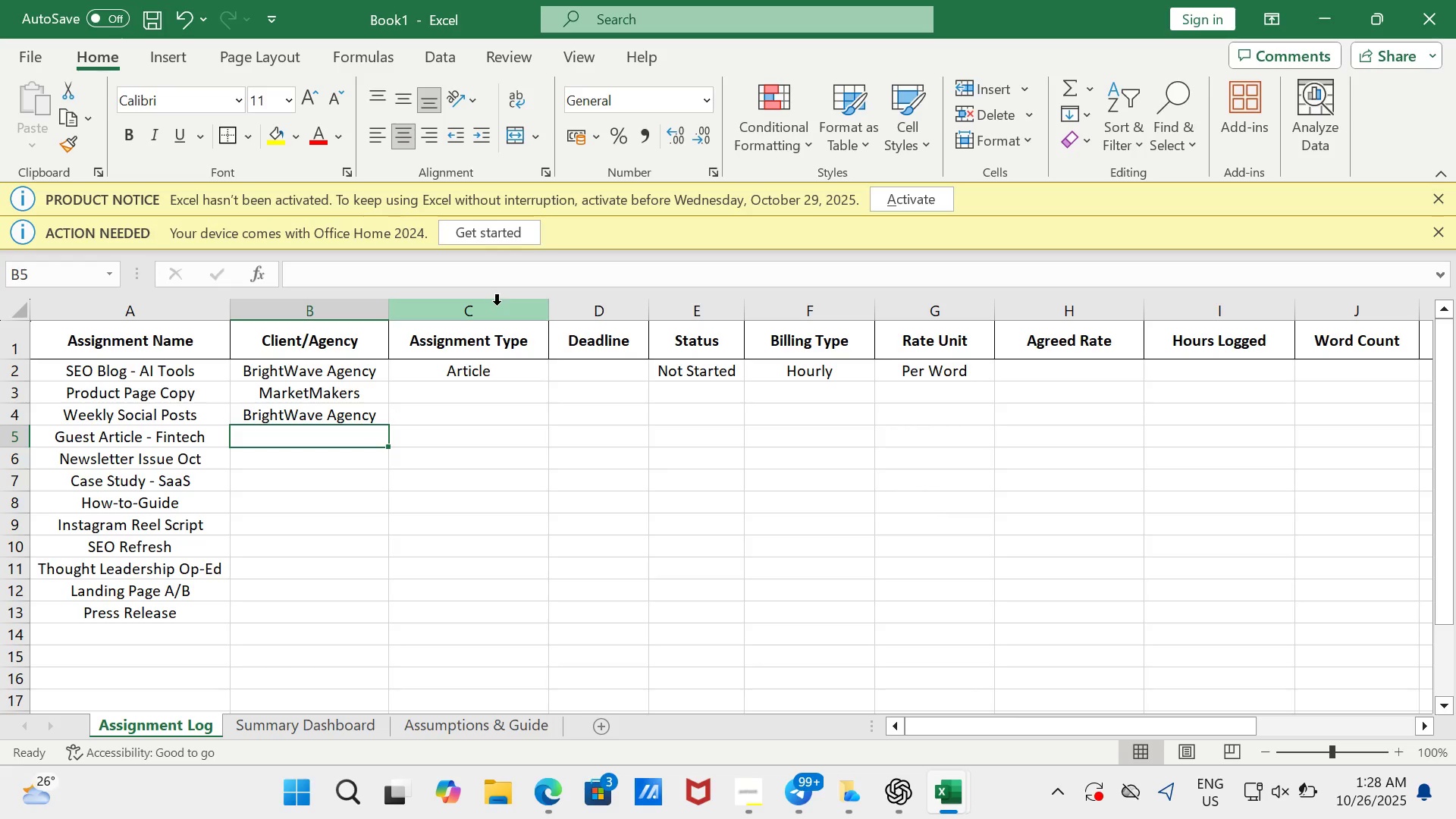 
type(FinFluence)
 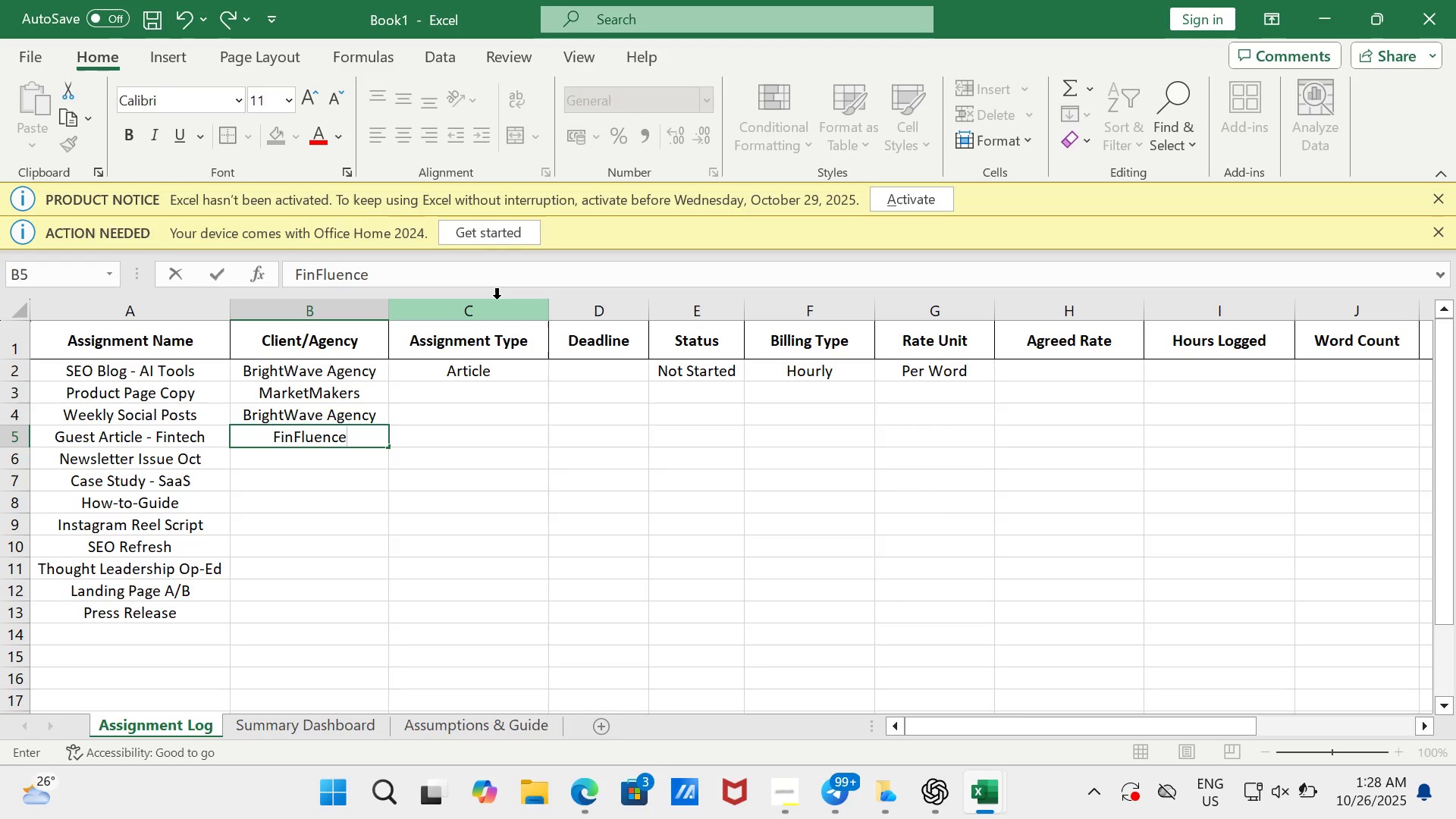 
key(Space)
 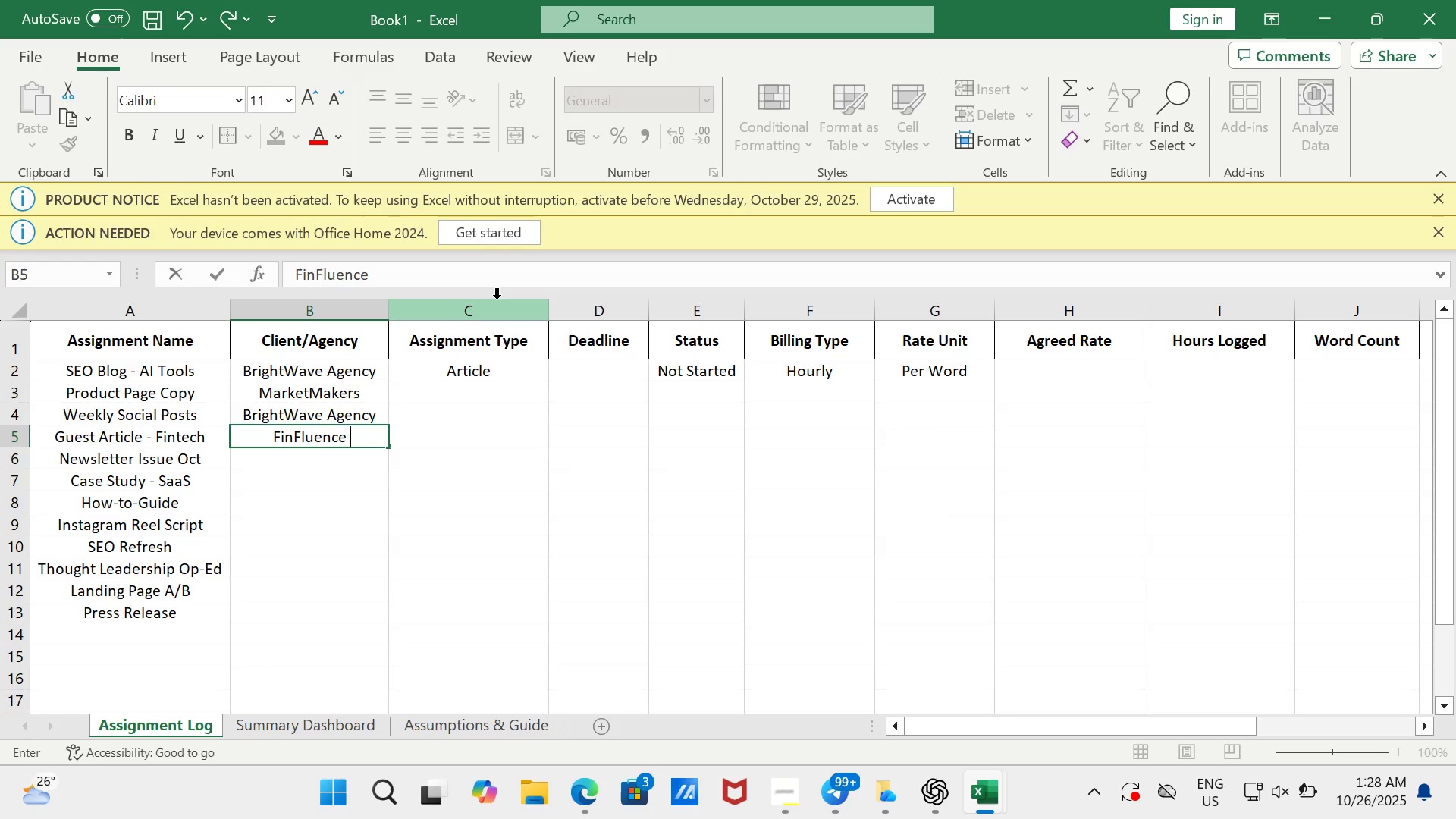 
key(CapsLock)
 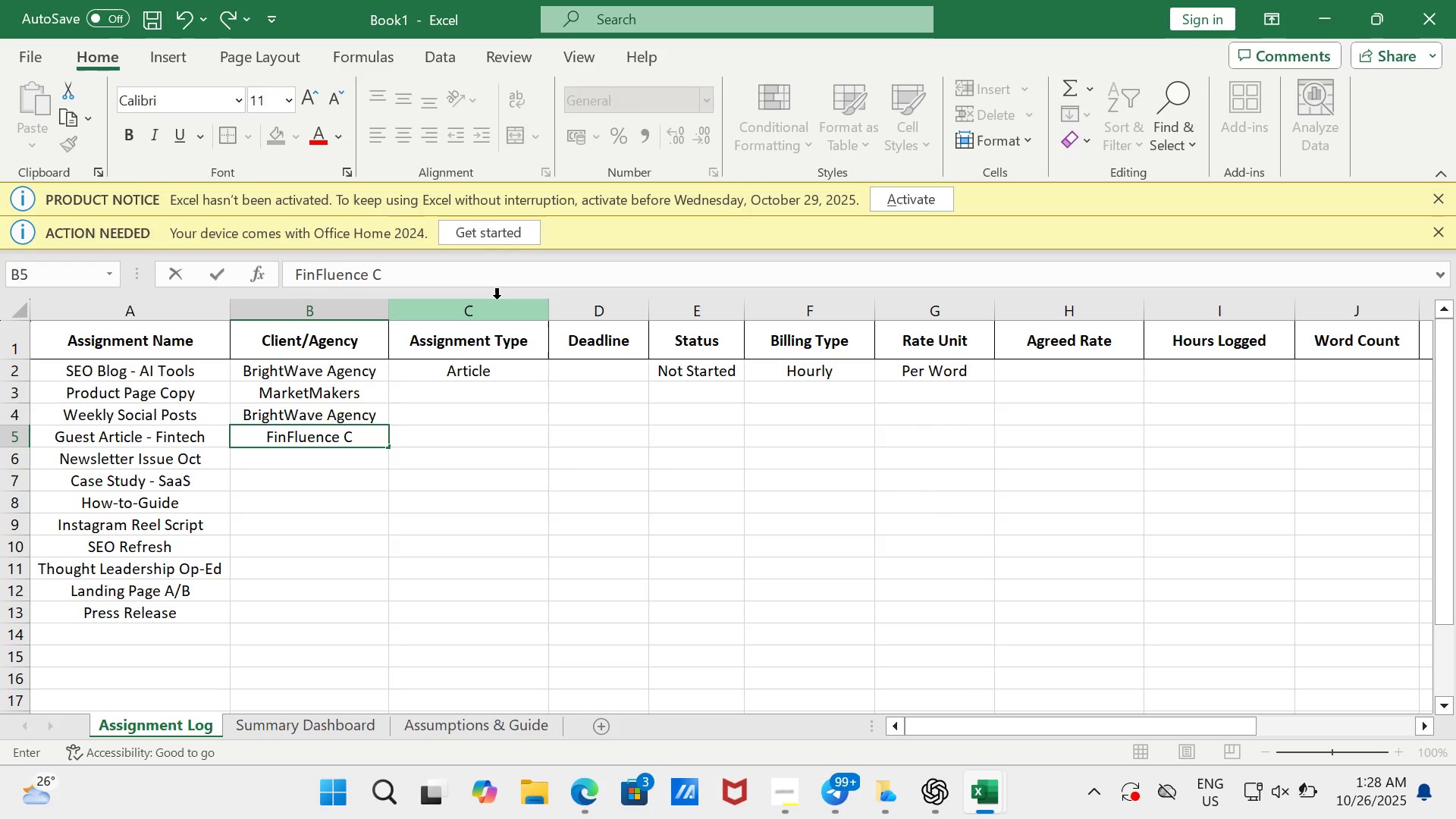 
key(C)
 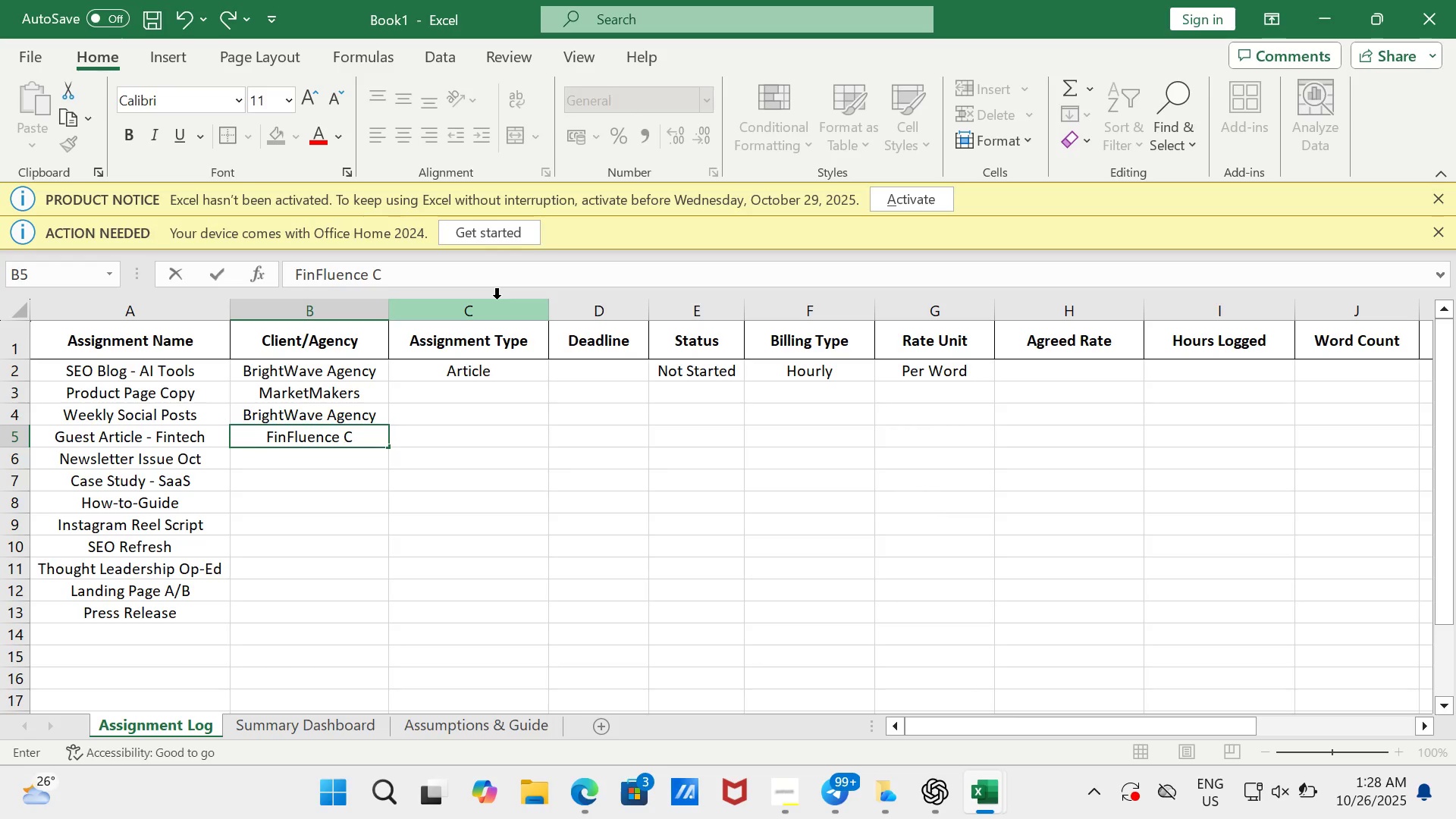 
key(CapsLock)
 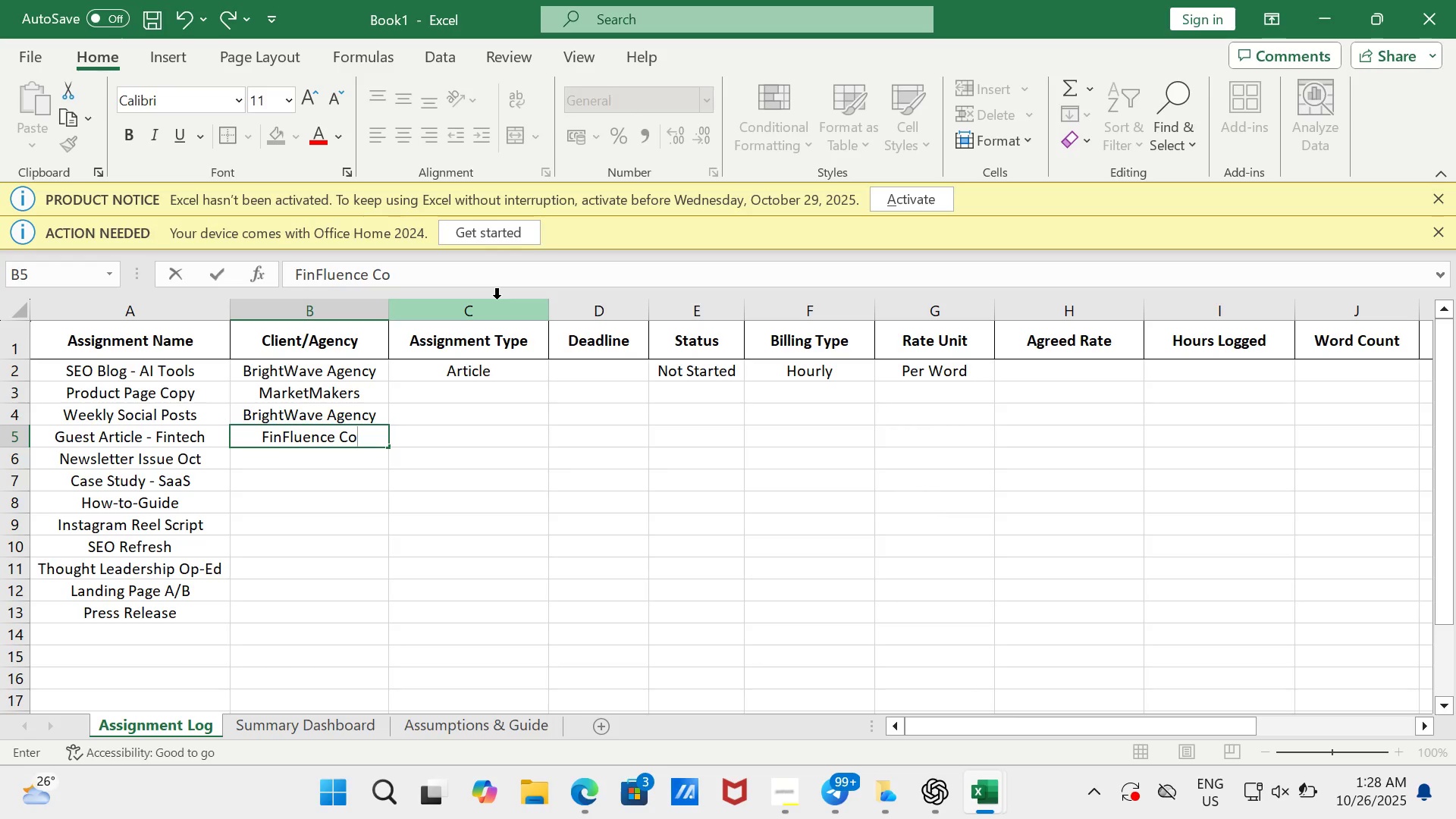 
key(O)
 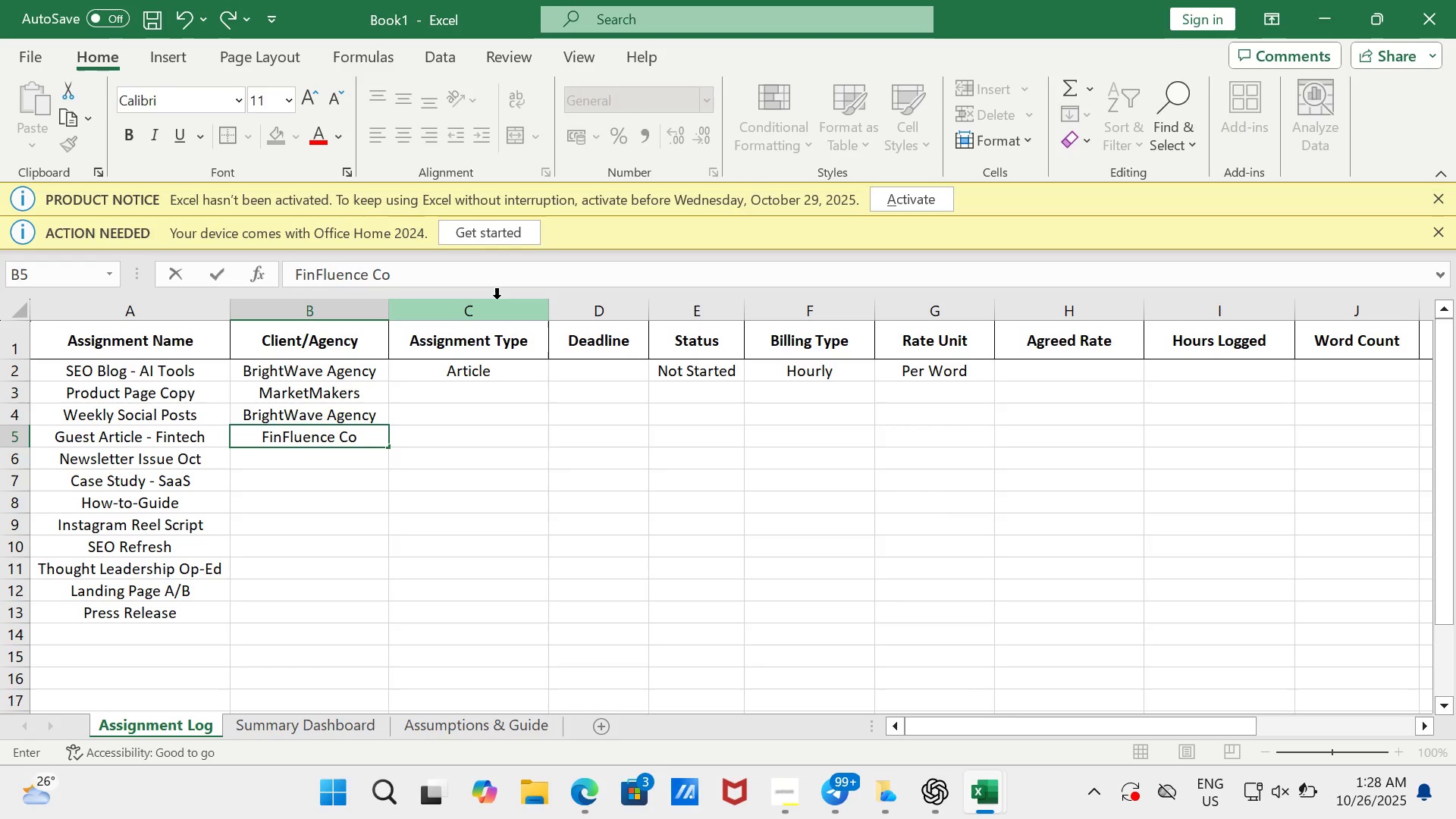 
key(Period)
 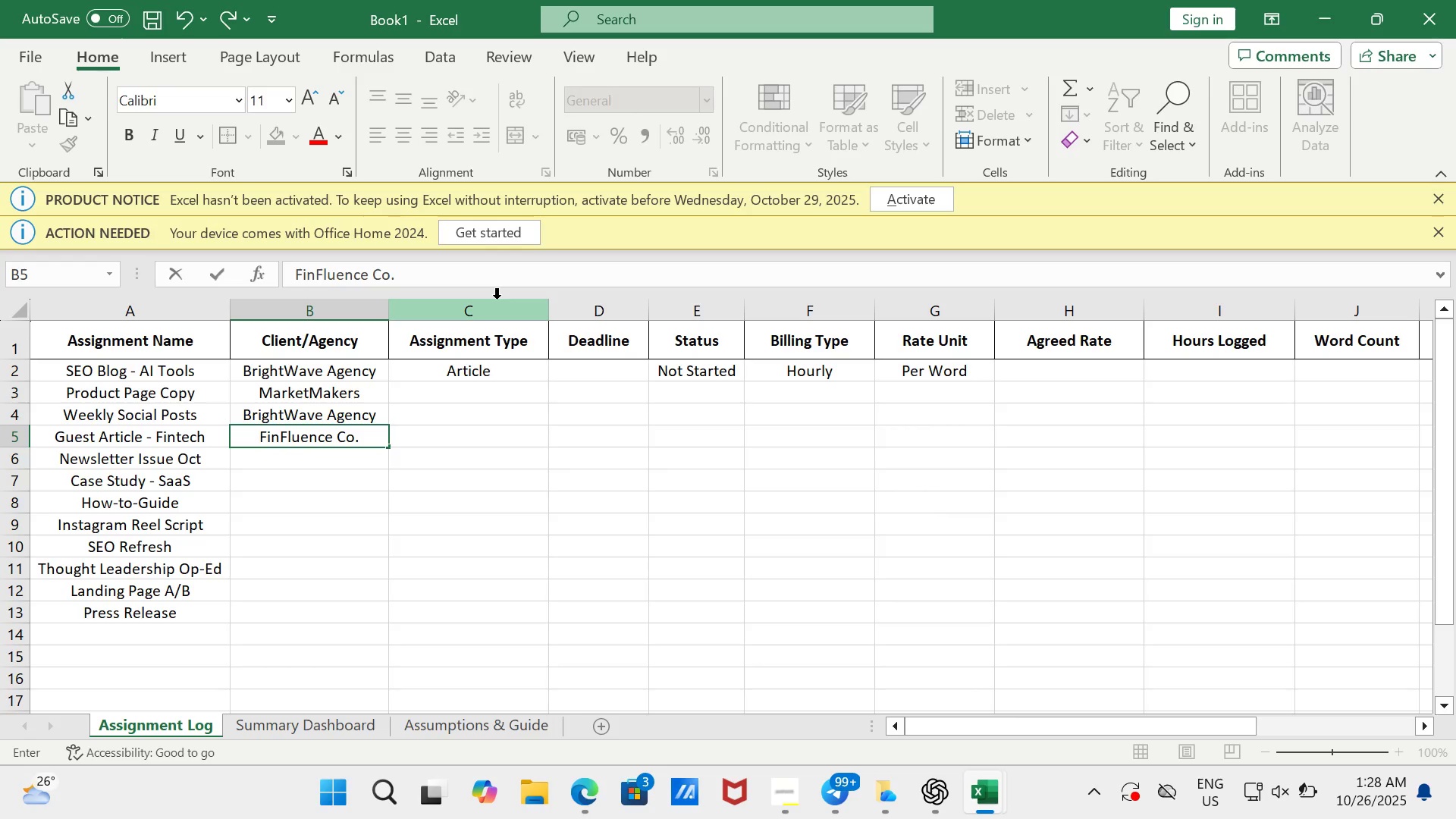 
key(Enter)
 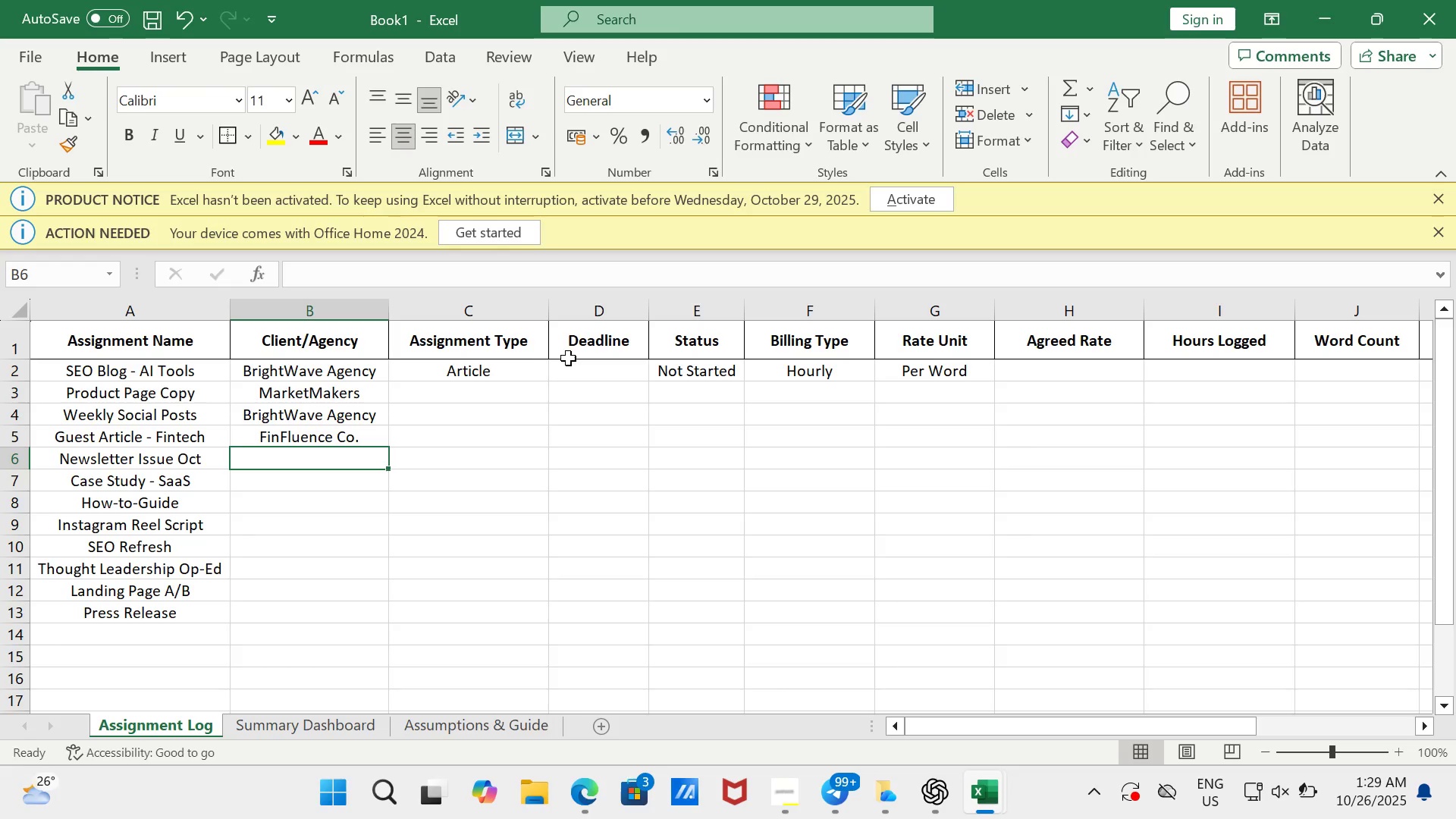 
wait(5.39)
 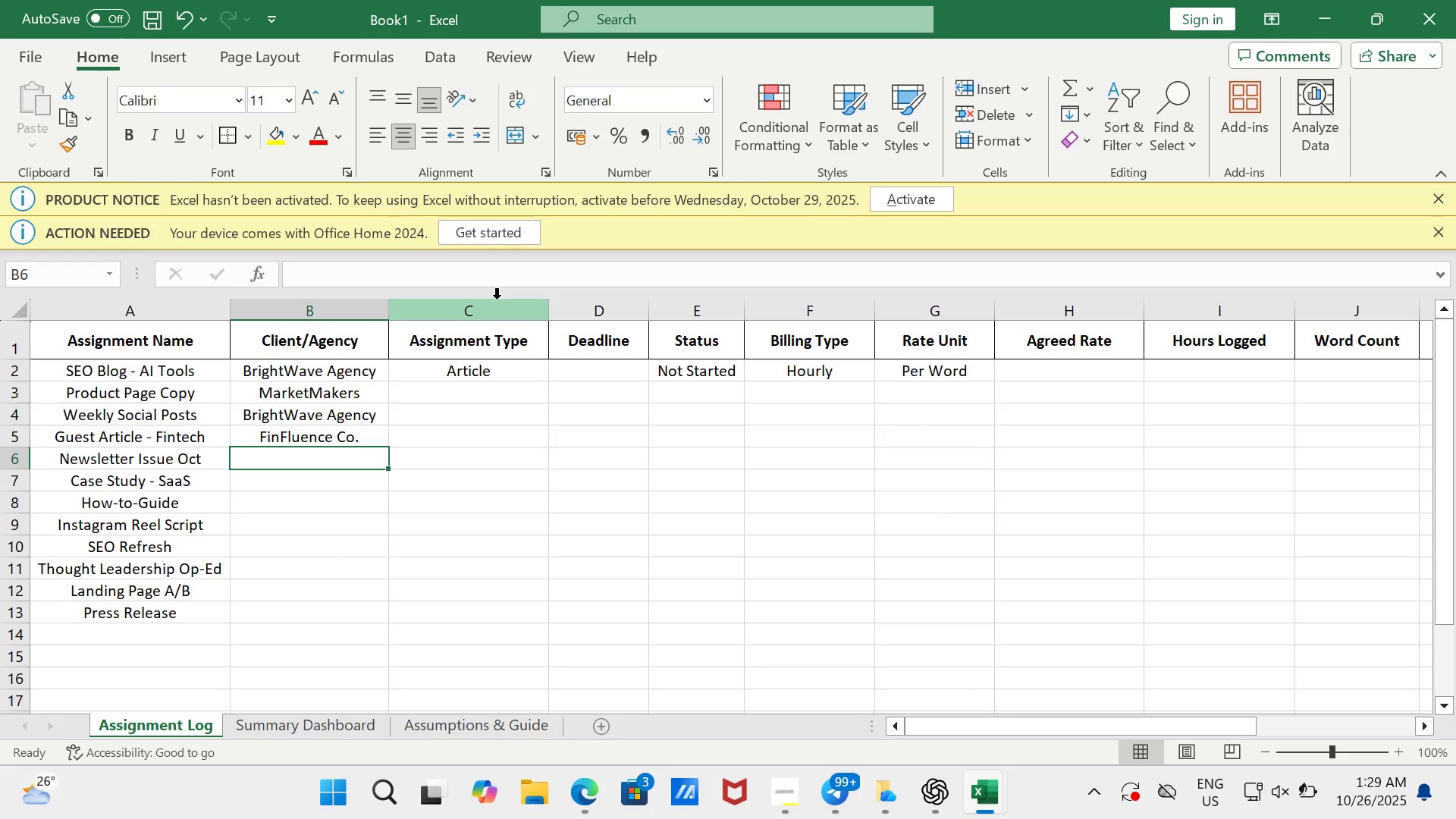 
left_click([369, 394])
 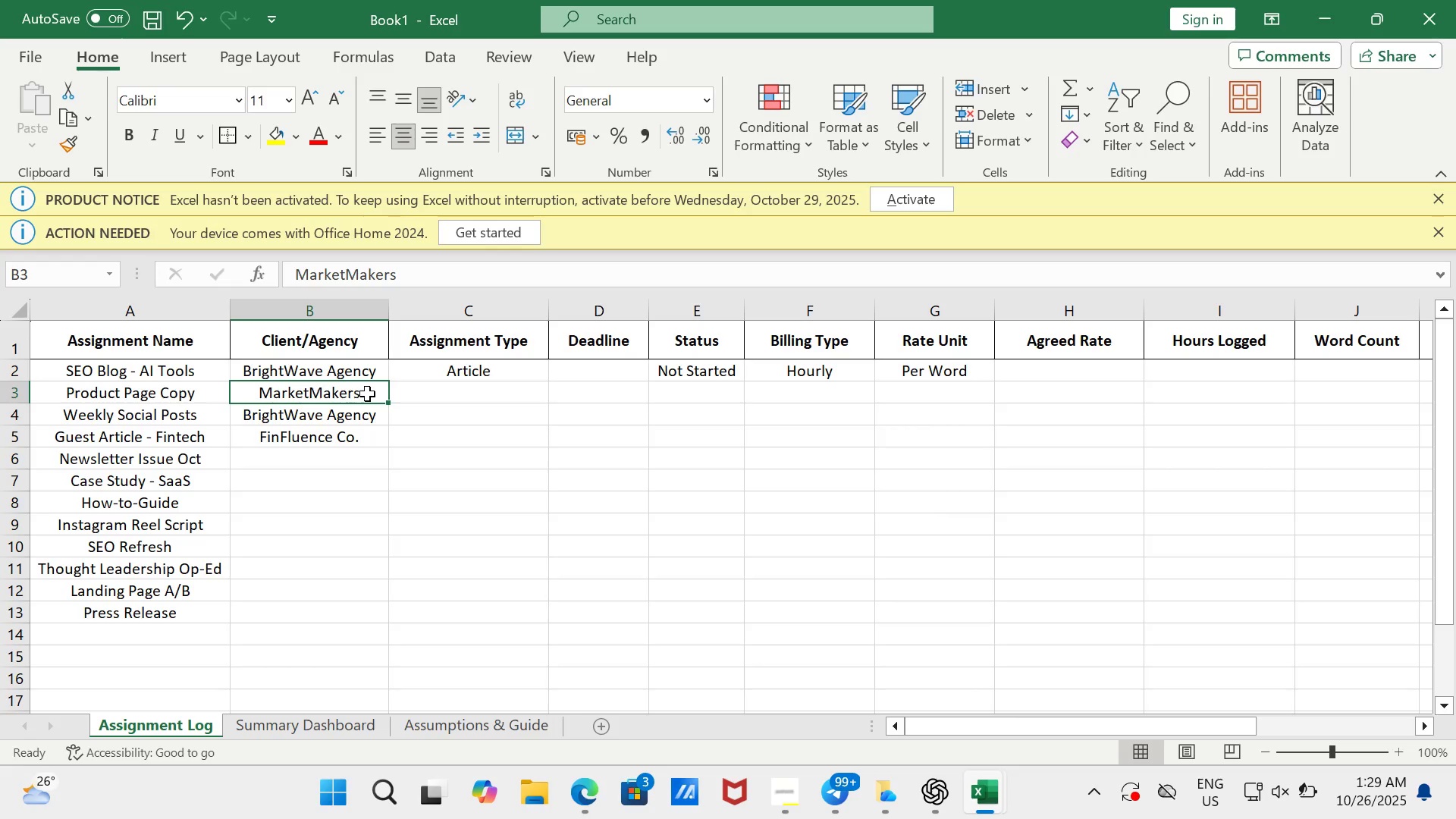 
key(Control+C)
 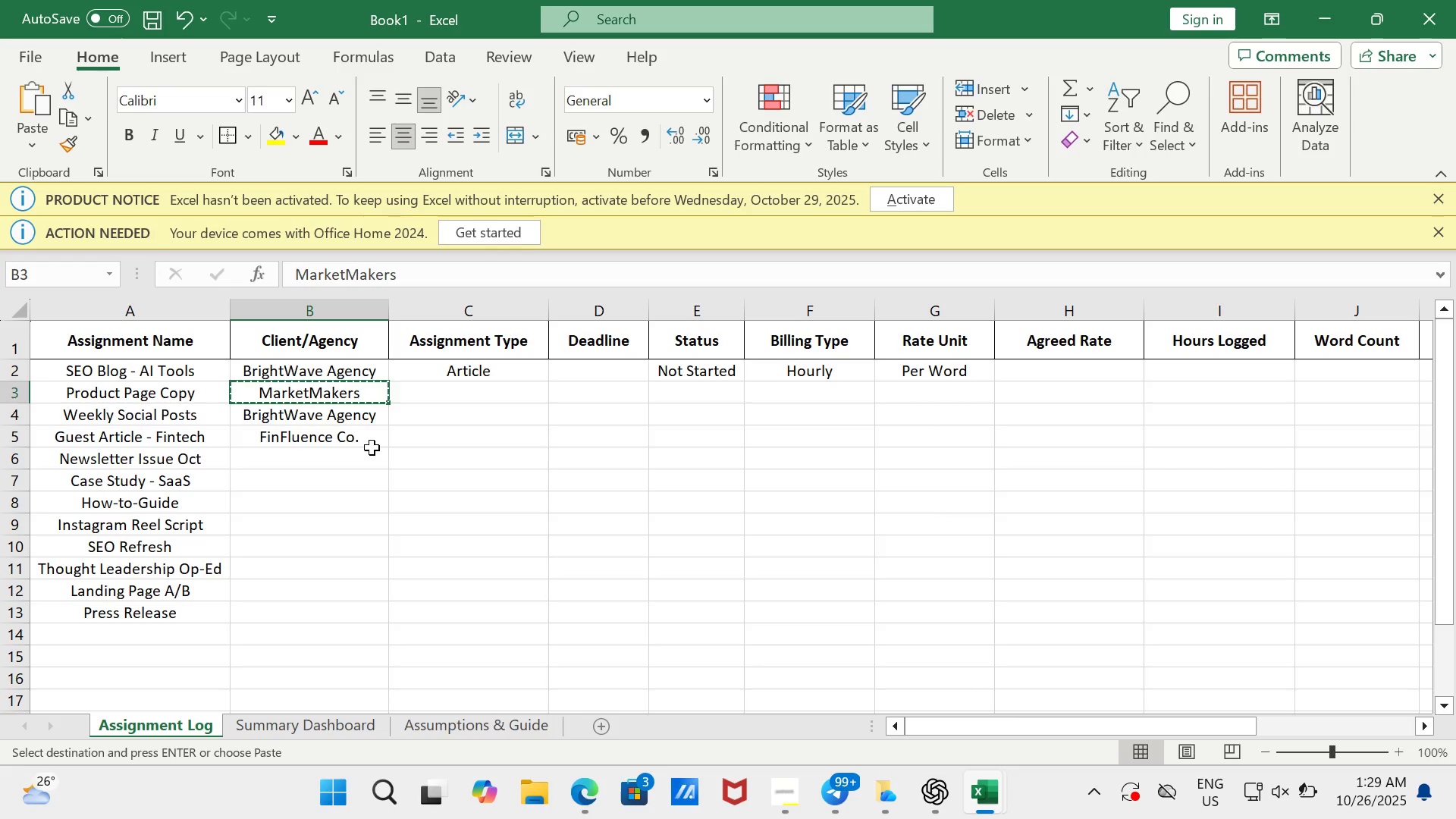 
left_click([372, 447])
 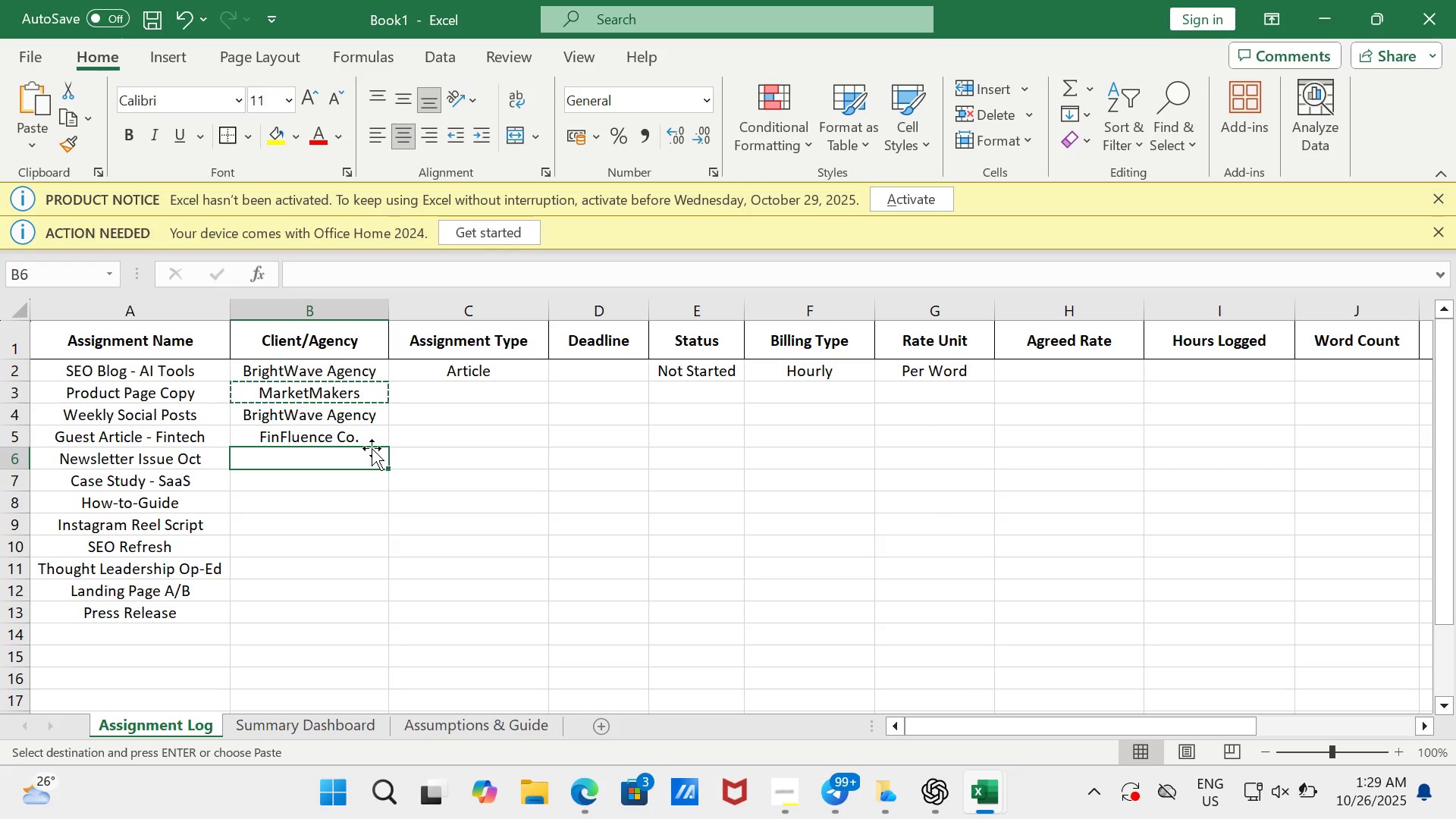 
hold_key(key=Enter, duration=16.91)
 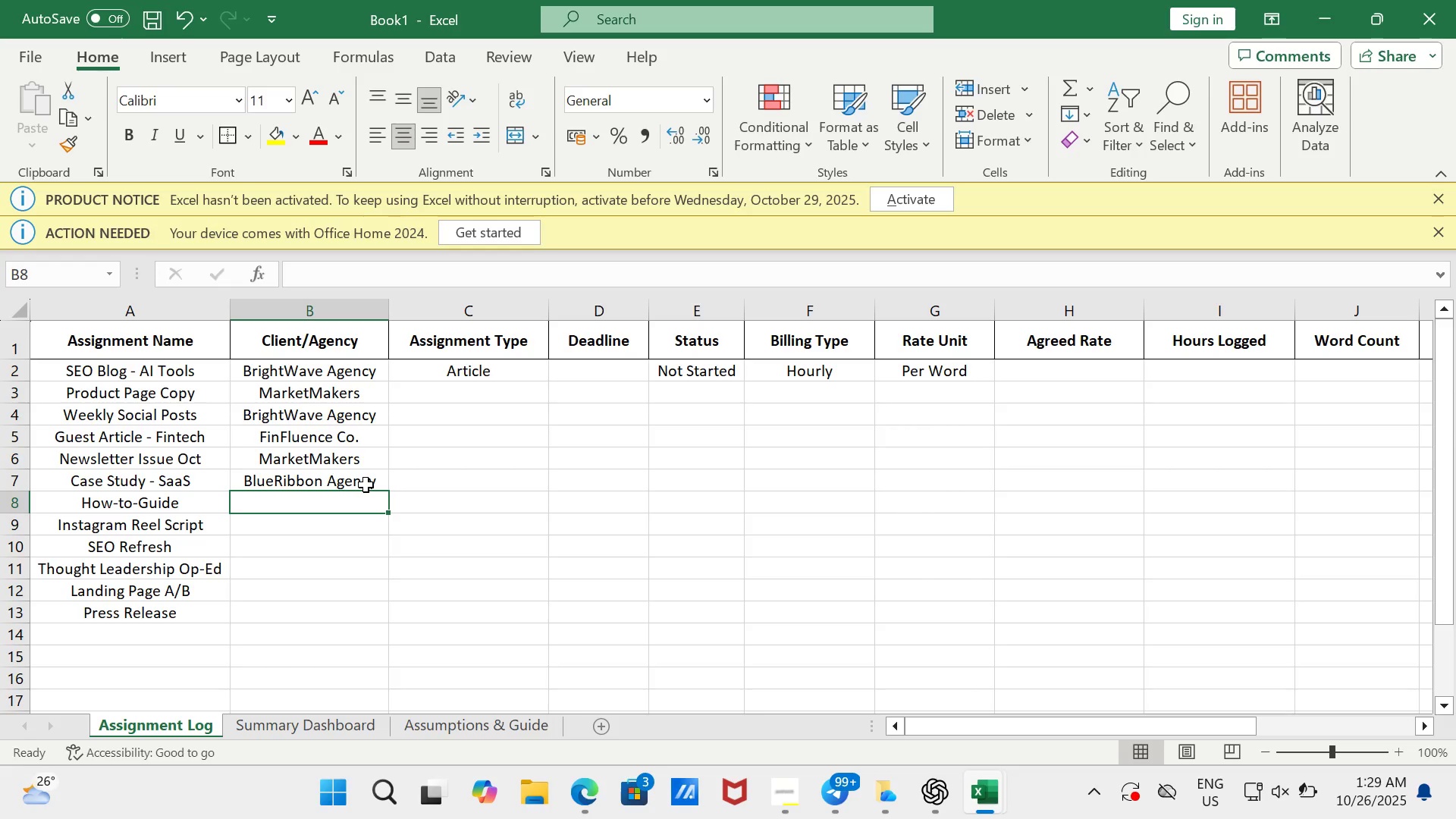 
left_click([366, 485])
 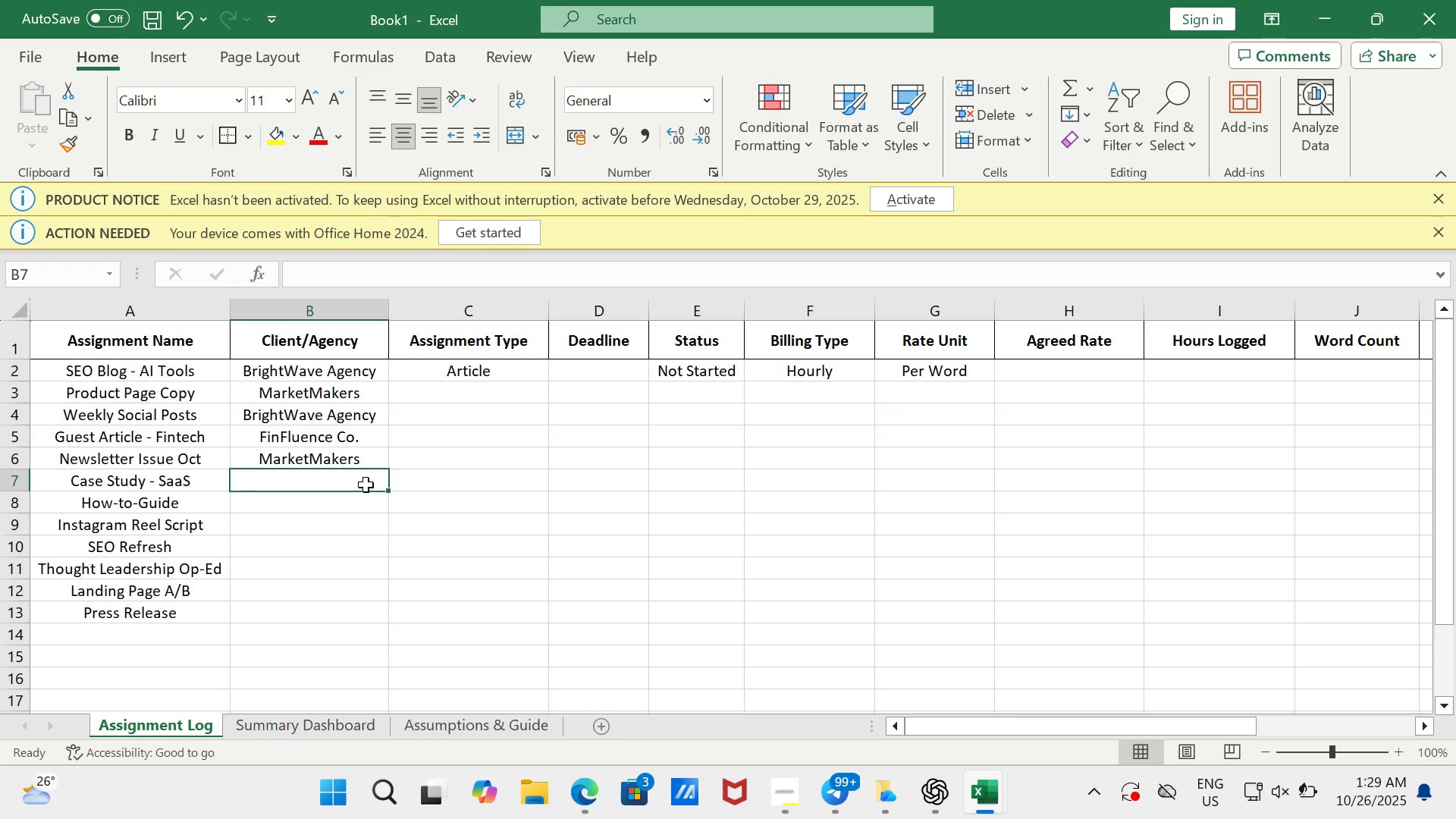 
type(Blue)
 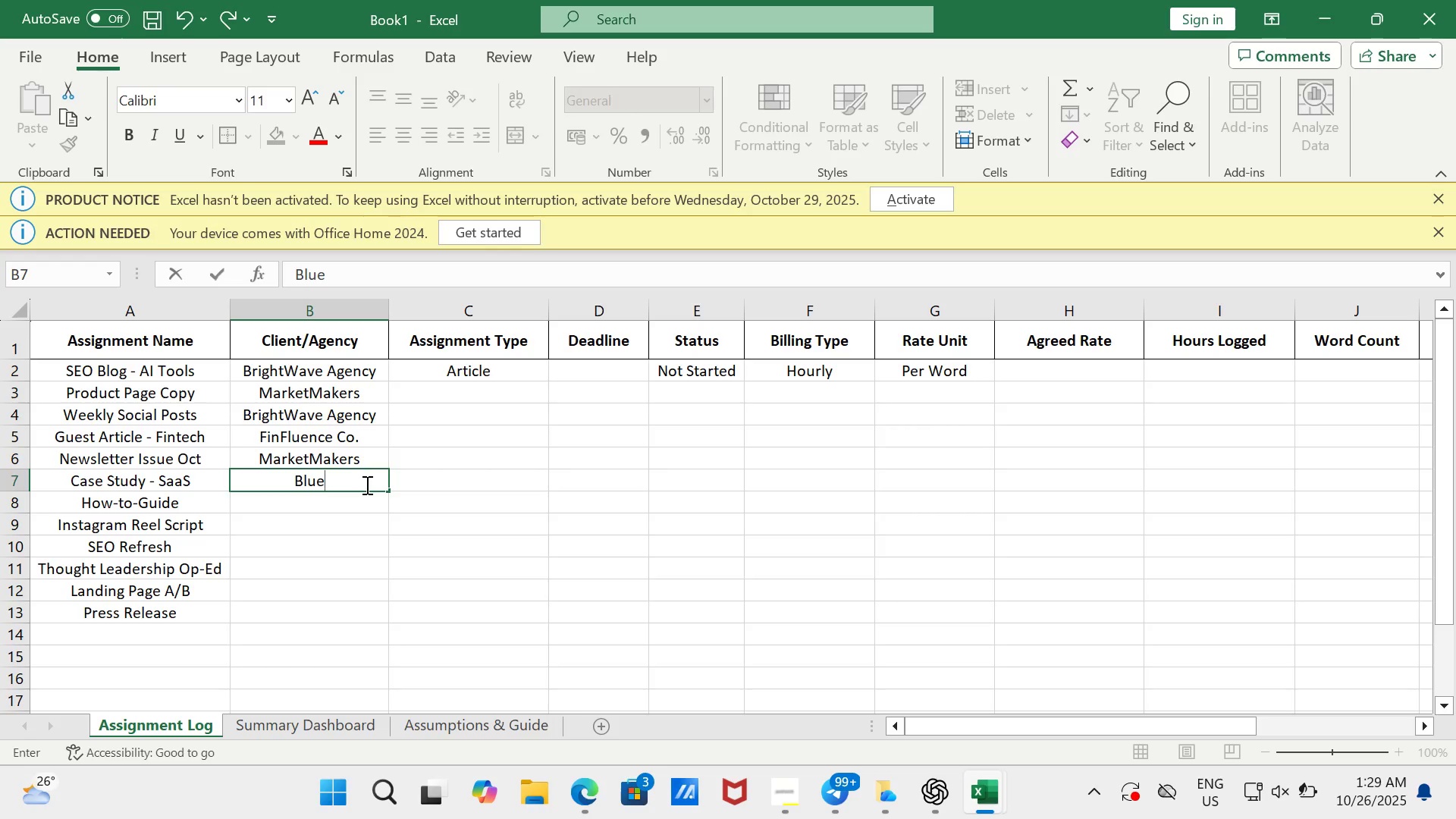 
type(Ribbon Agency)
 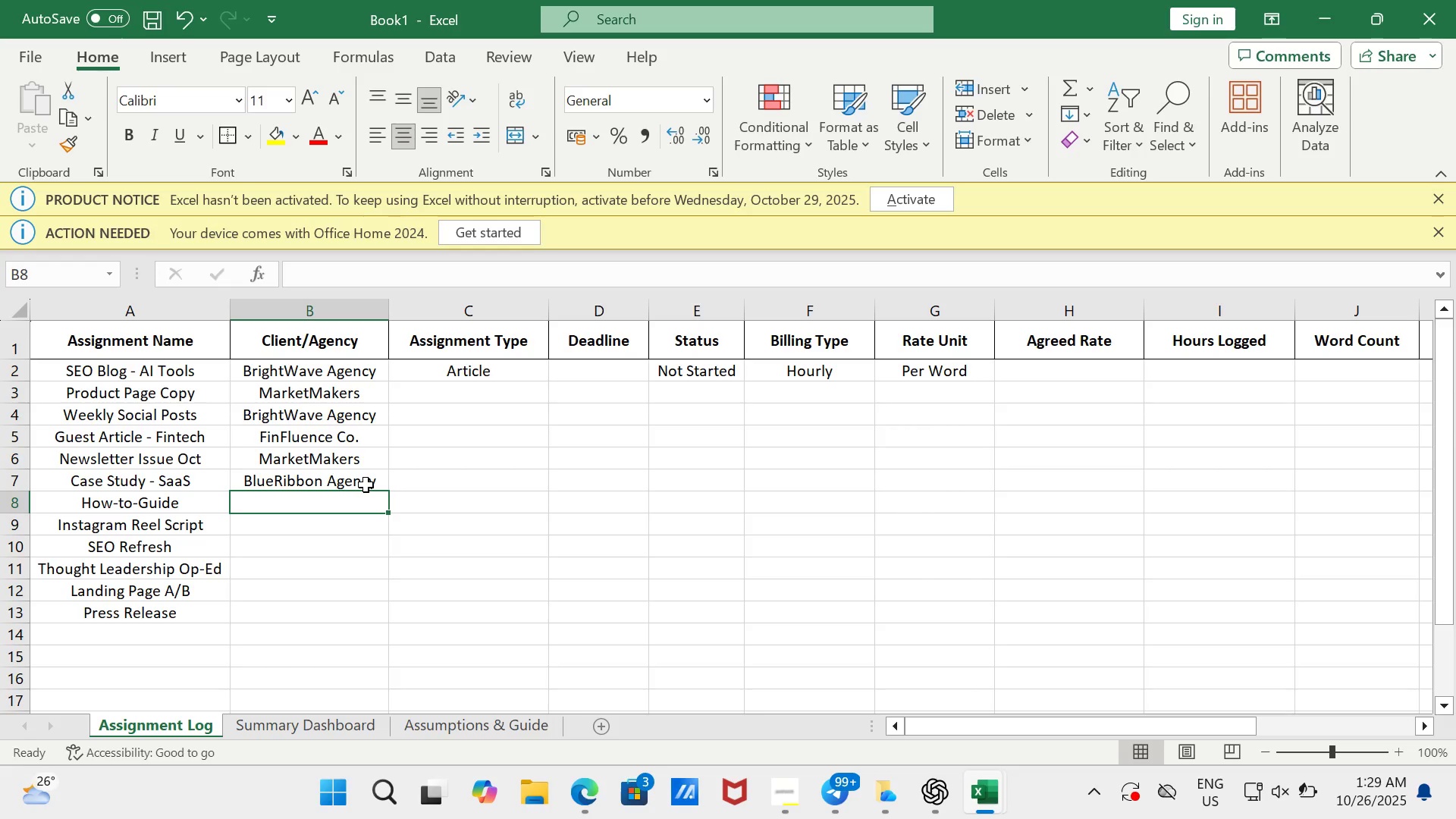 
key(ArrowUp)
 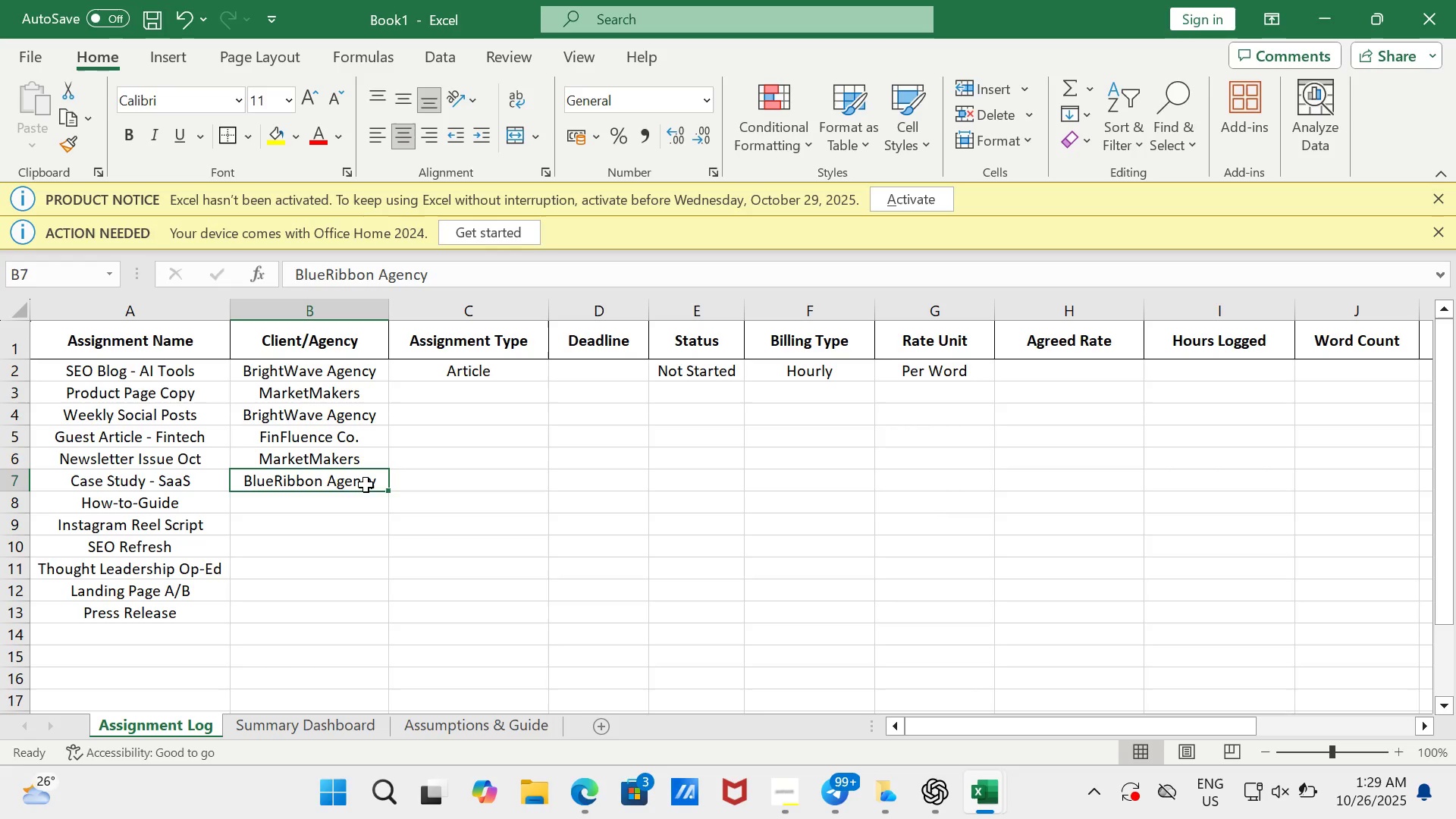 
key(Control+ControlLeft)
 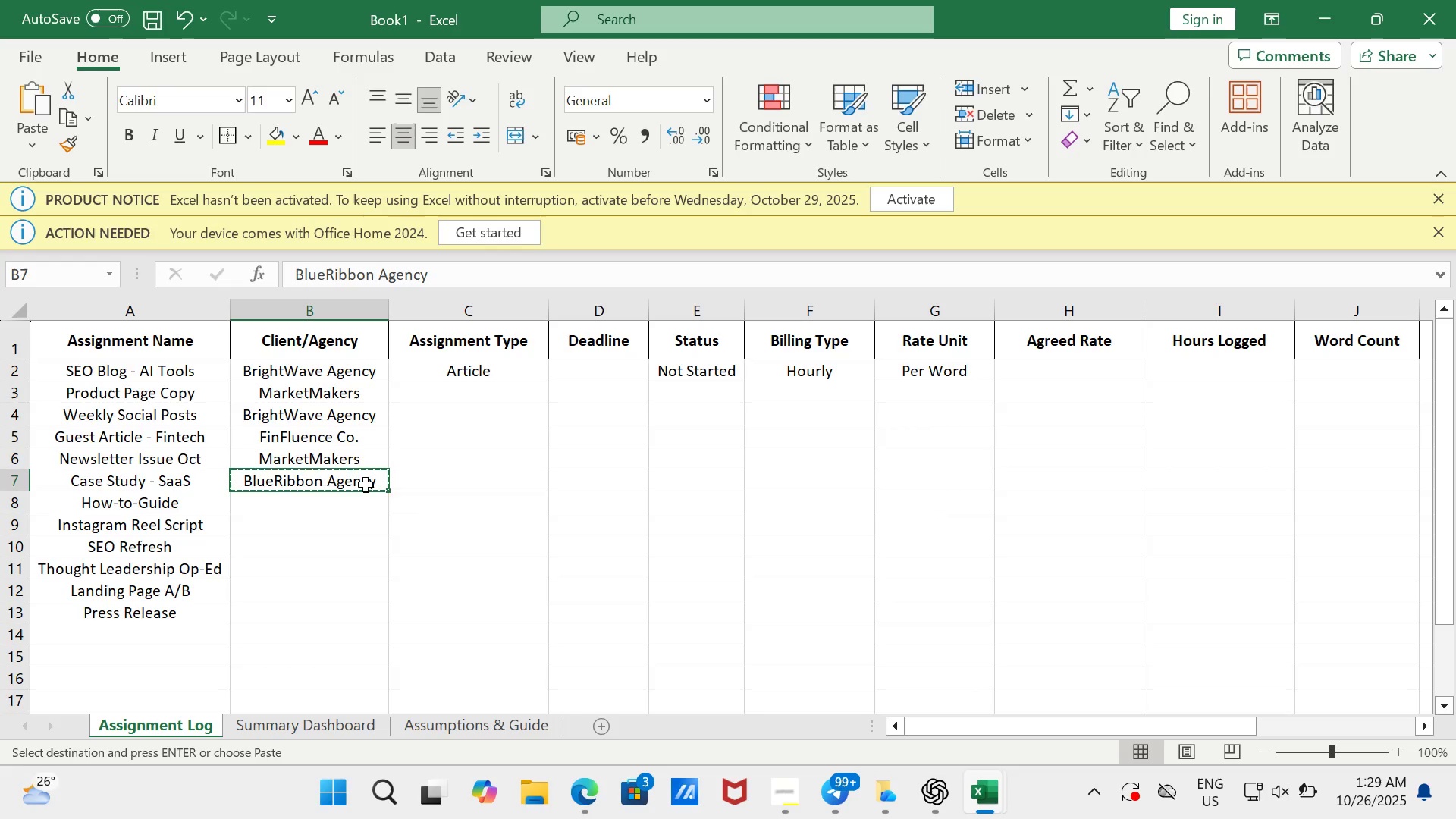 
key(Control+C)
 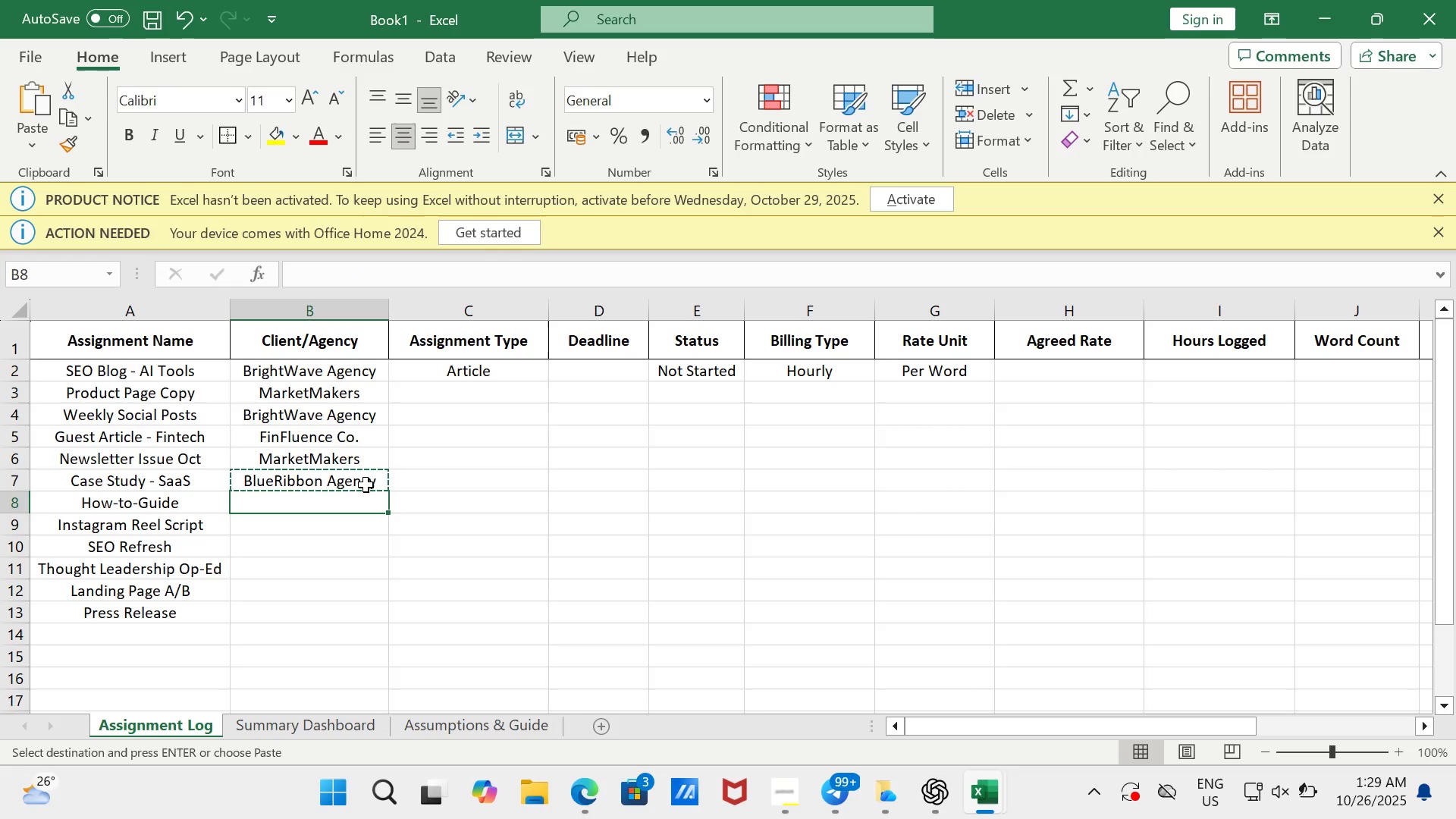 
key(ArrowDown)
 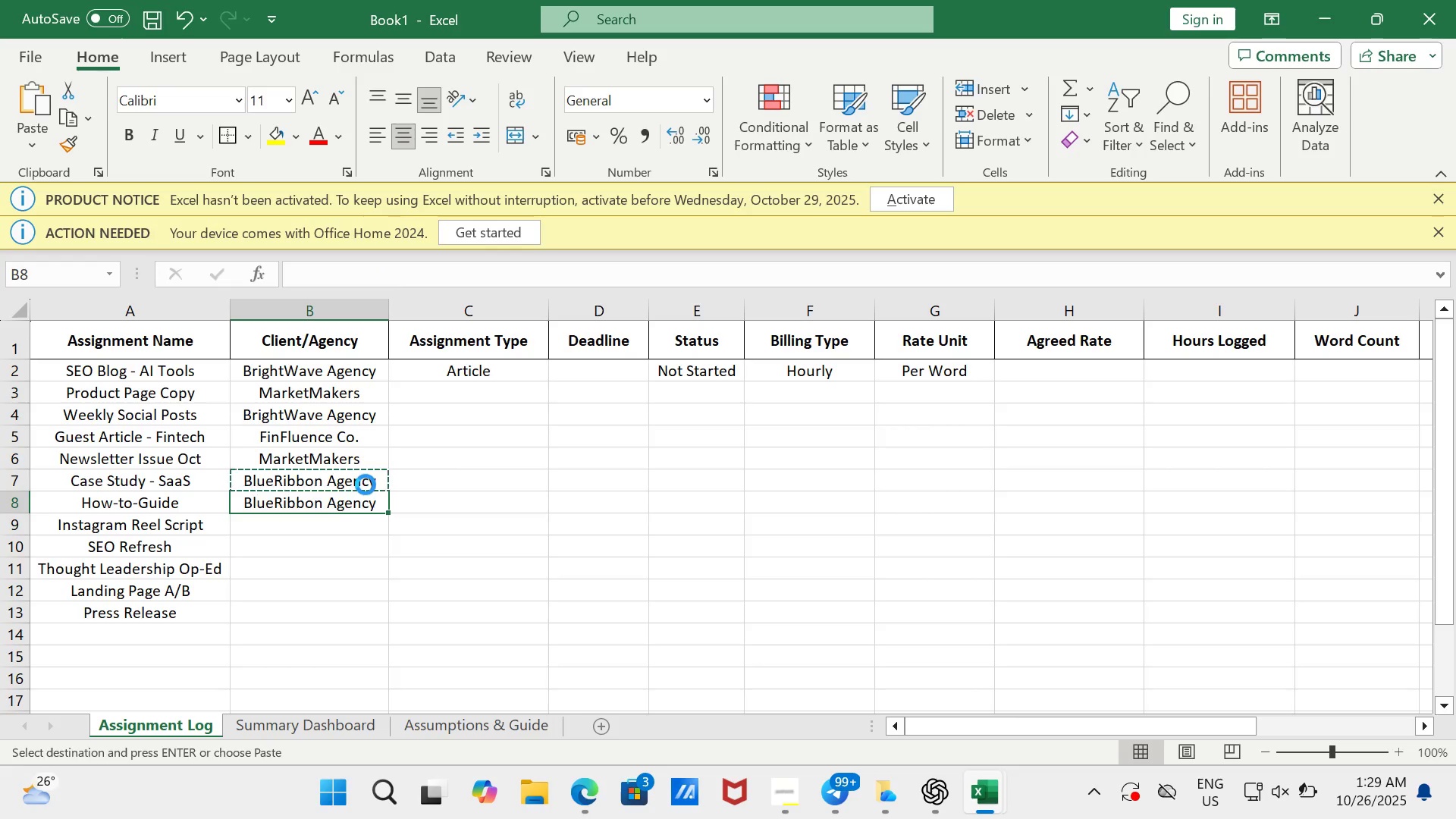 
key(Enter)
 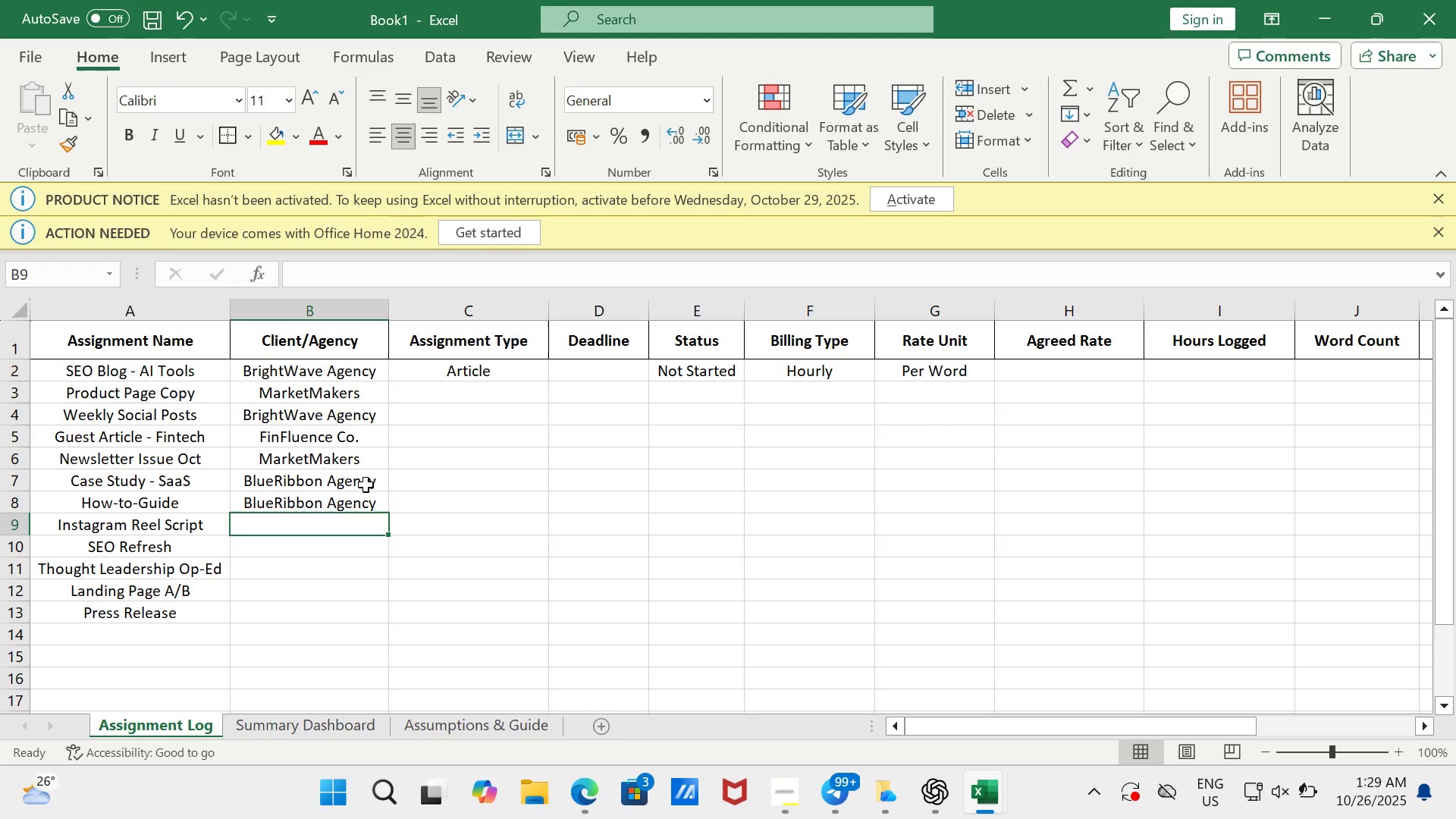 
key(ArrowDown)
 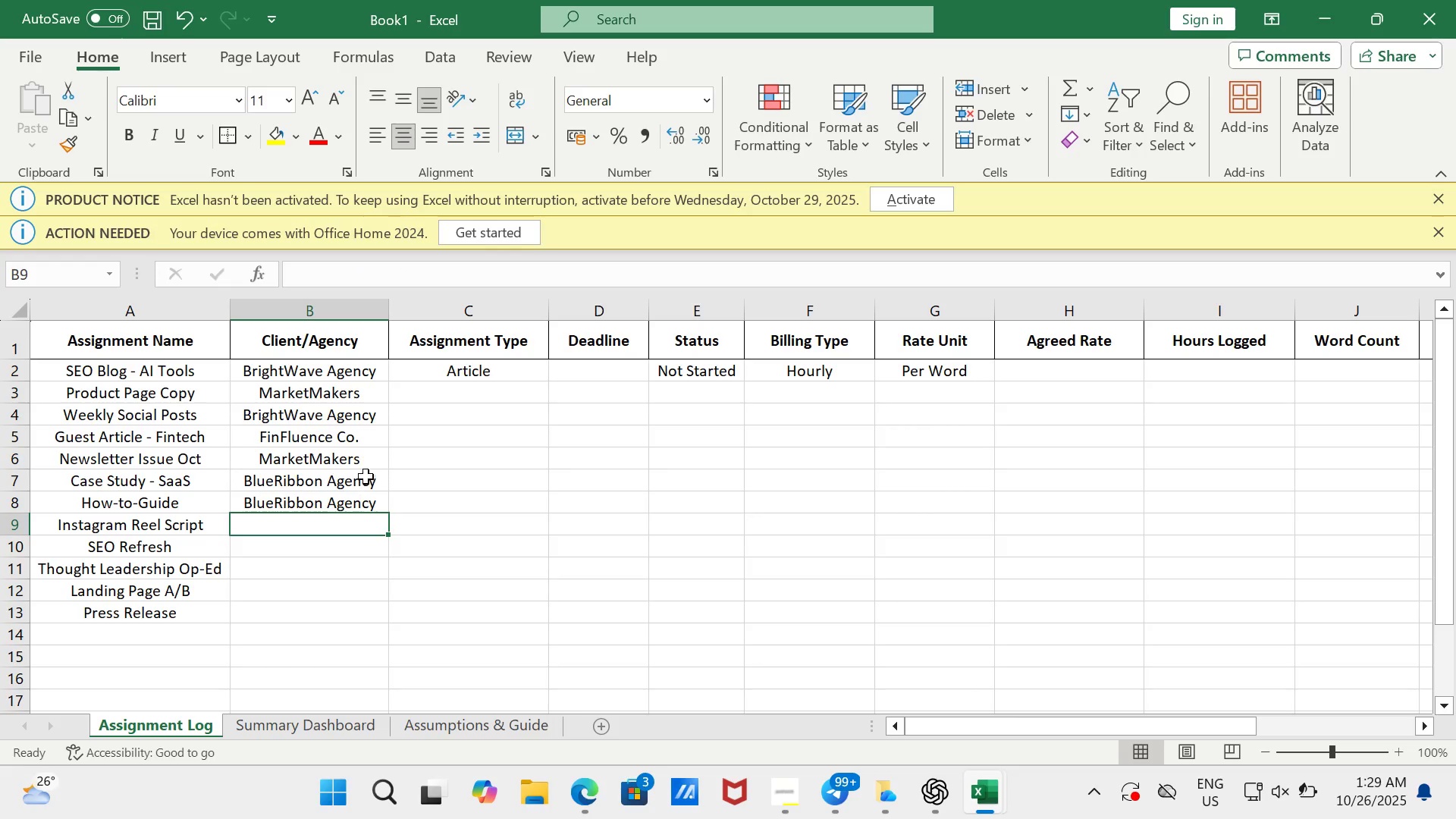 
key(Shift+ShiftLeft)
 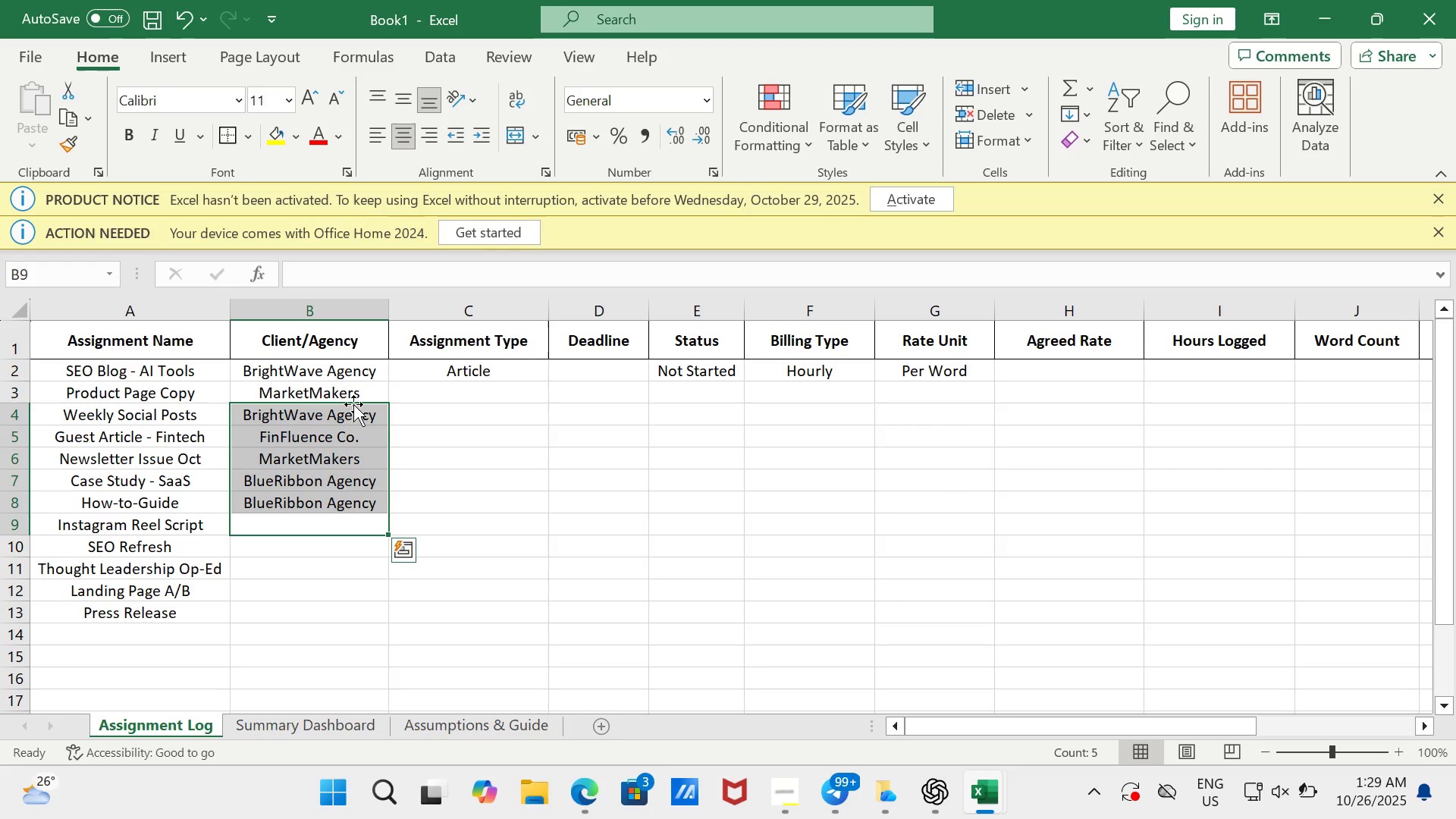 
left_click([353, 404])
 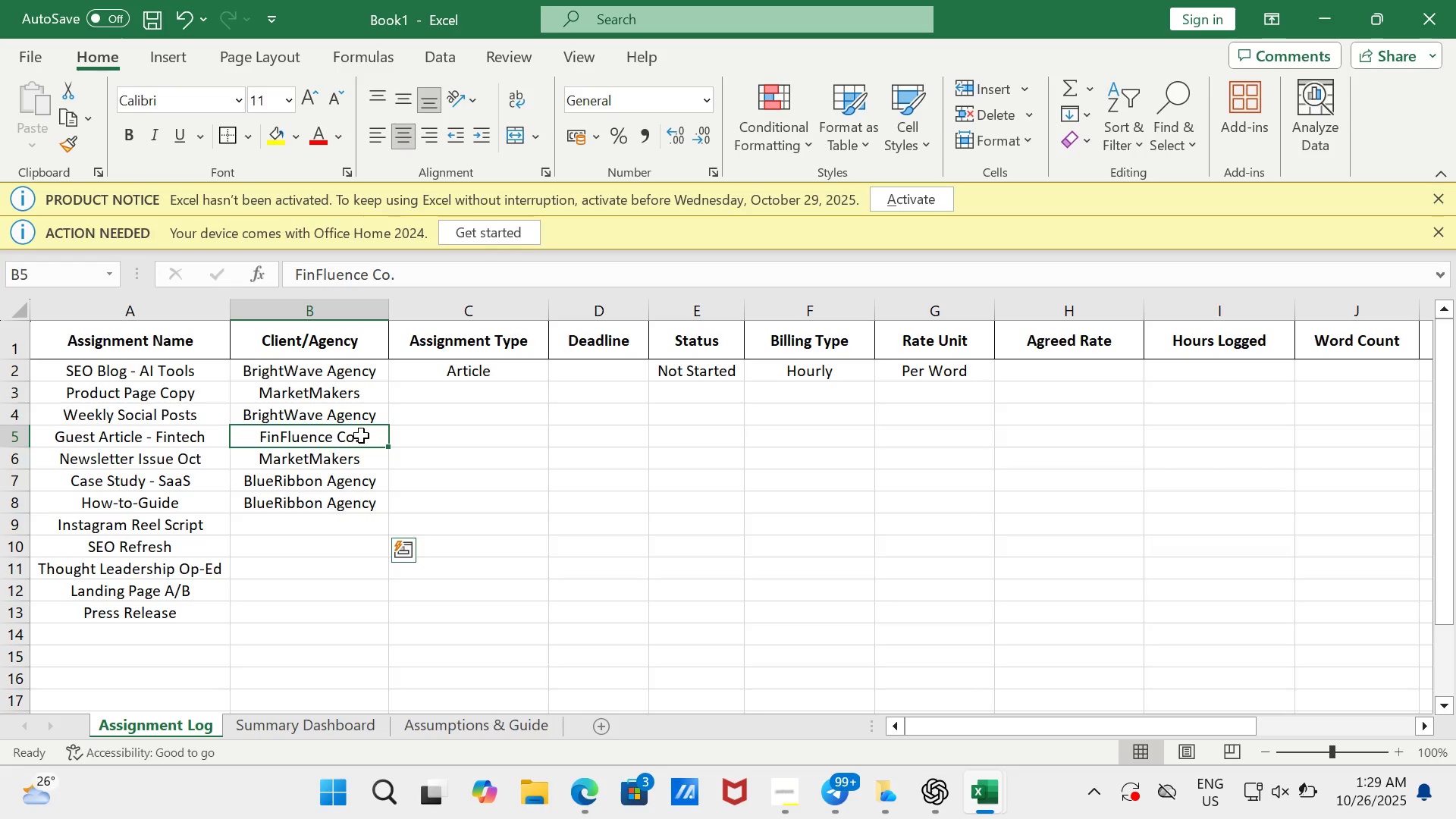 
left_click([361, 435])
 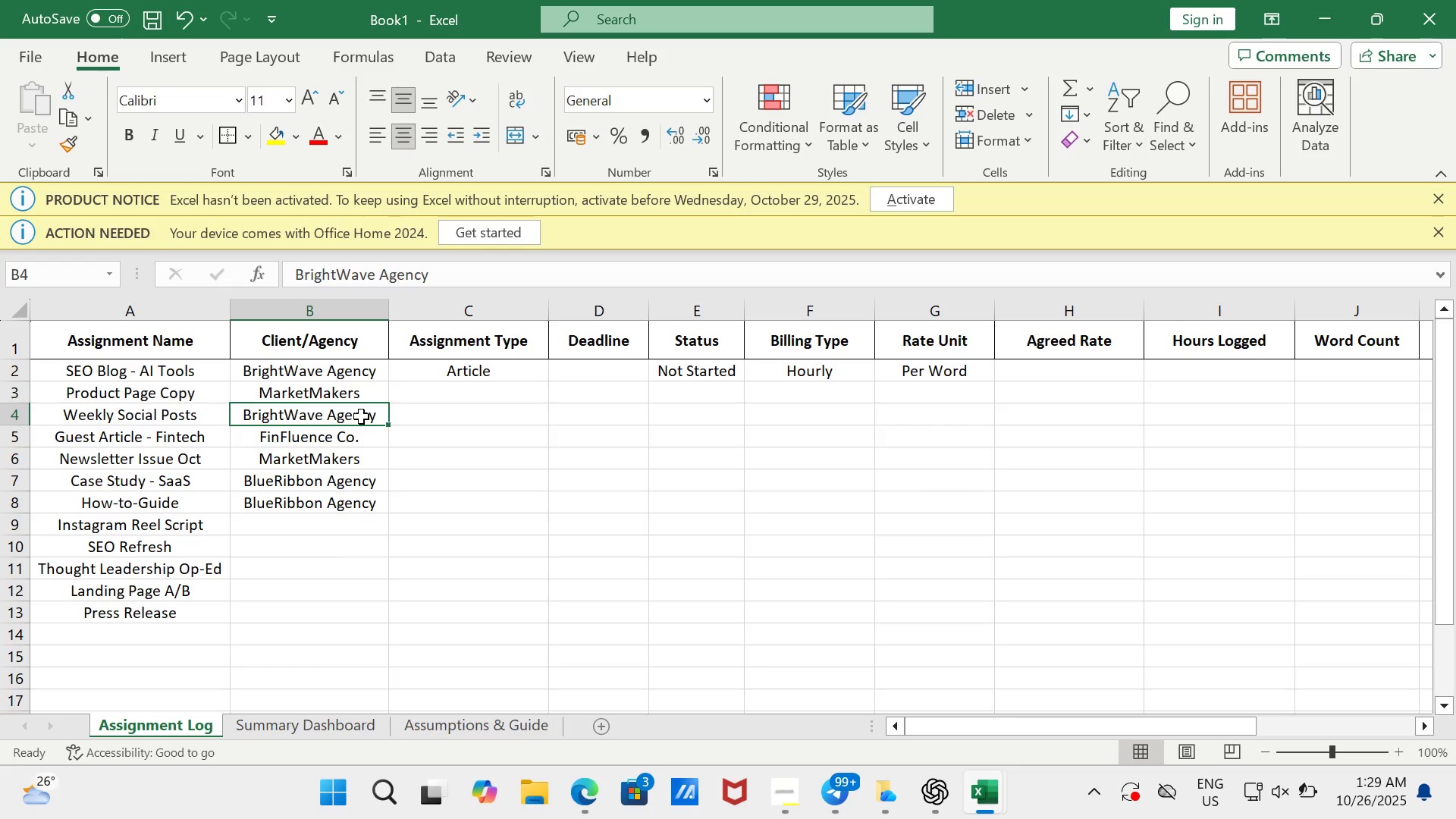 
key(Control+C)
 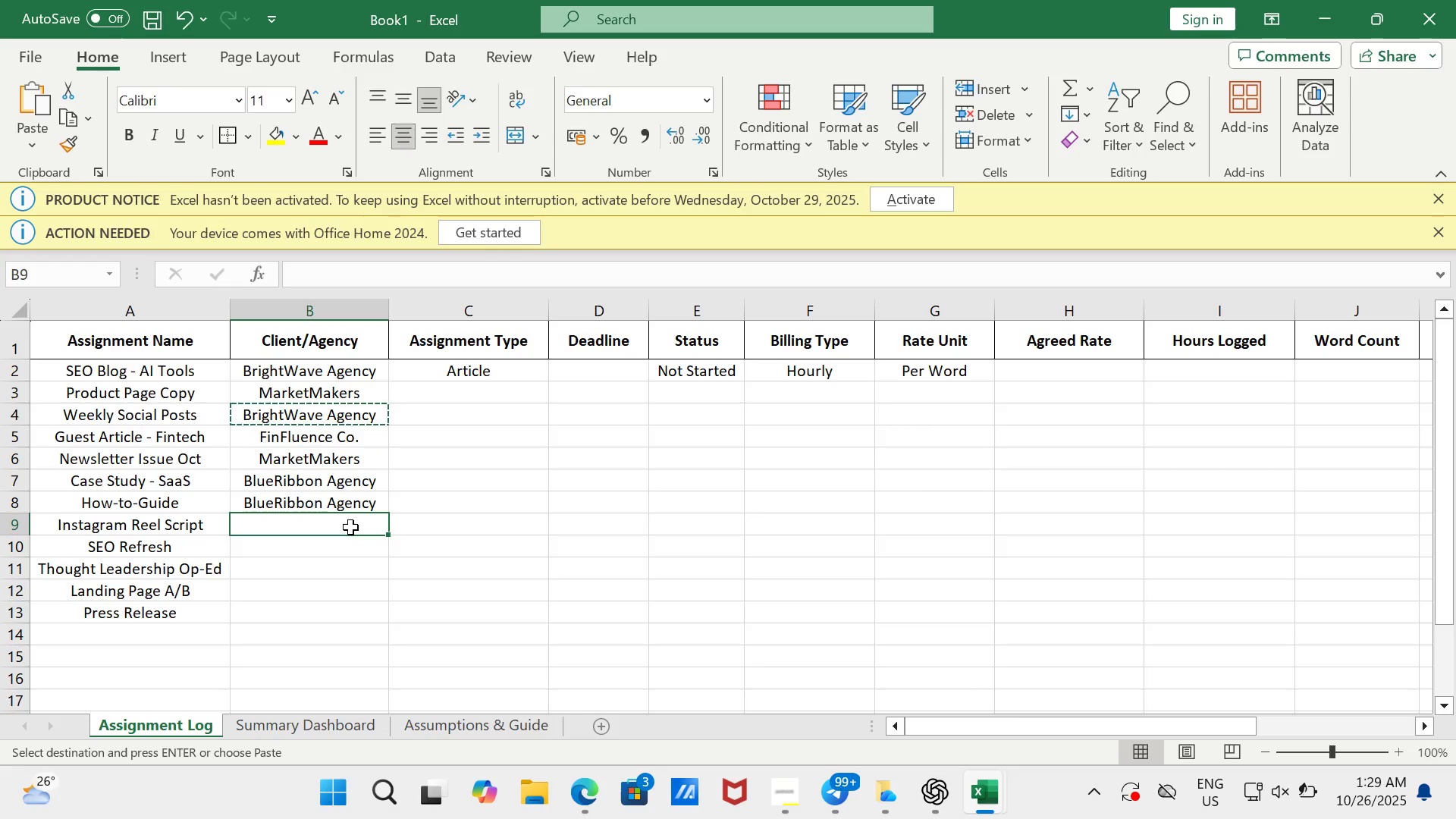 
key(Enter)
 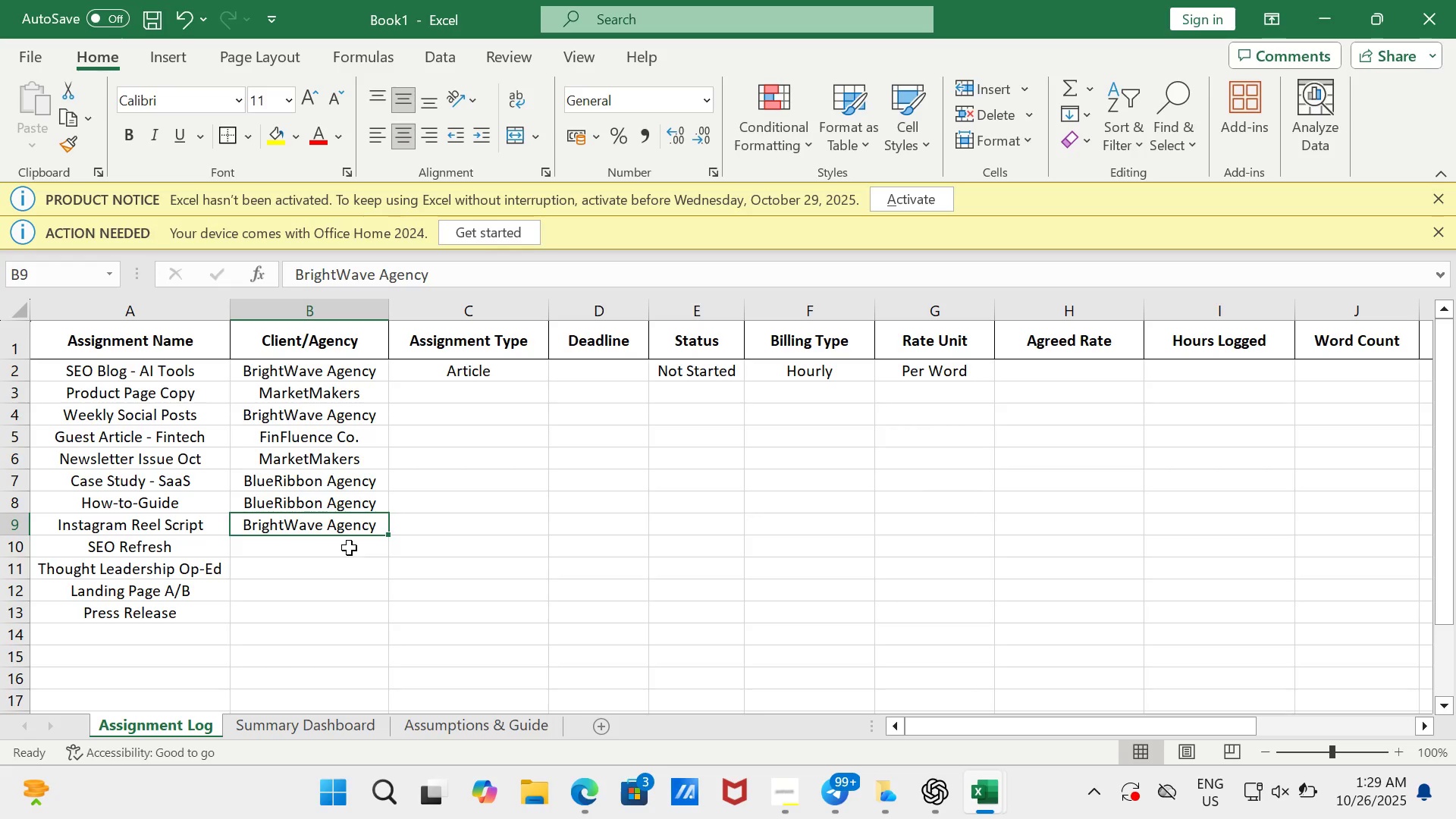 
left_click([349, 548])
 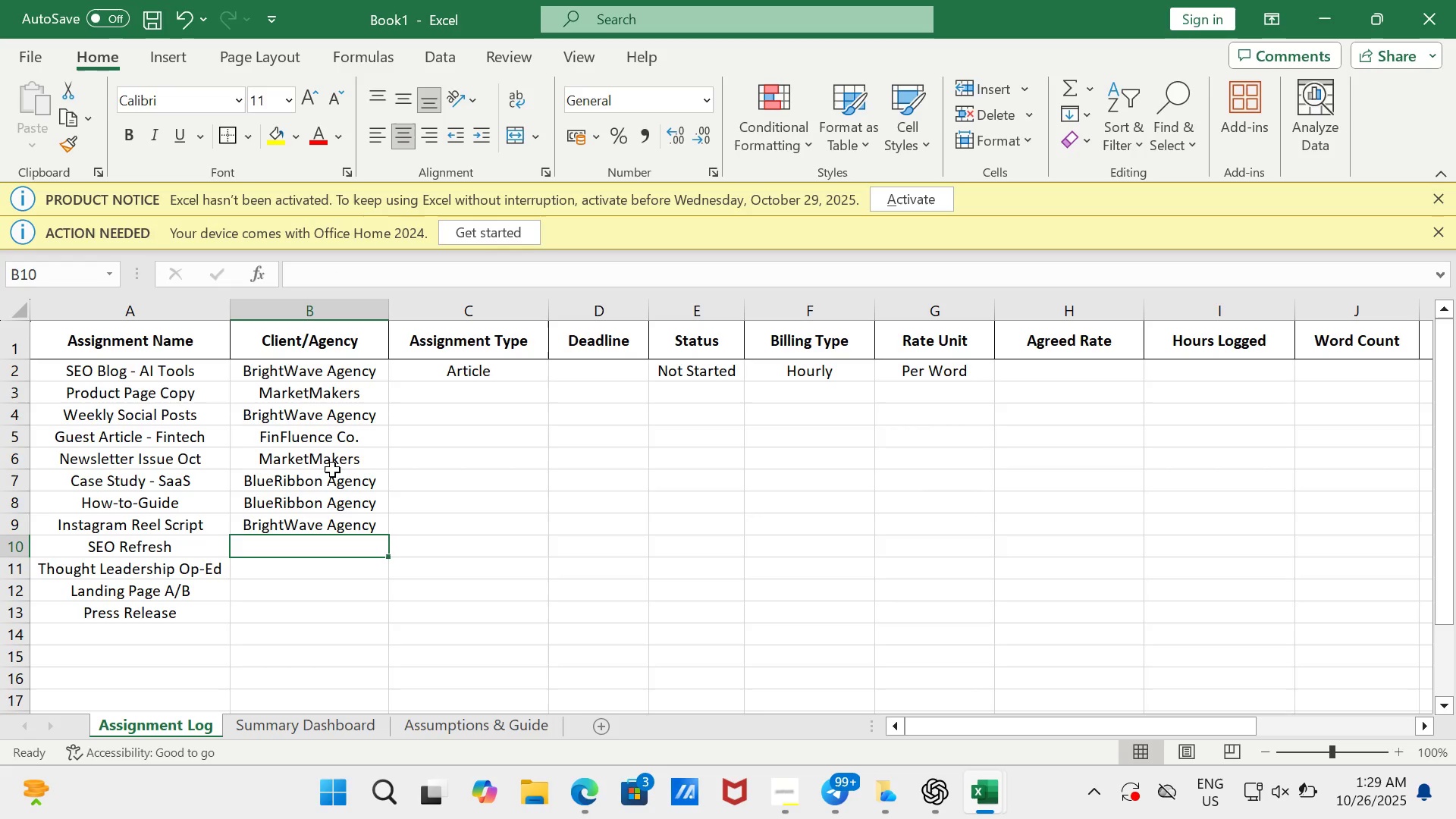 
left_click([337, 461])
 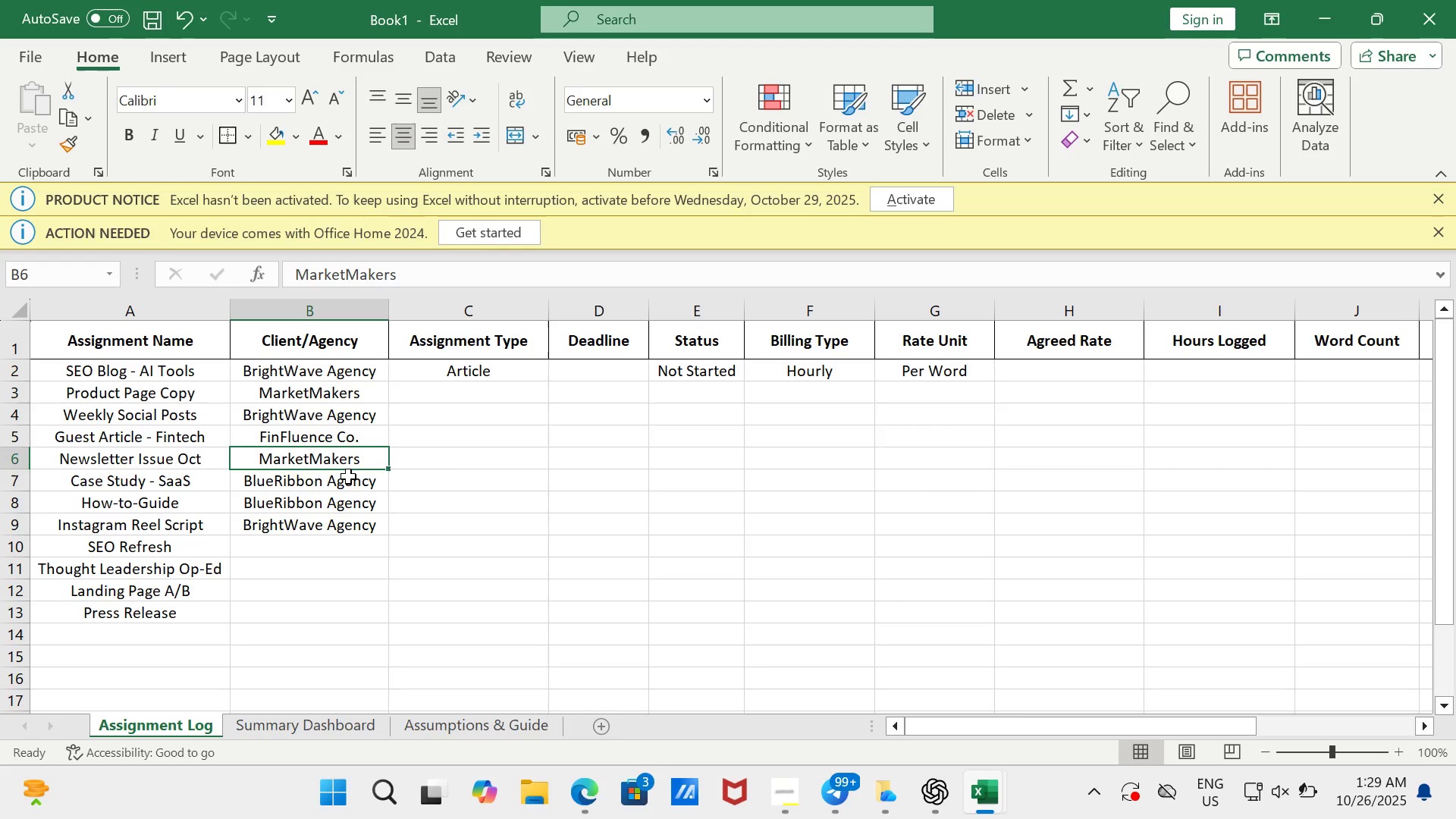 
key(Control+C)
 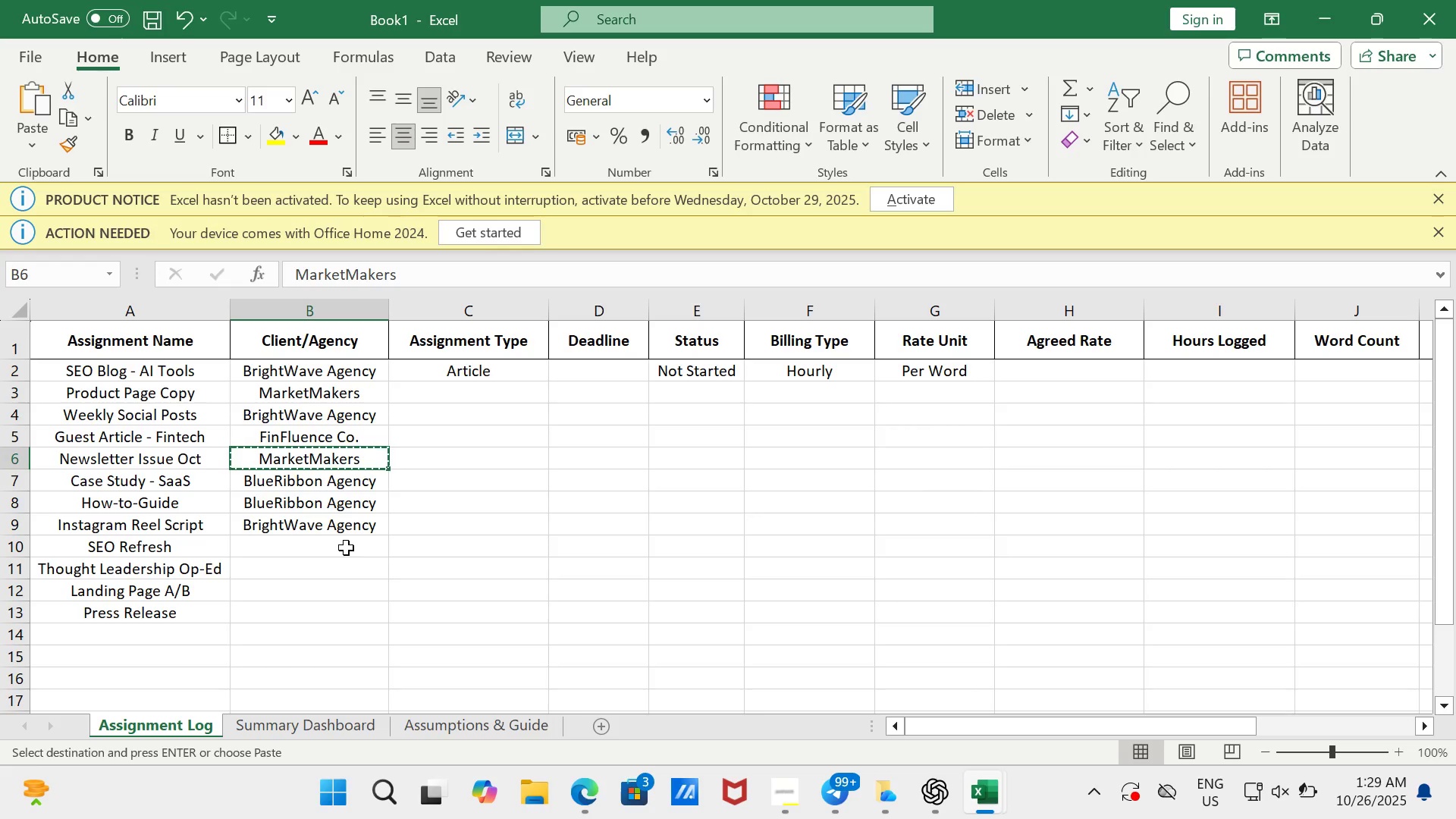 
left_click([346, 548])
 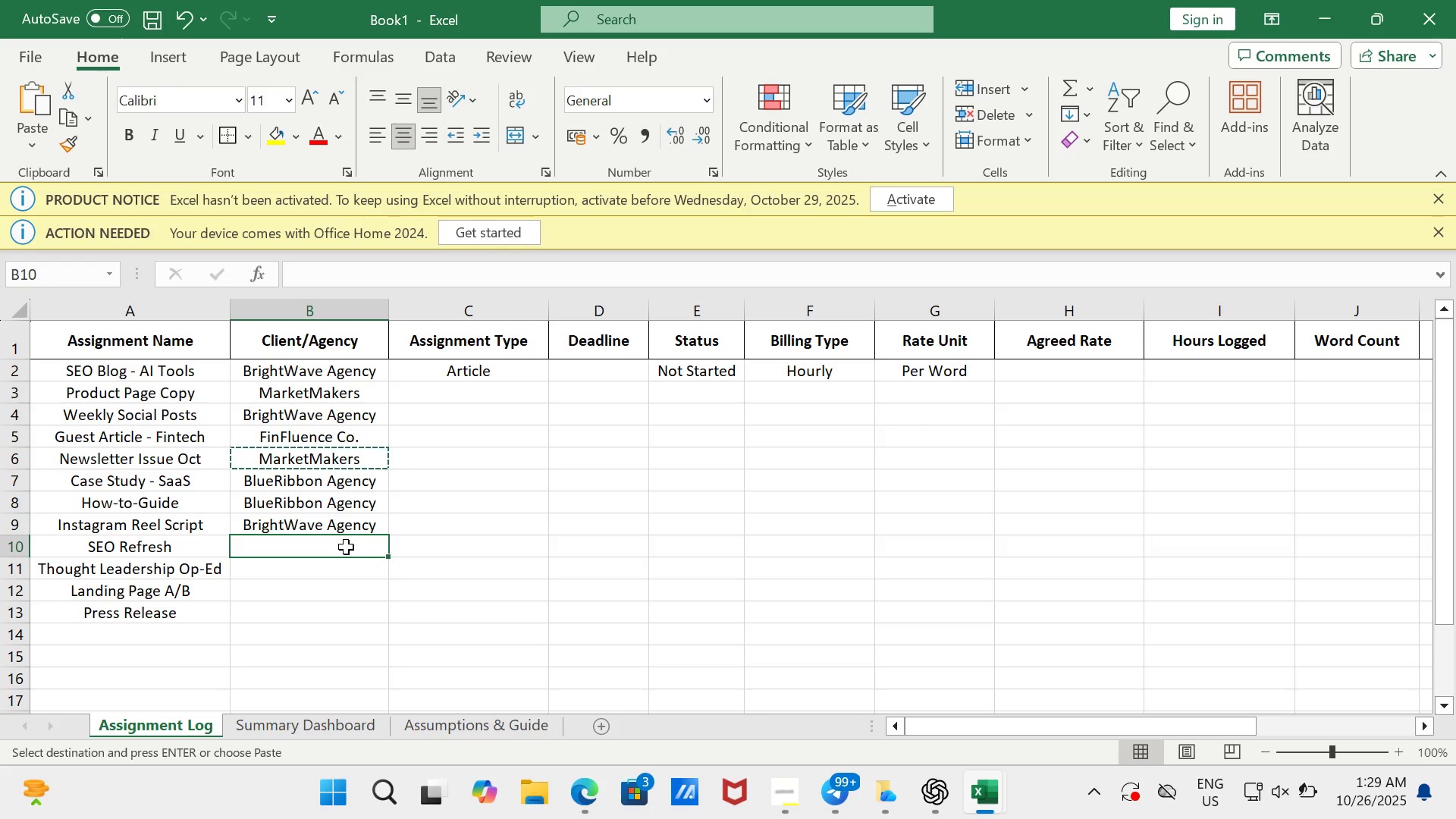 
key(Enter)
 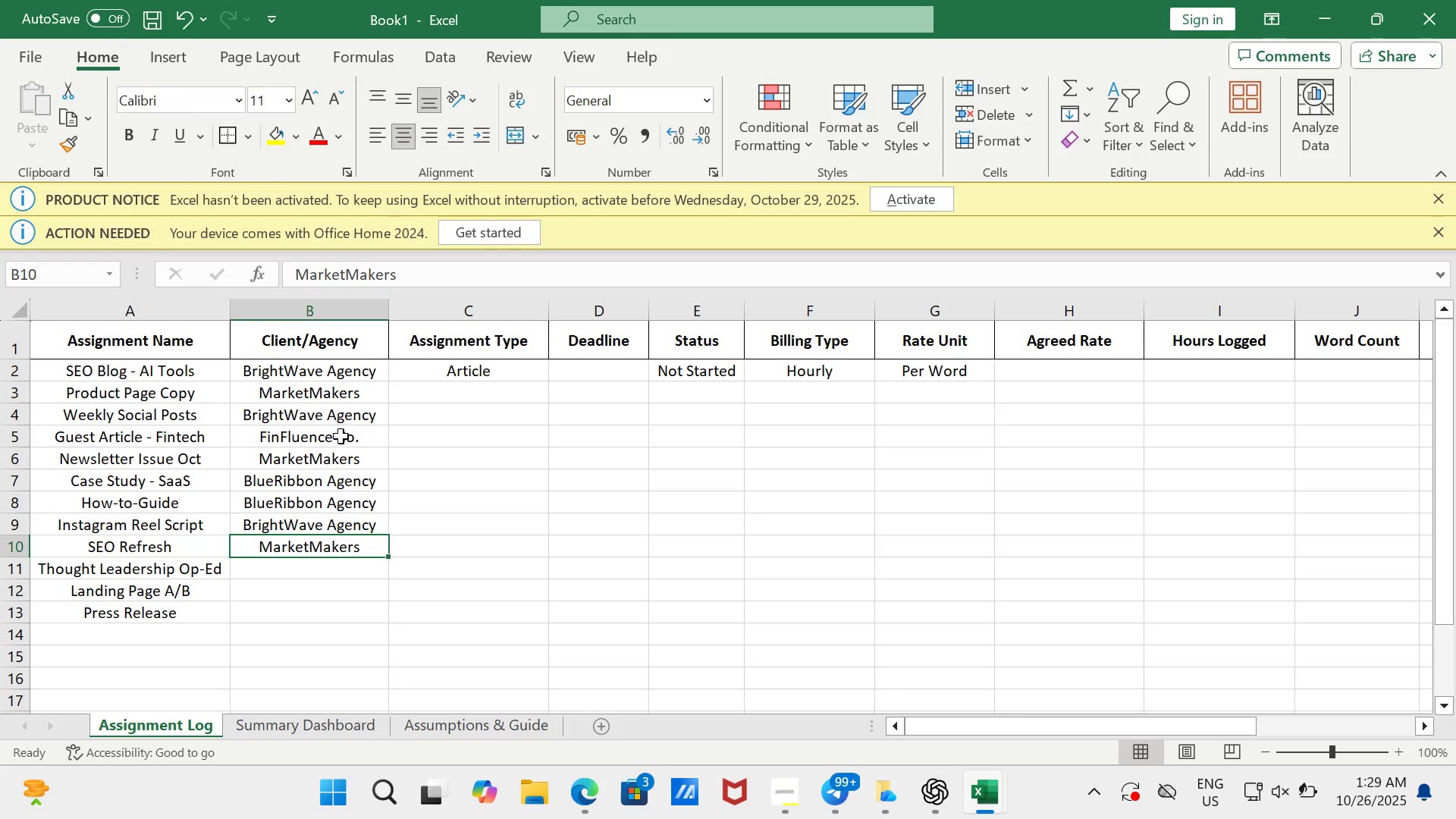 
left_click([342, 441])
 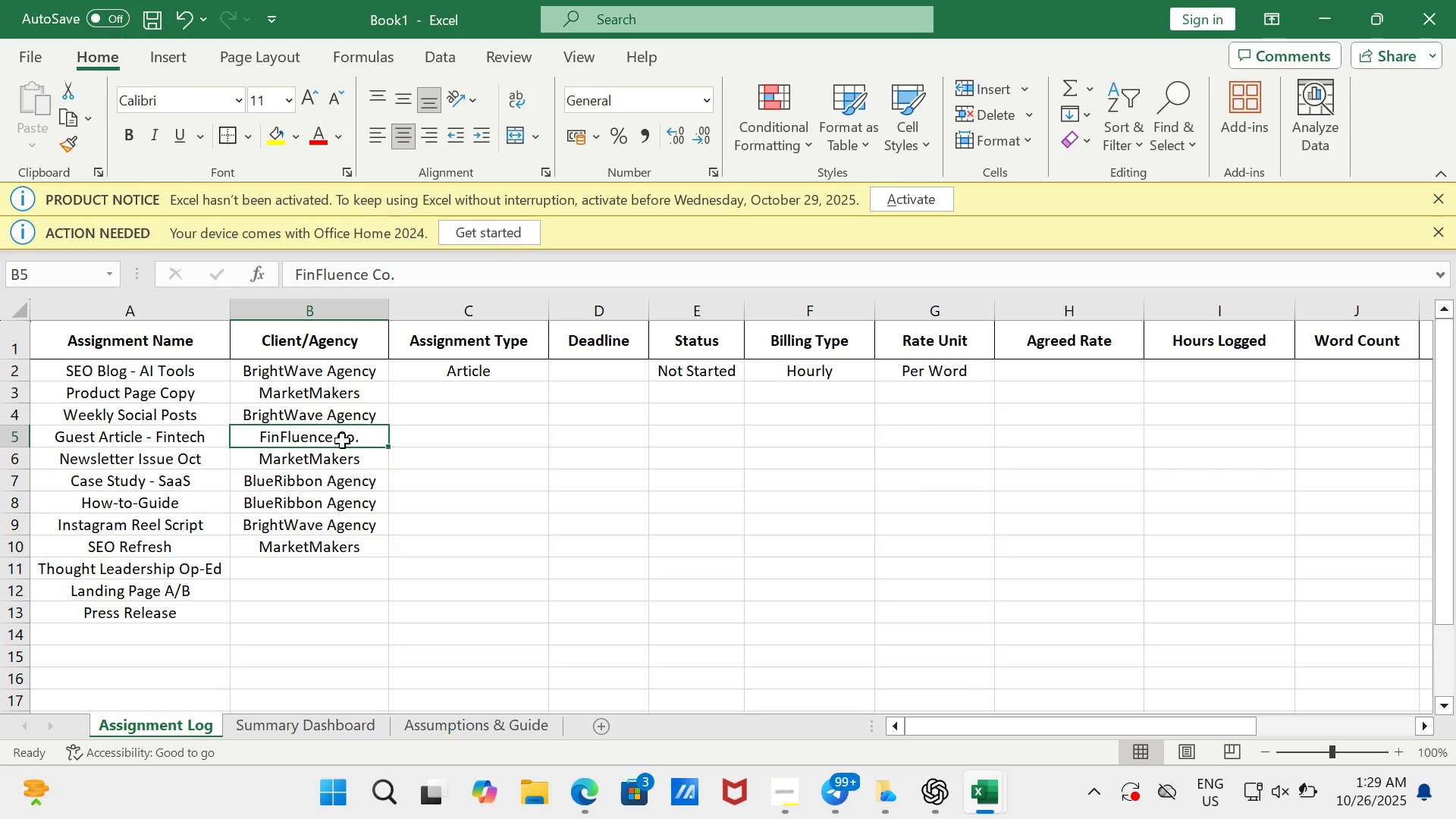 
key(Control+C)
 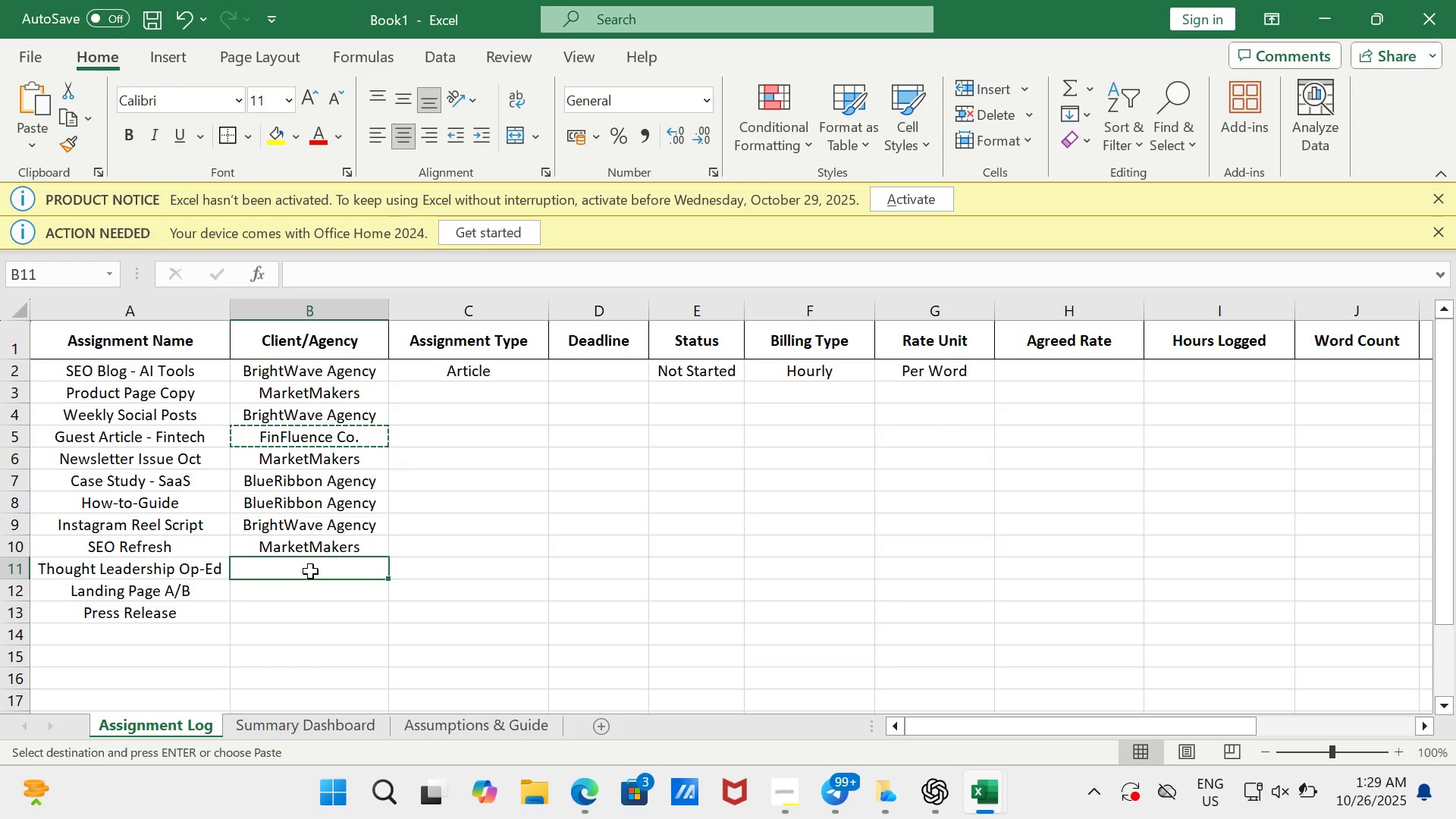 
key(Enter)
 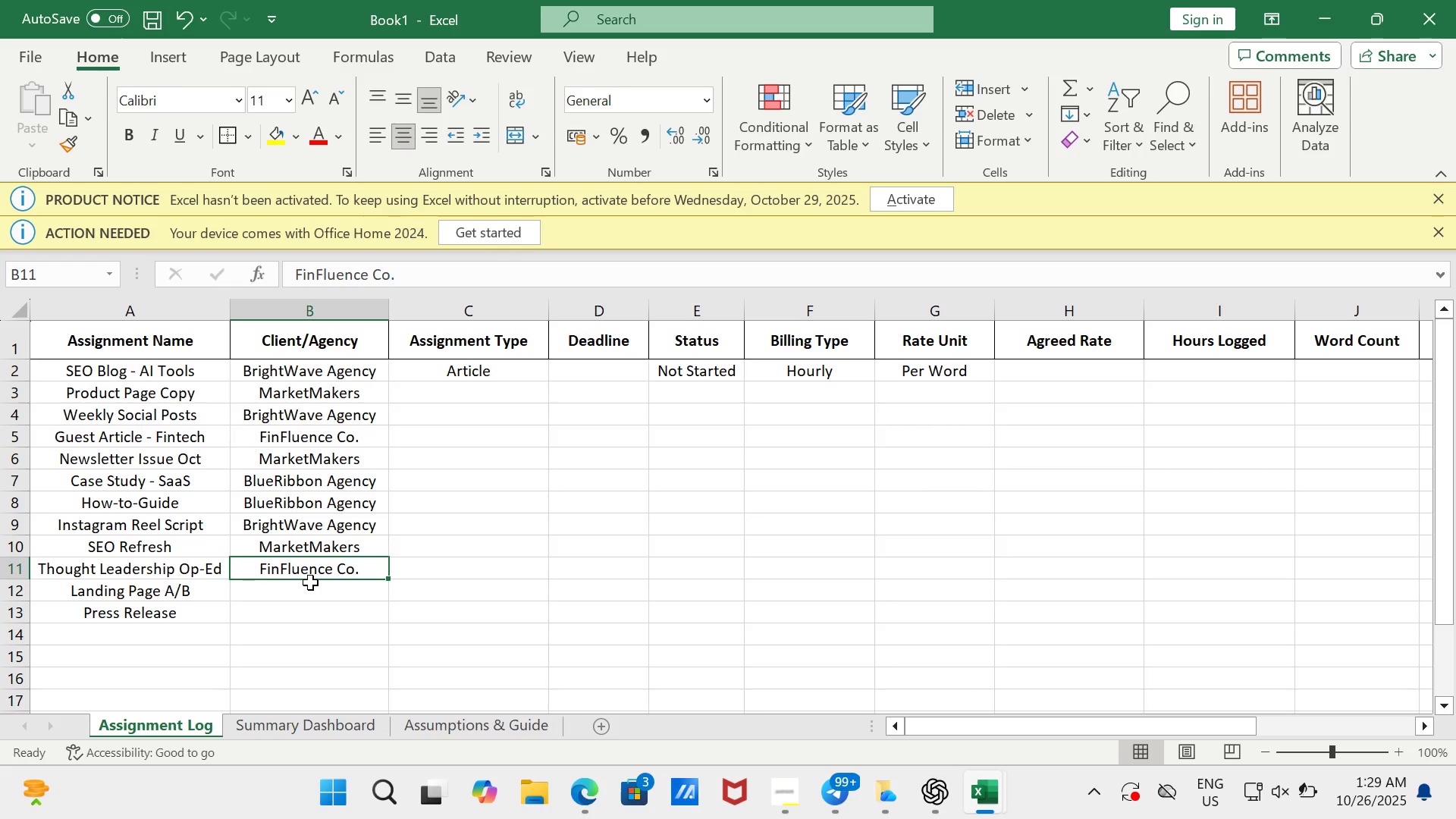 
left_click([312, 583])
 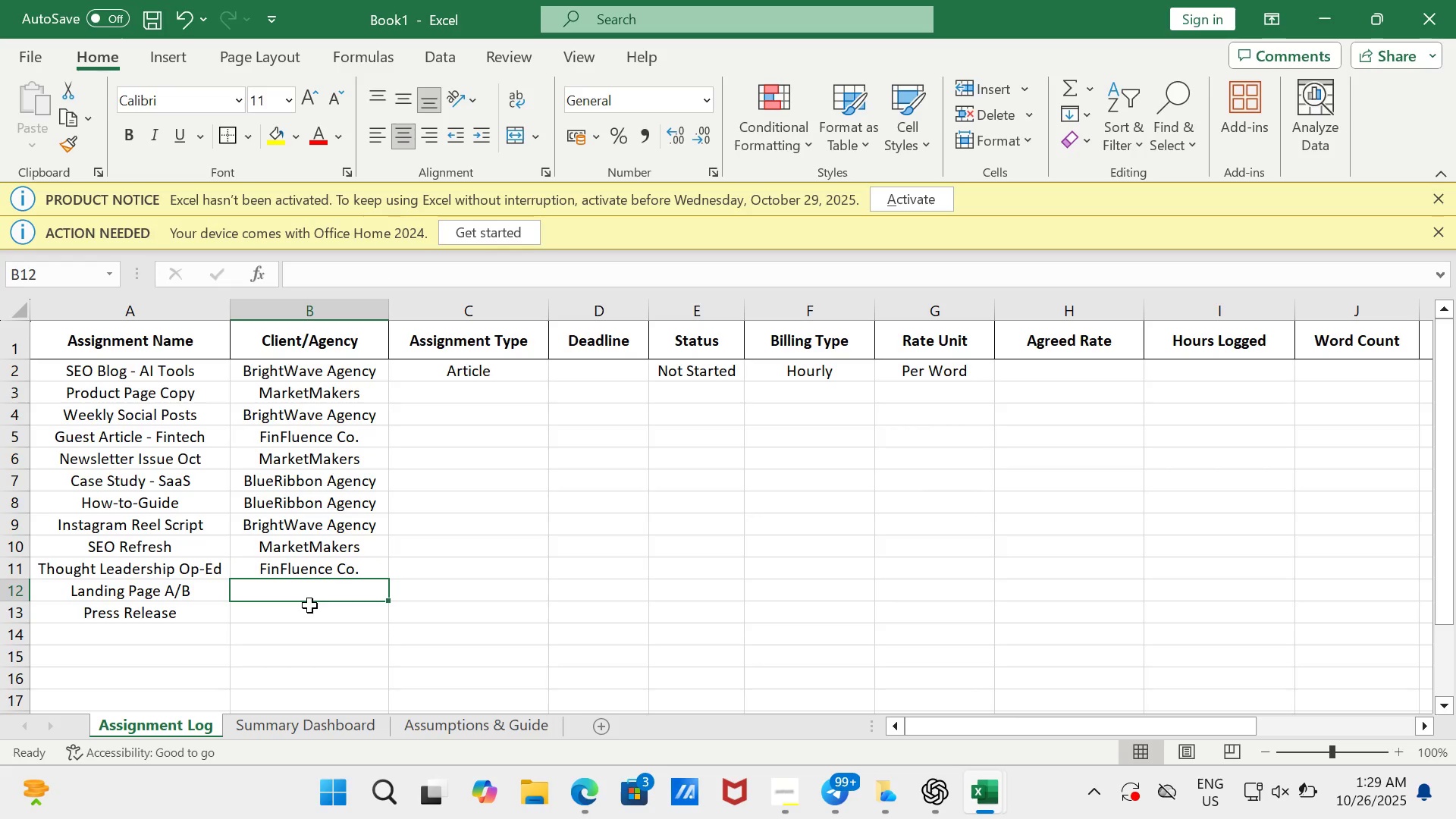 
type(StartupSpark)
 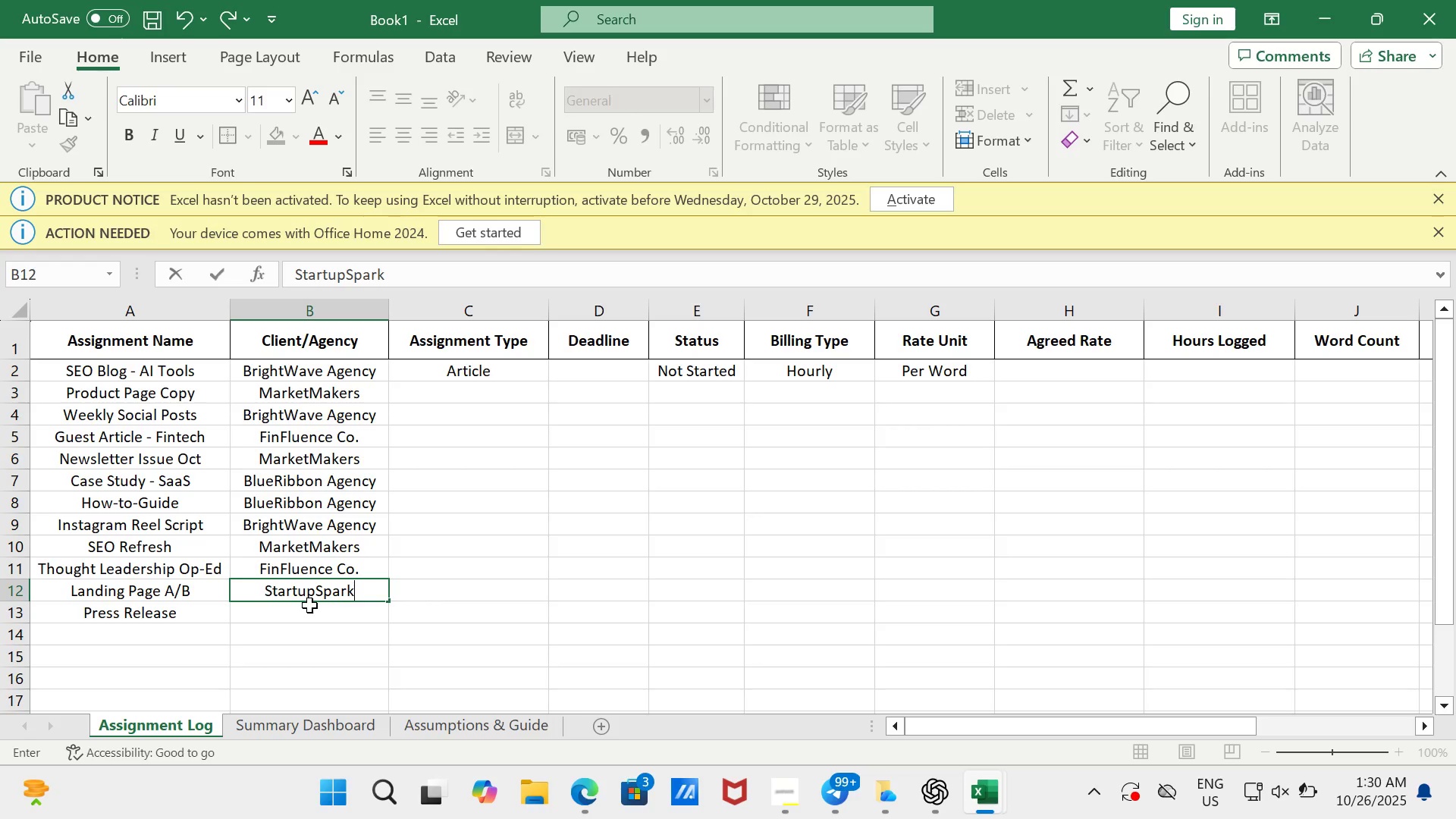 
key(Enter)
 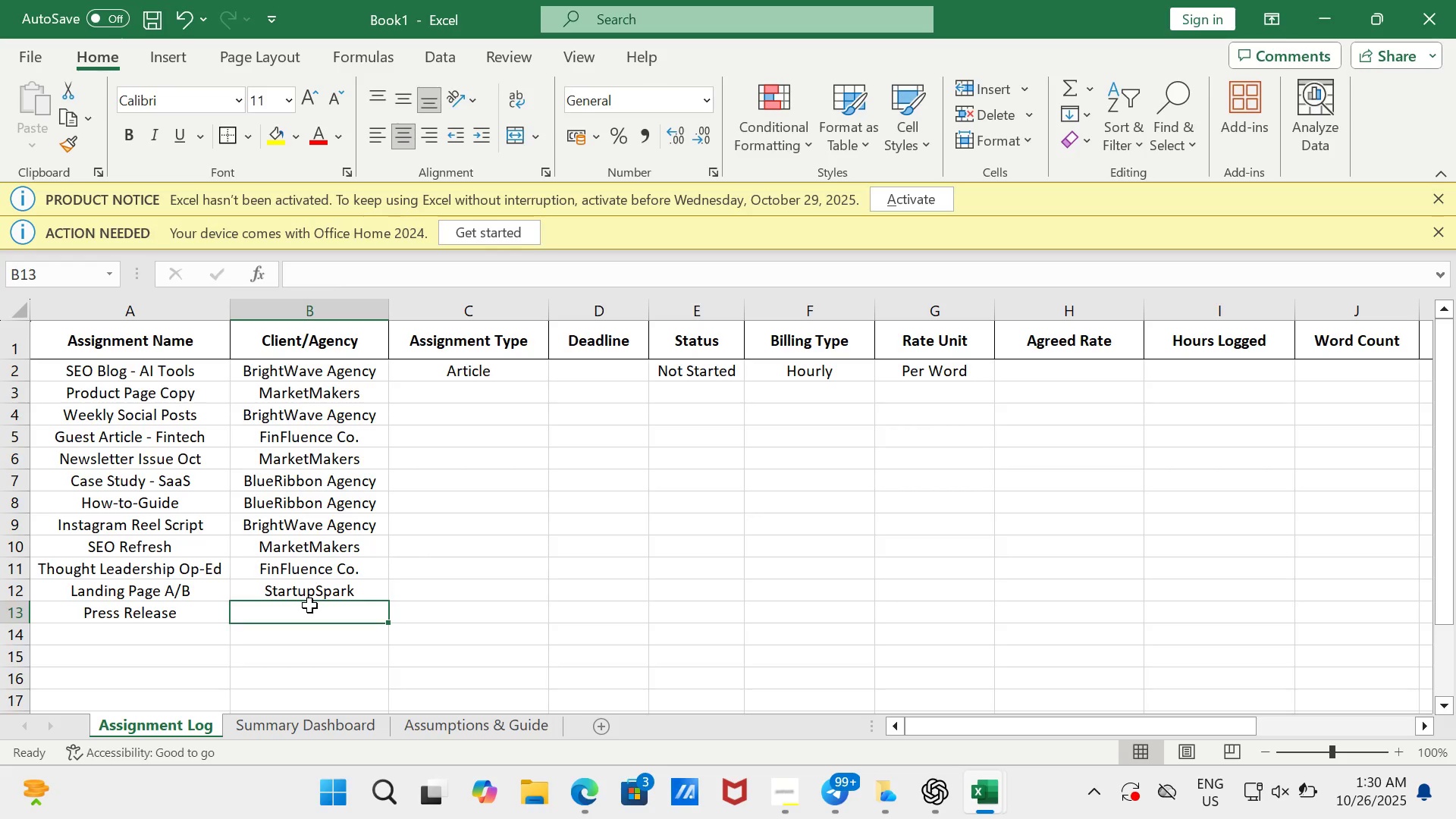 
key(ArrowUp)
 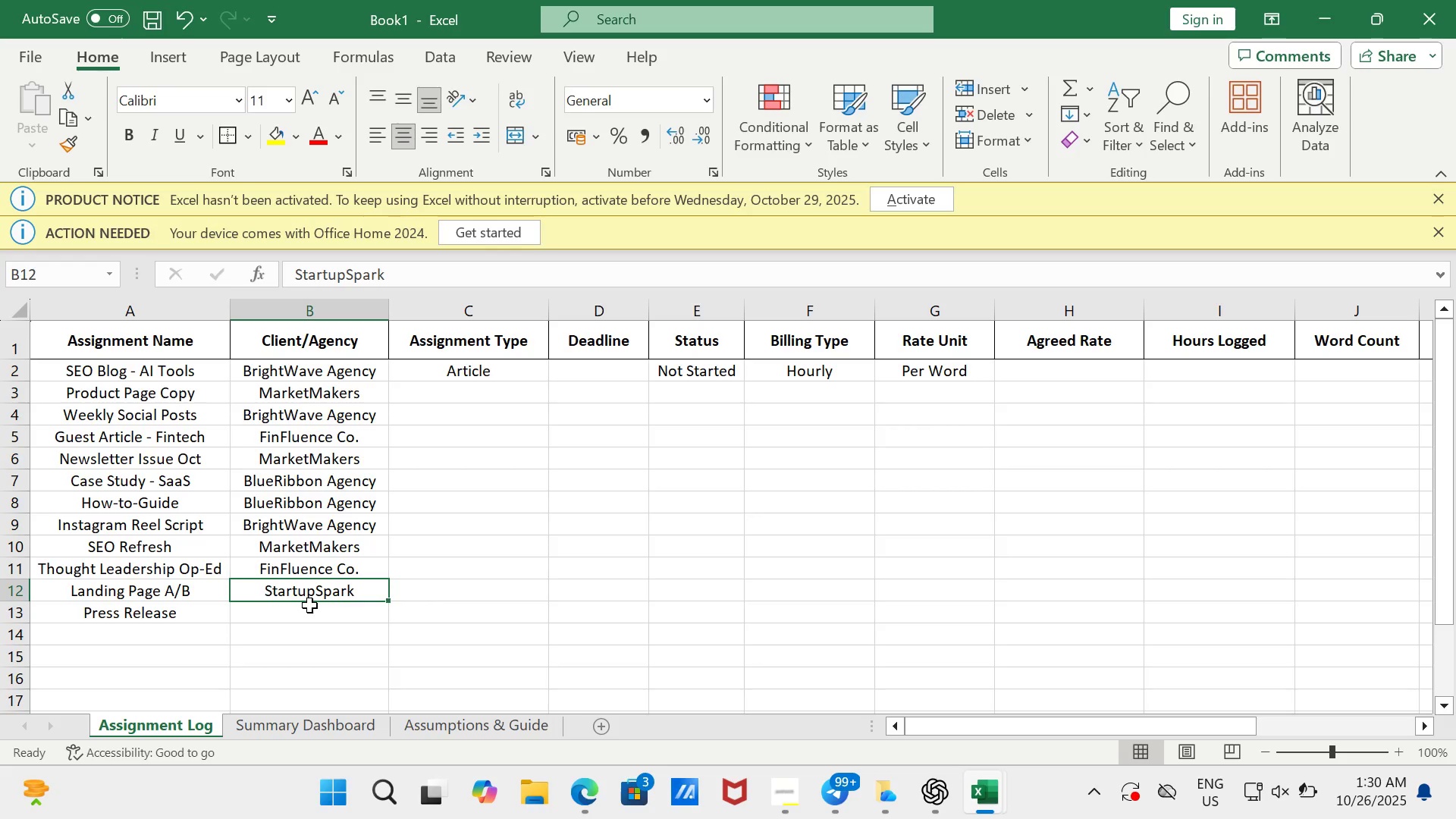 
key(Control+C)
 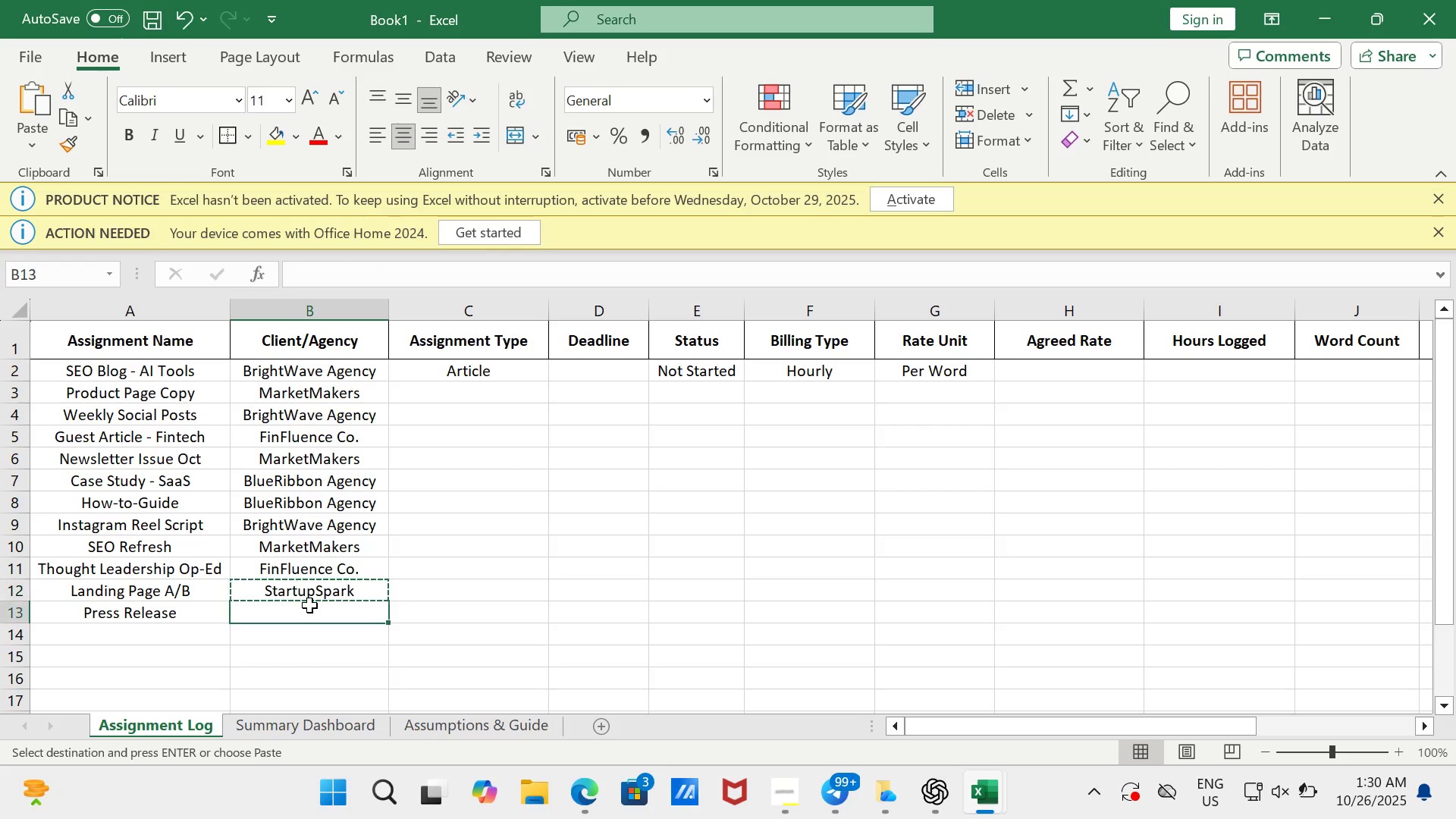 
key(ArrowDown)
 